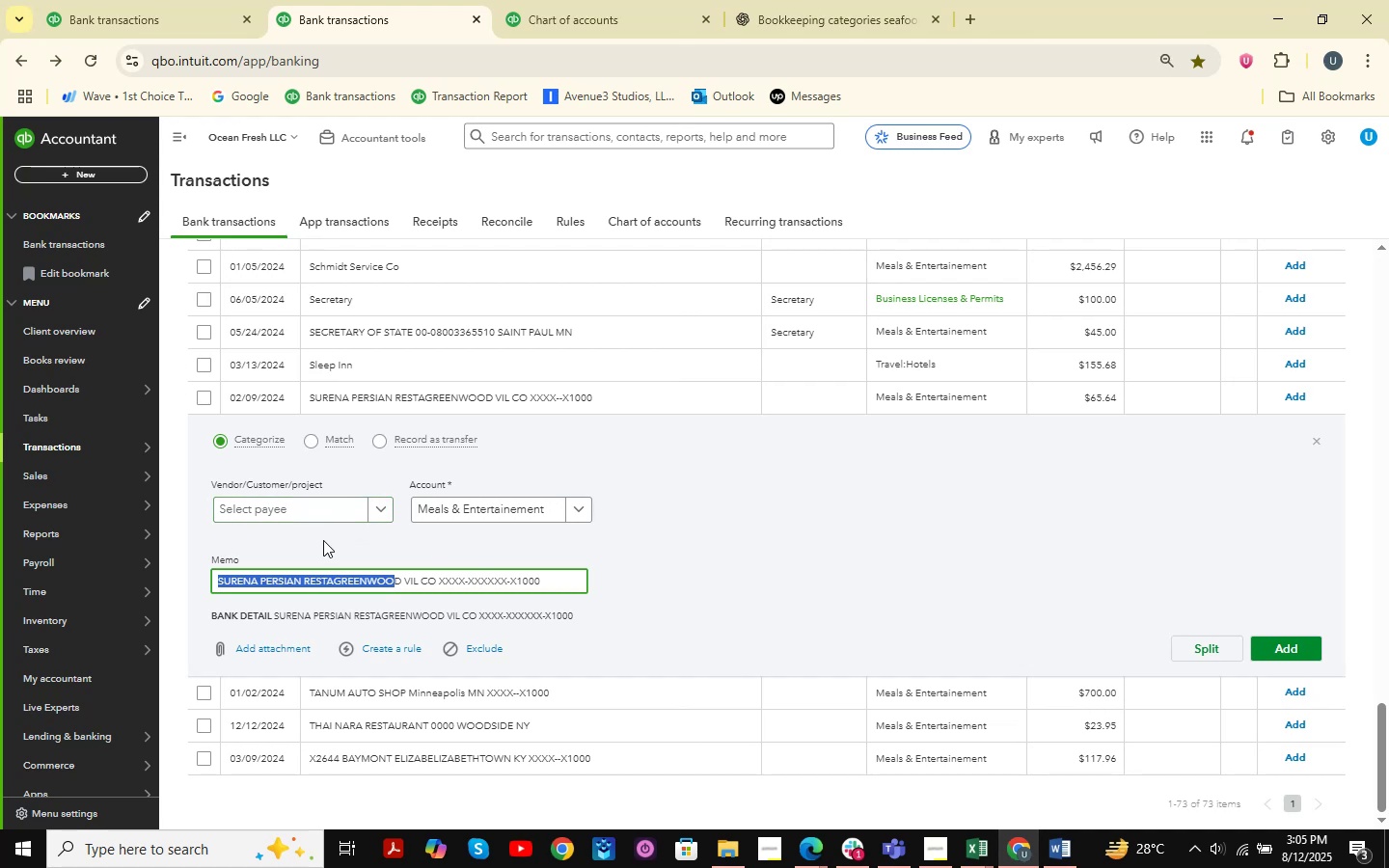 
wait(10.99)
 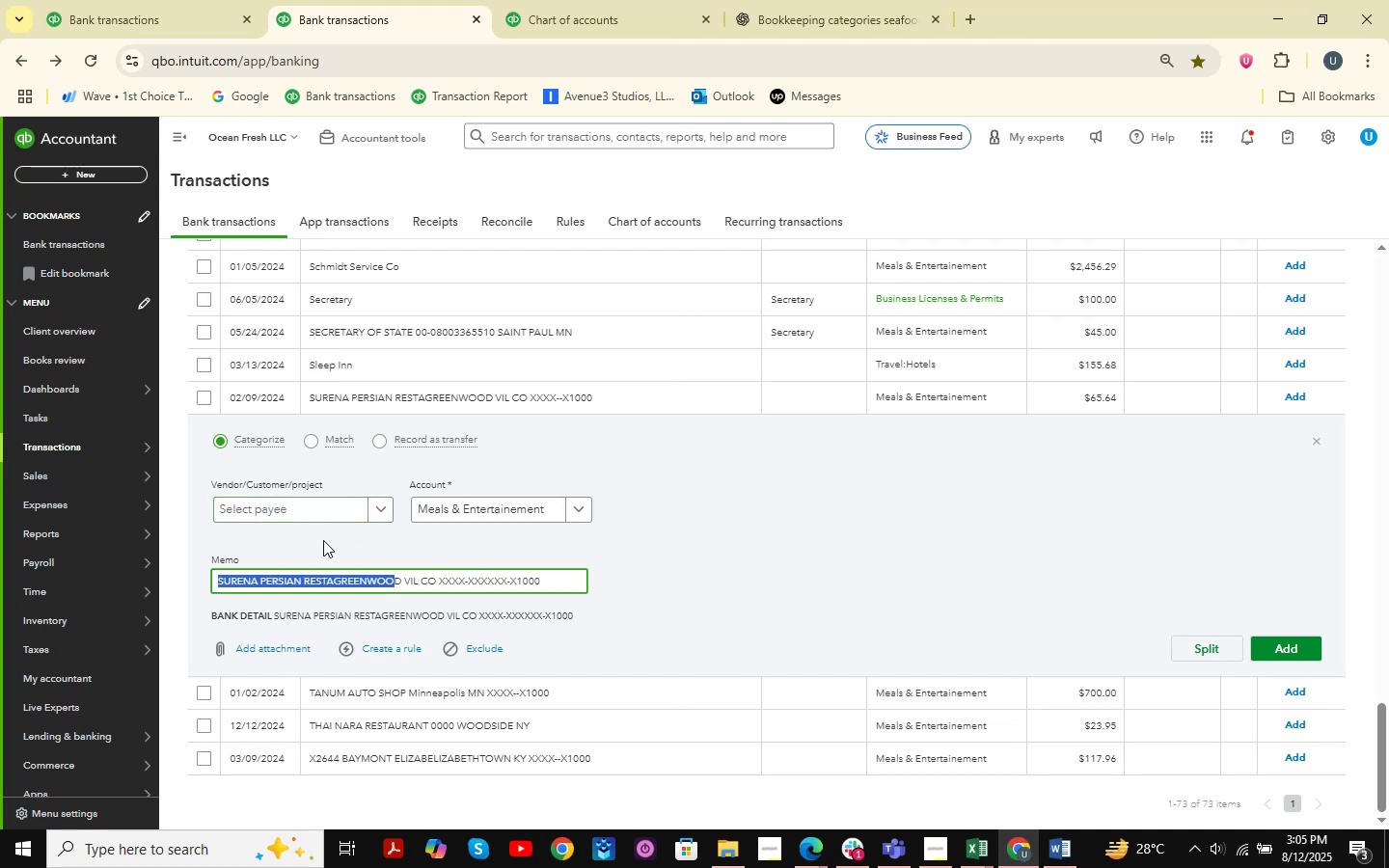 
key(Control+C)
 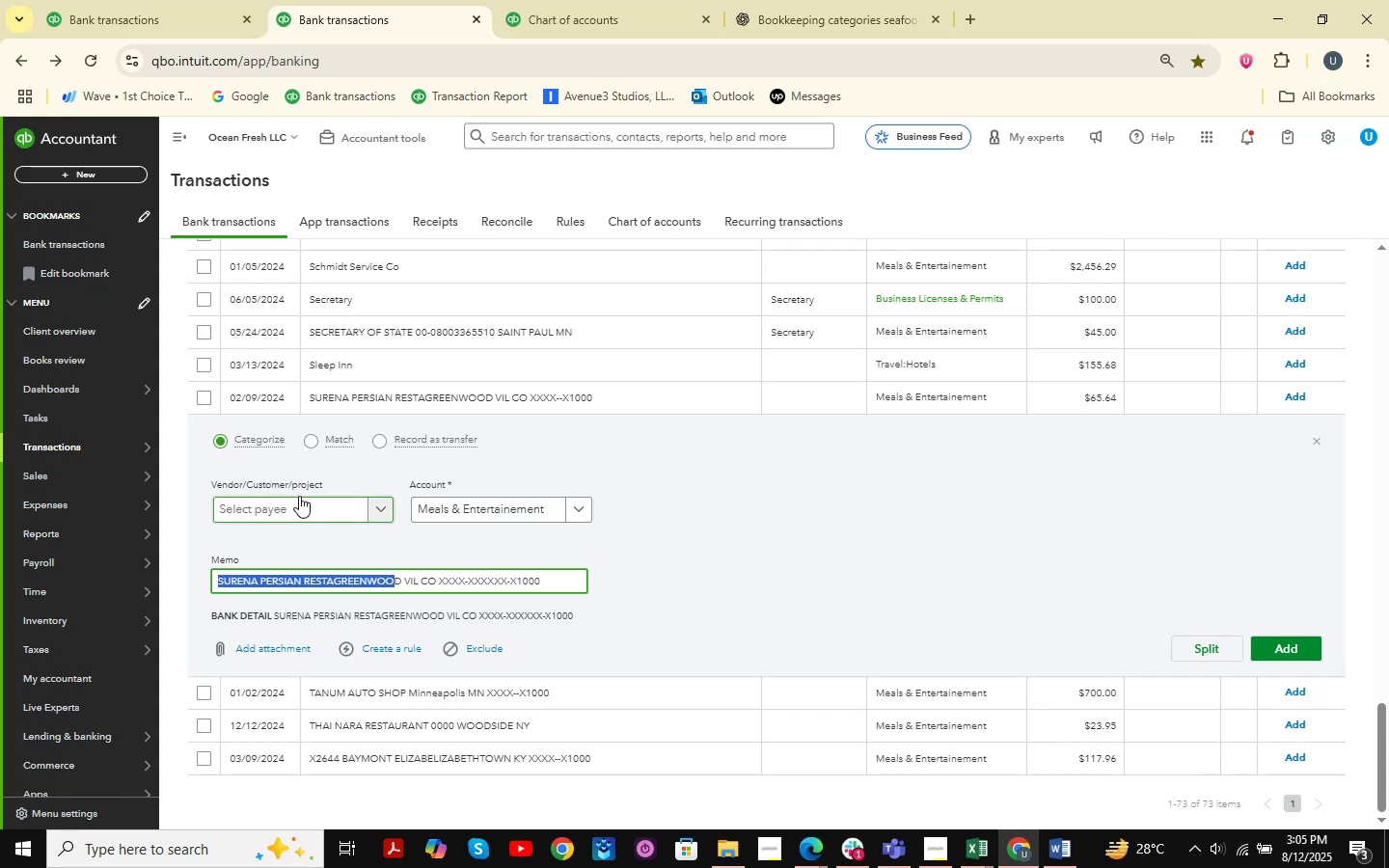 
left_click([305, 513])
 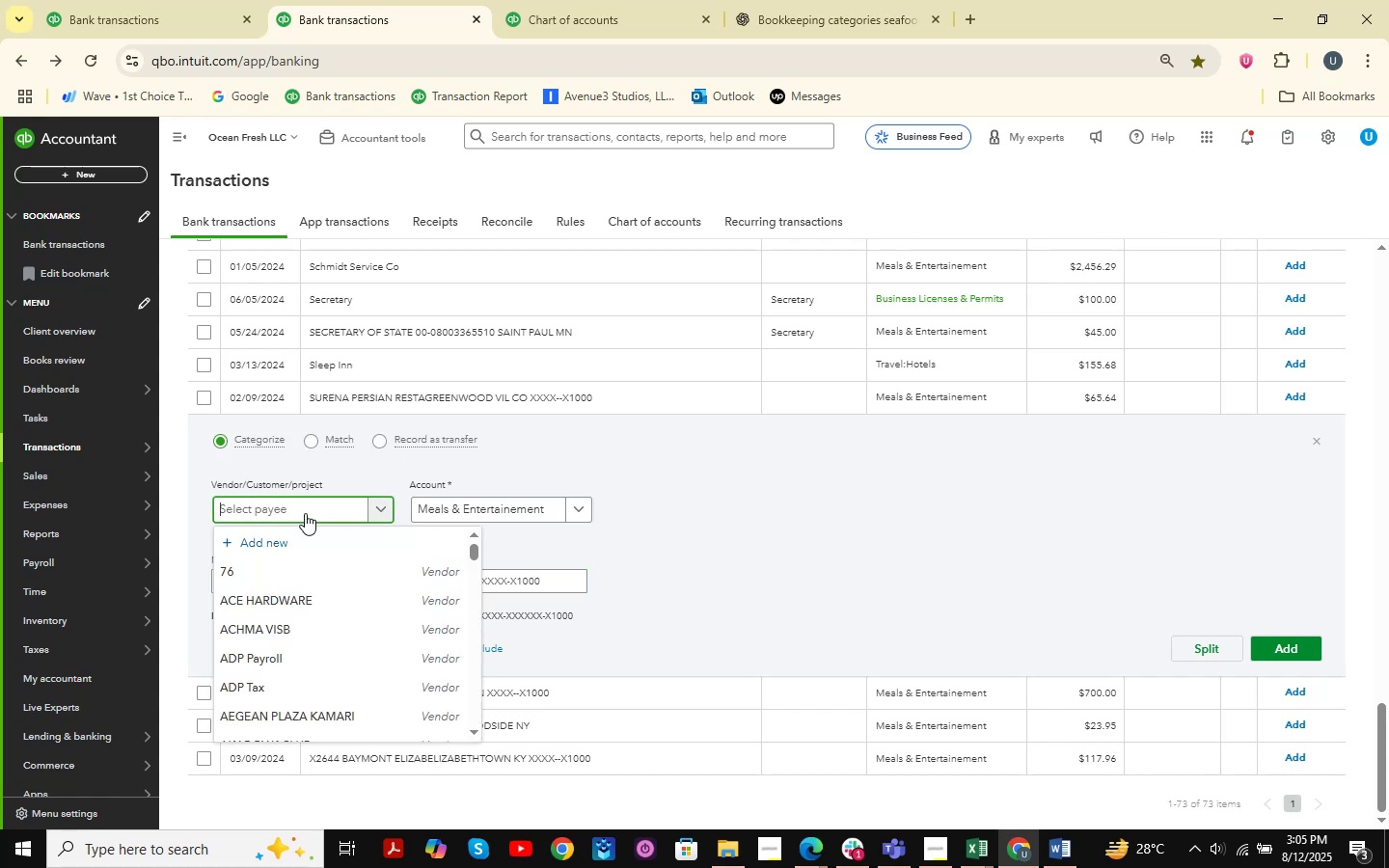 
key(Control+V)
 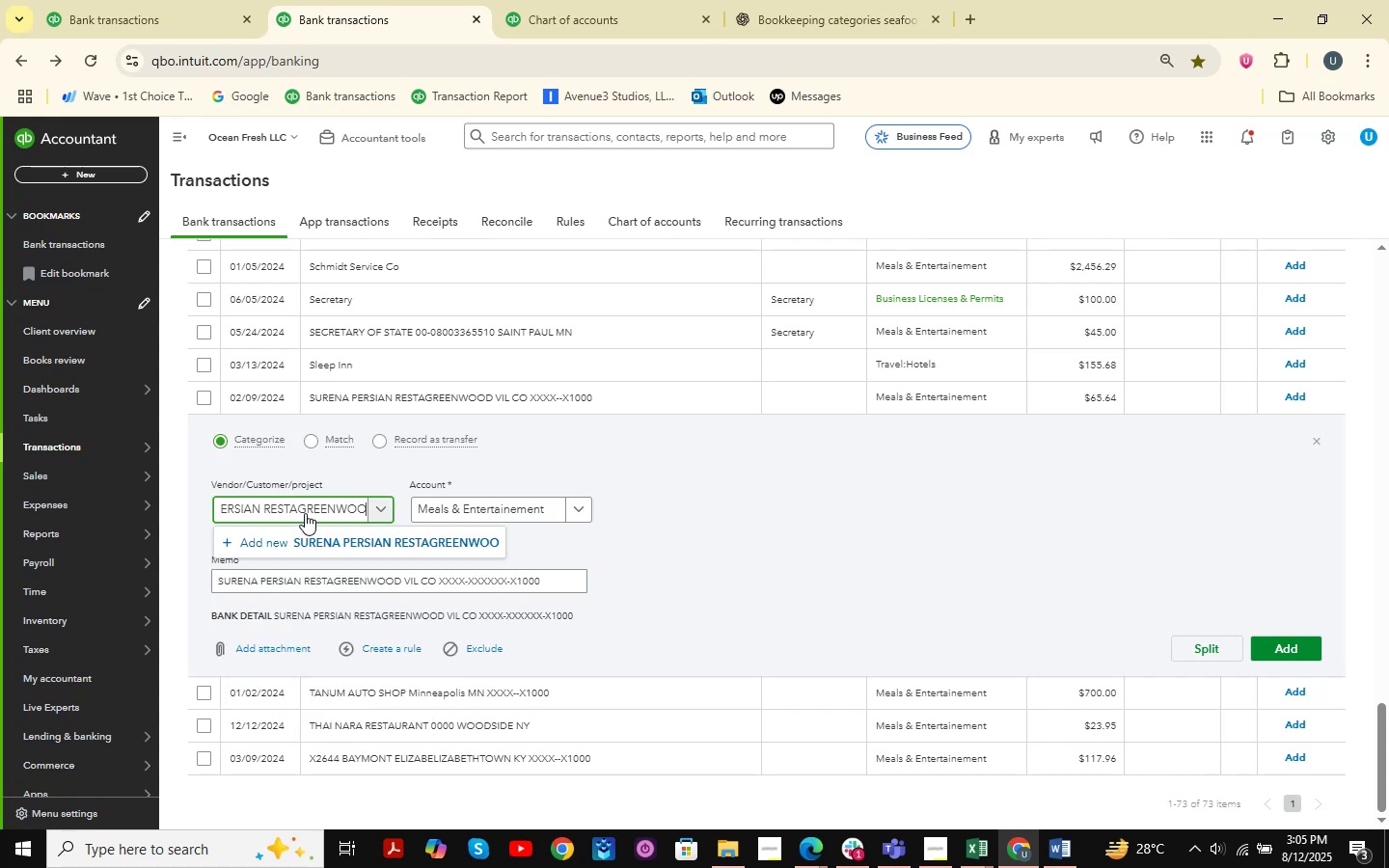 
key(NumpadEnter)
 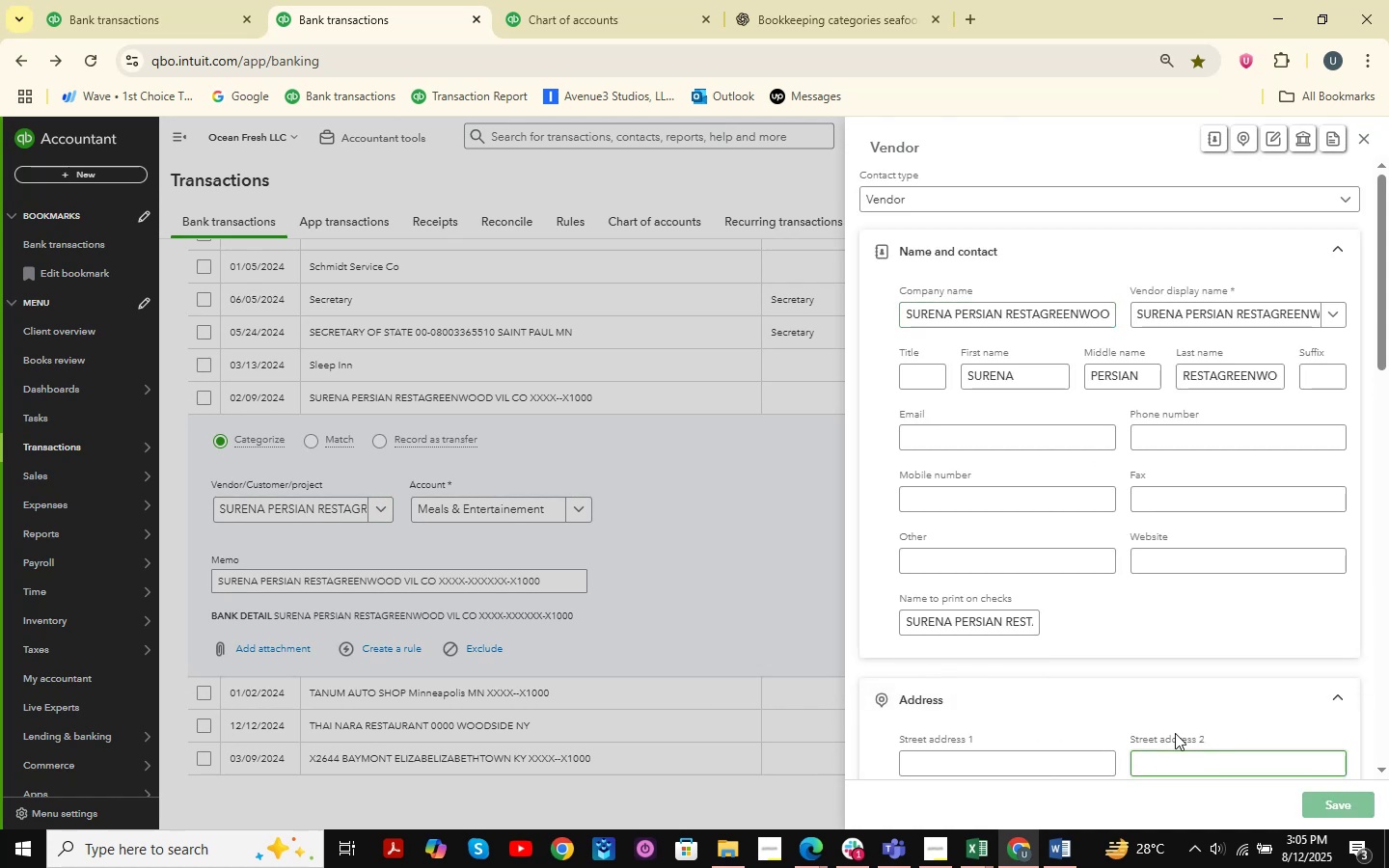 
mouse_move([372, 415])
 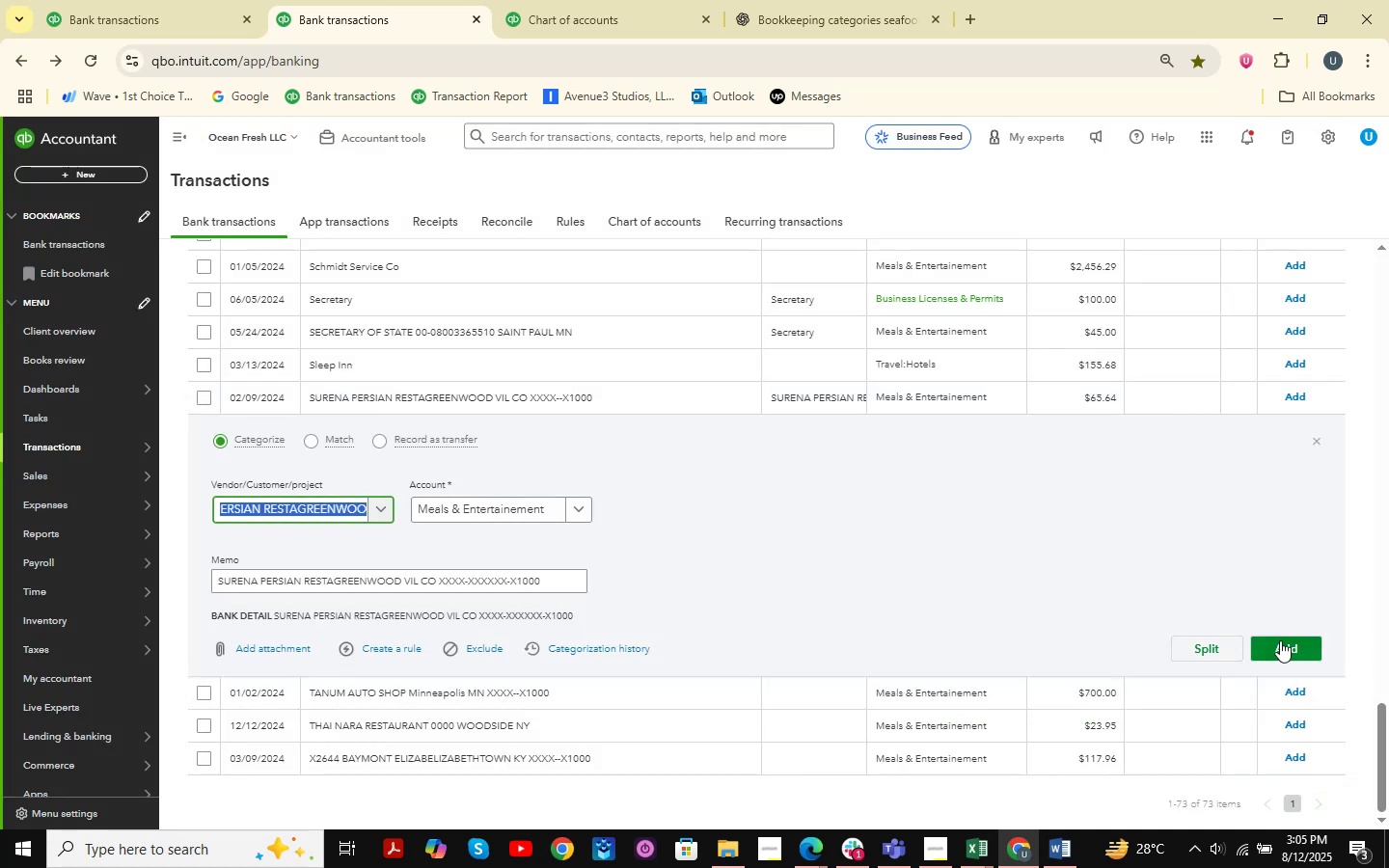 
left_click([1280, 640])
 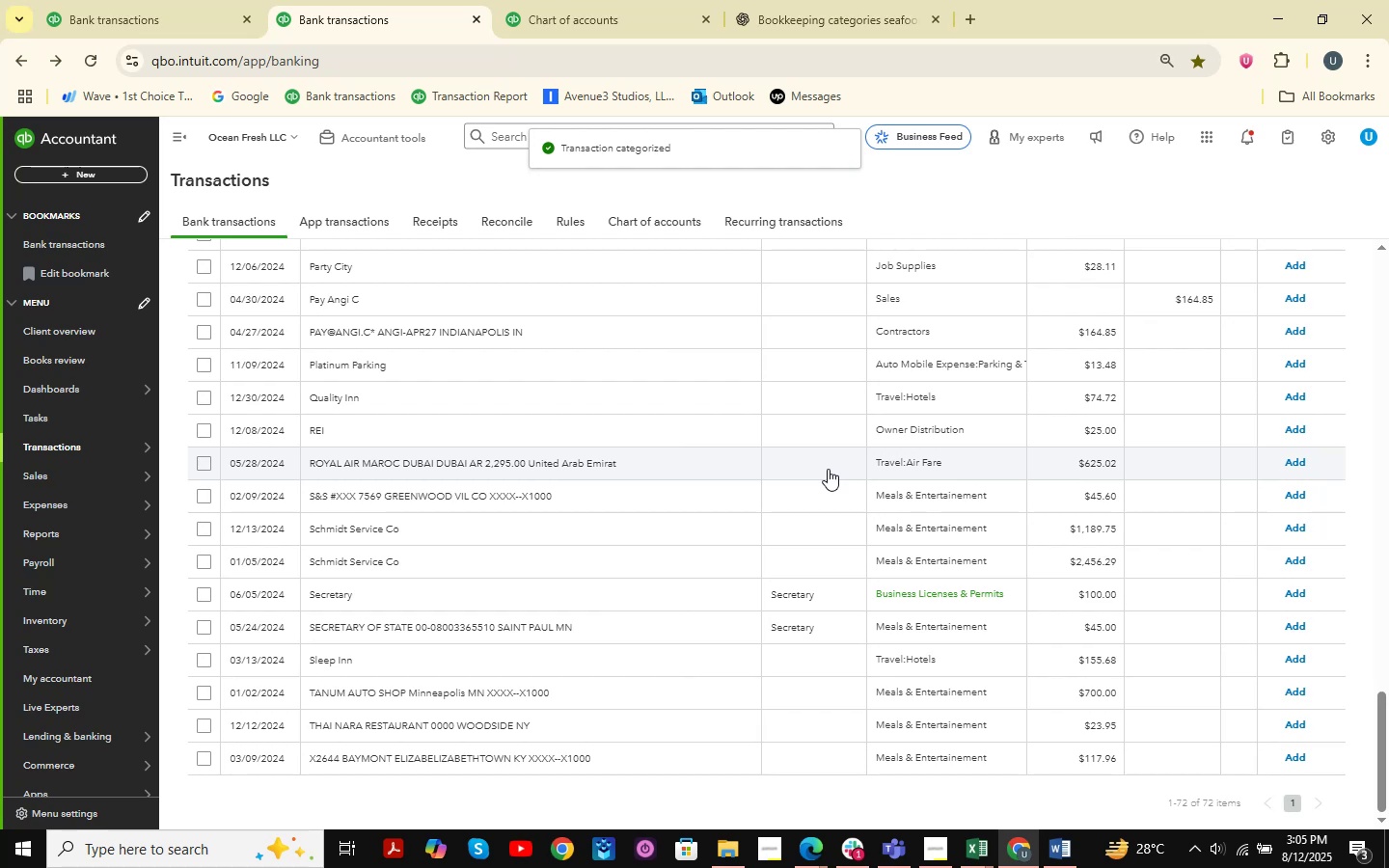 
wait(8.52)
 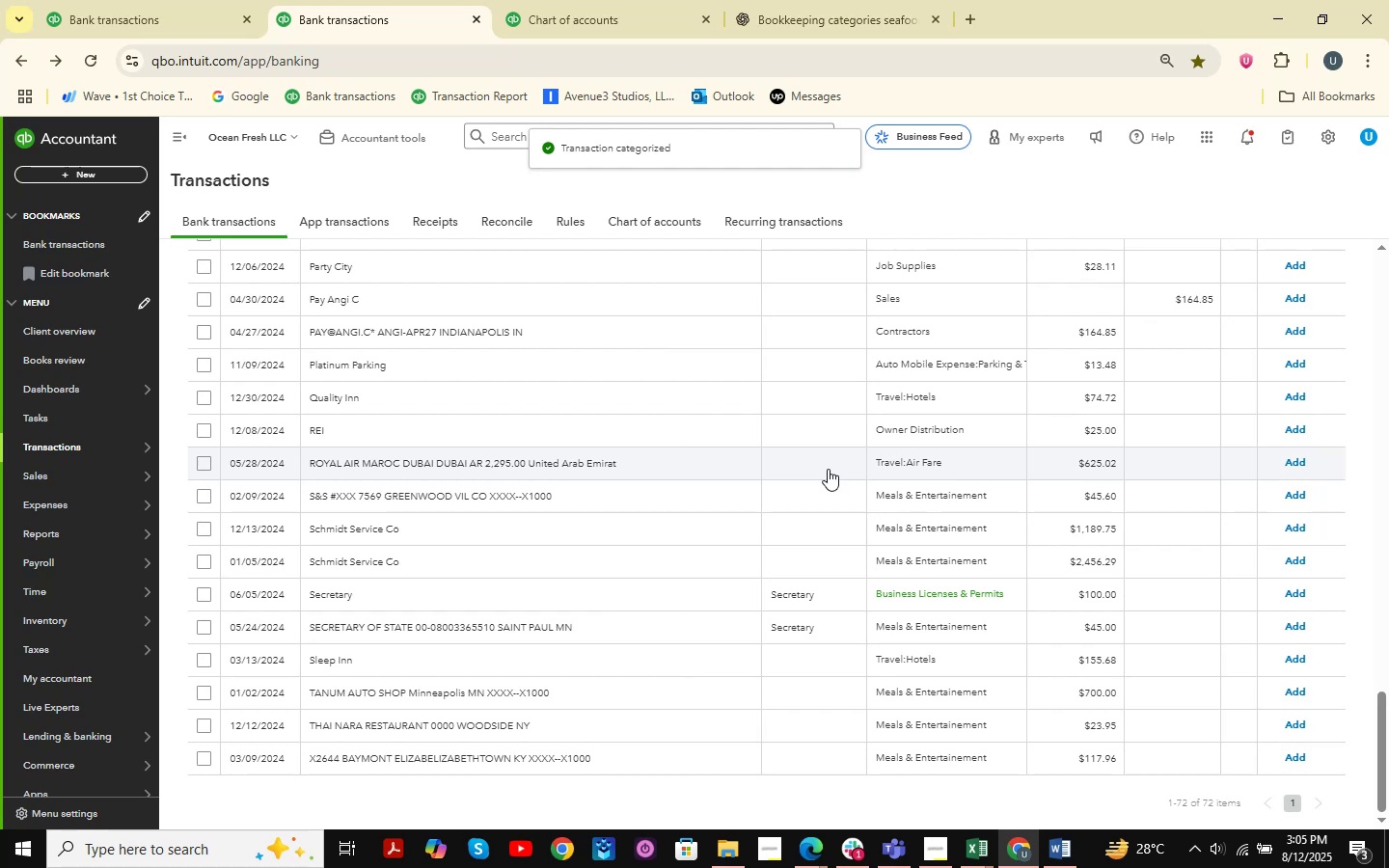 
scroll: coordinate [530, 2], scroll_direction: down, amount: 6.0
 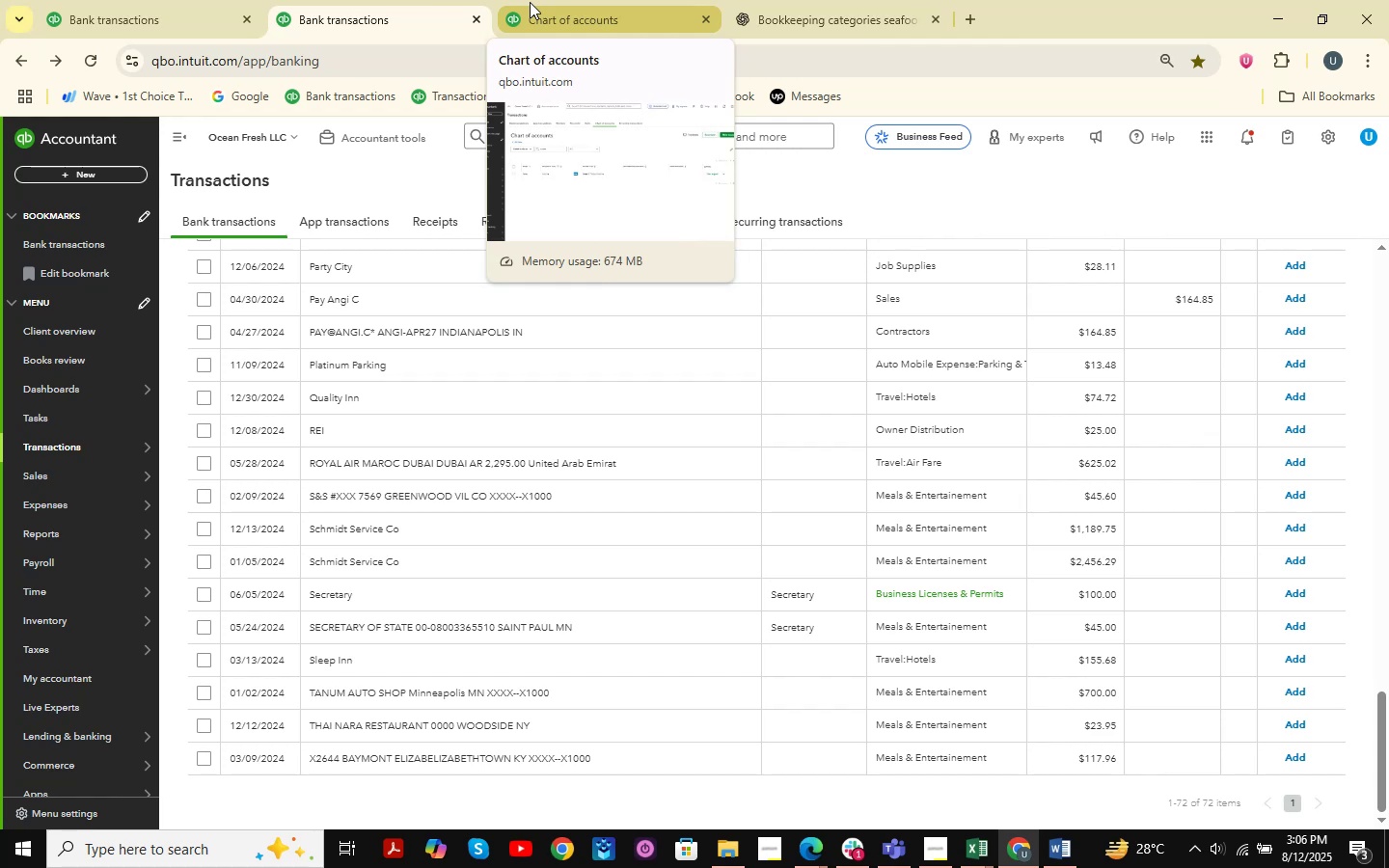 
wait(17.63)
 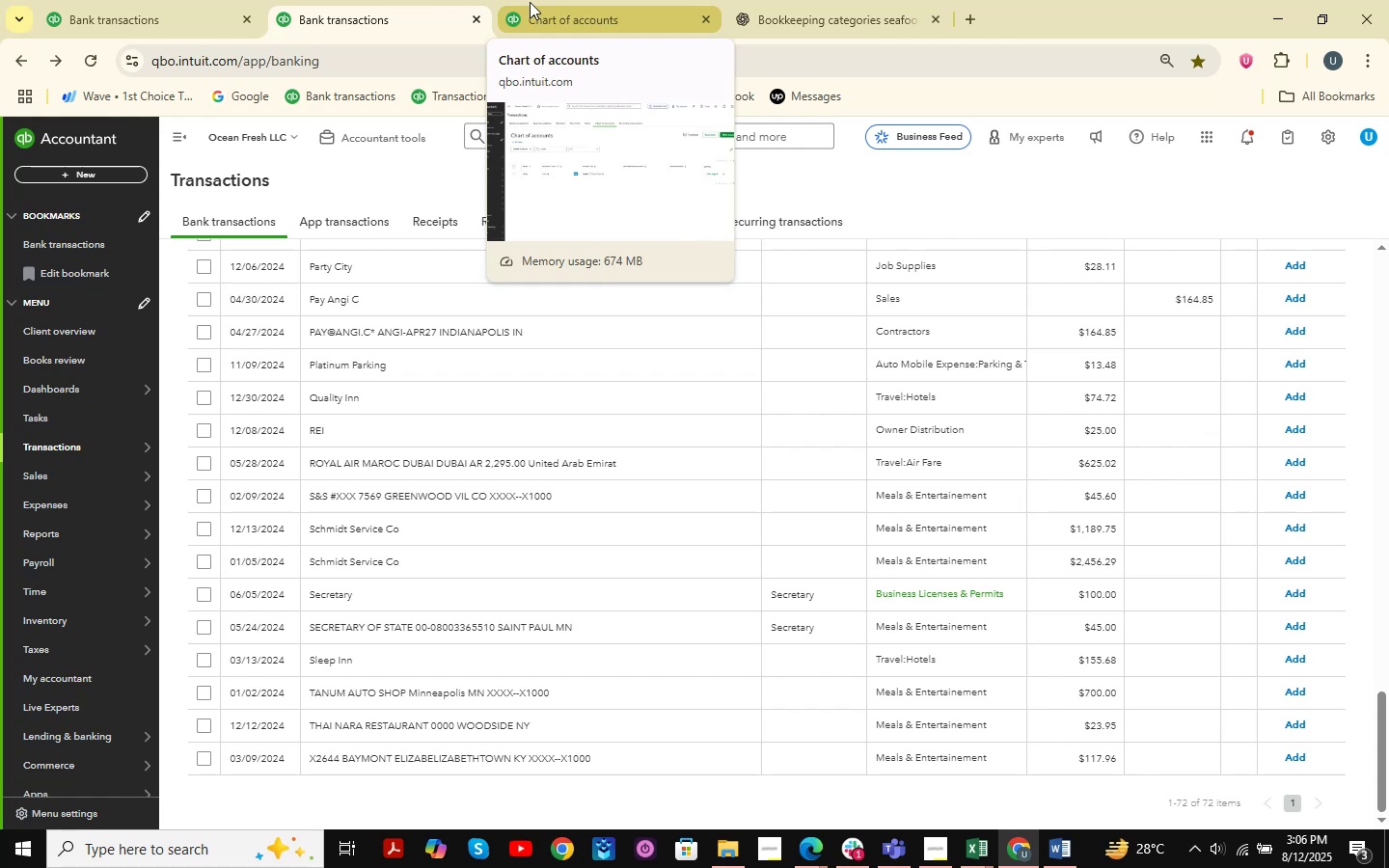 
scroll: coordinate [599, 413], scroll_direction: down, amount: 18.0
 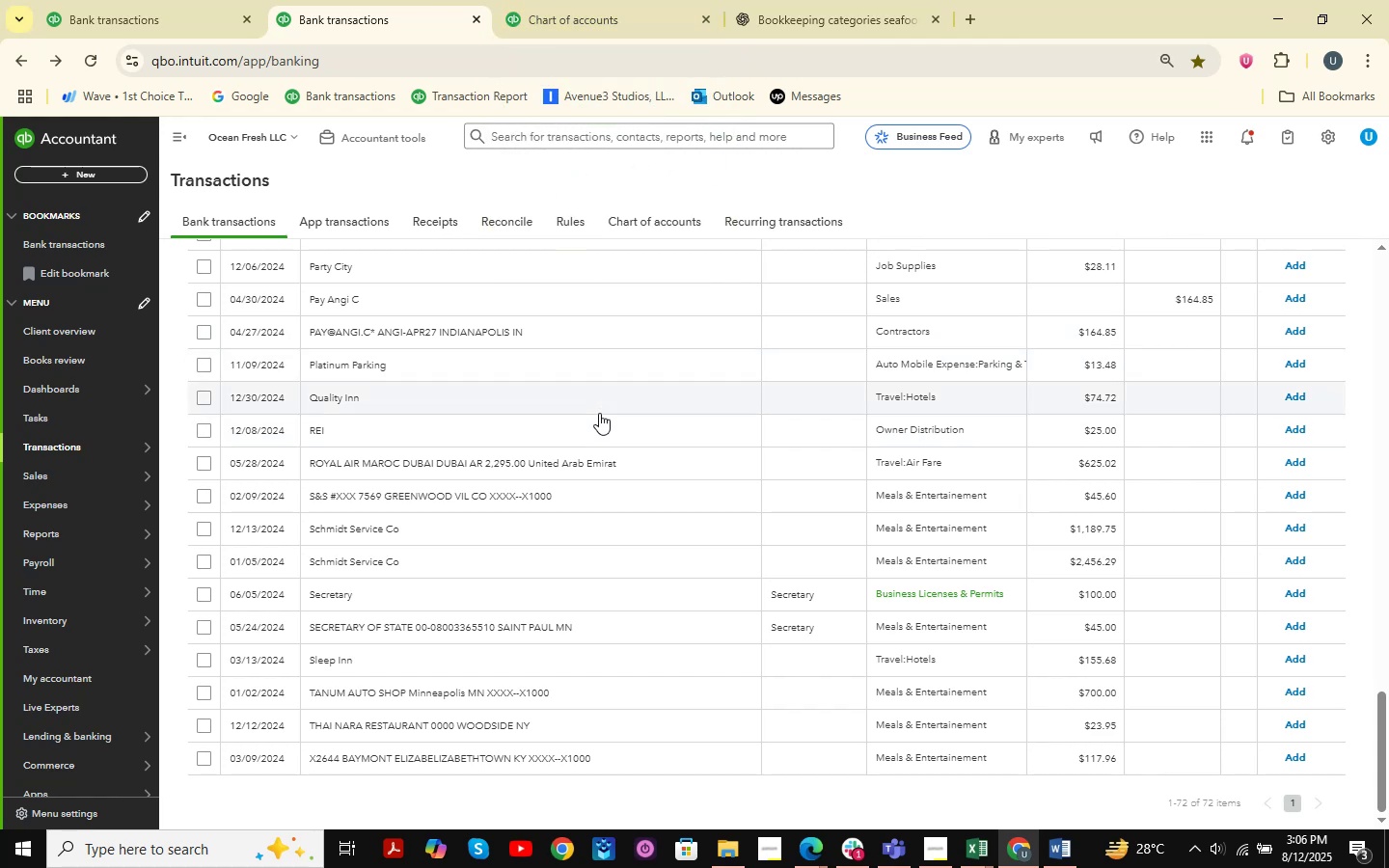 
scroll: coordinate [592, 393], scroll_direction: down, amount: 7.0
 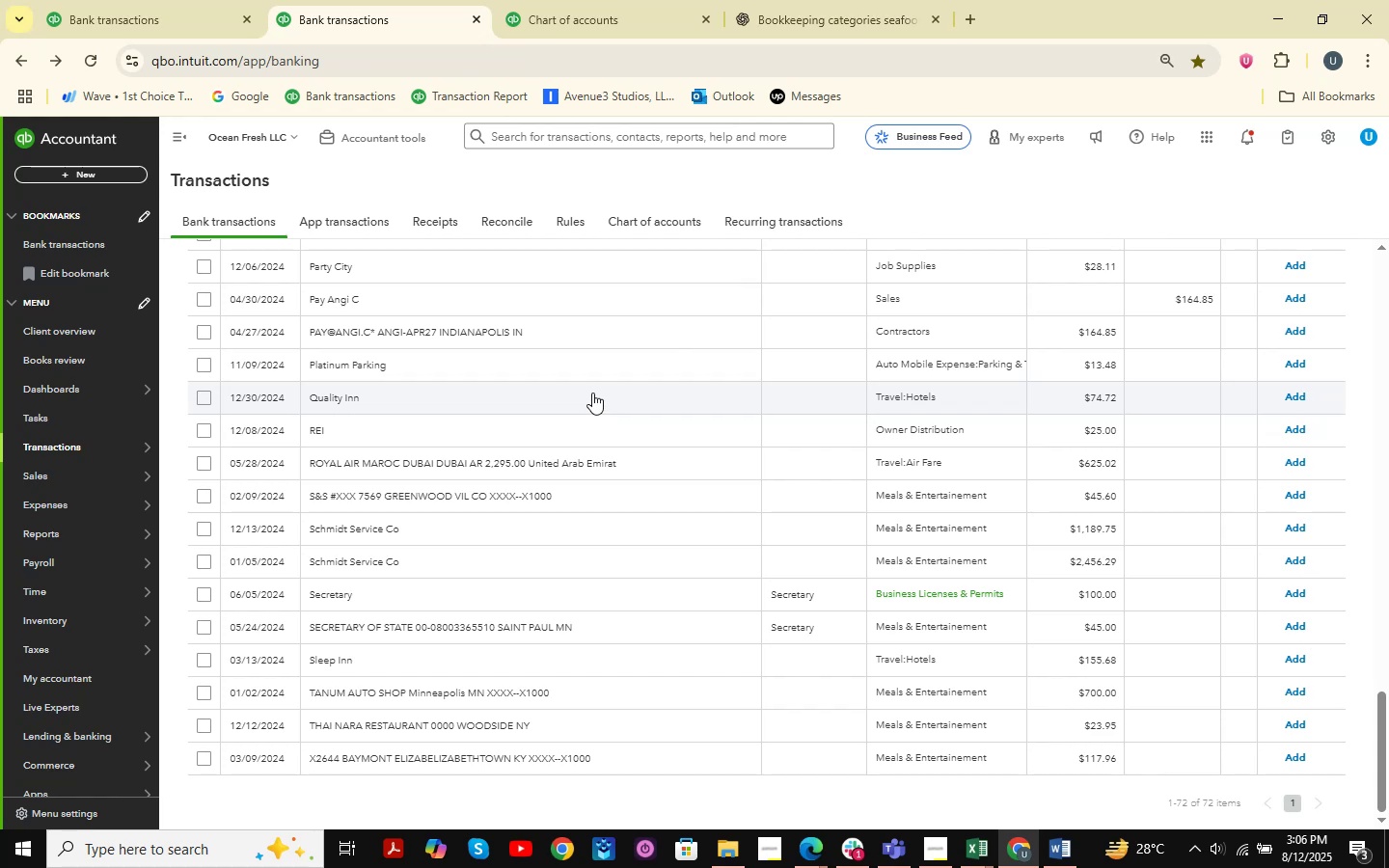 
wait(9.11)
 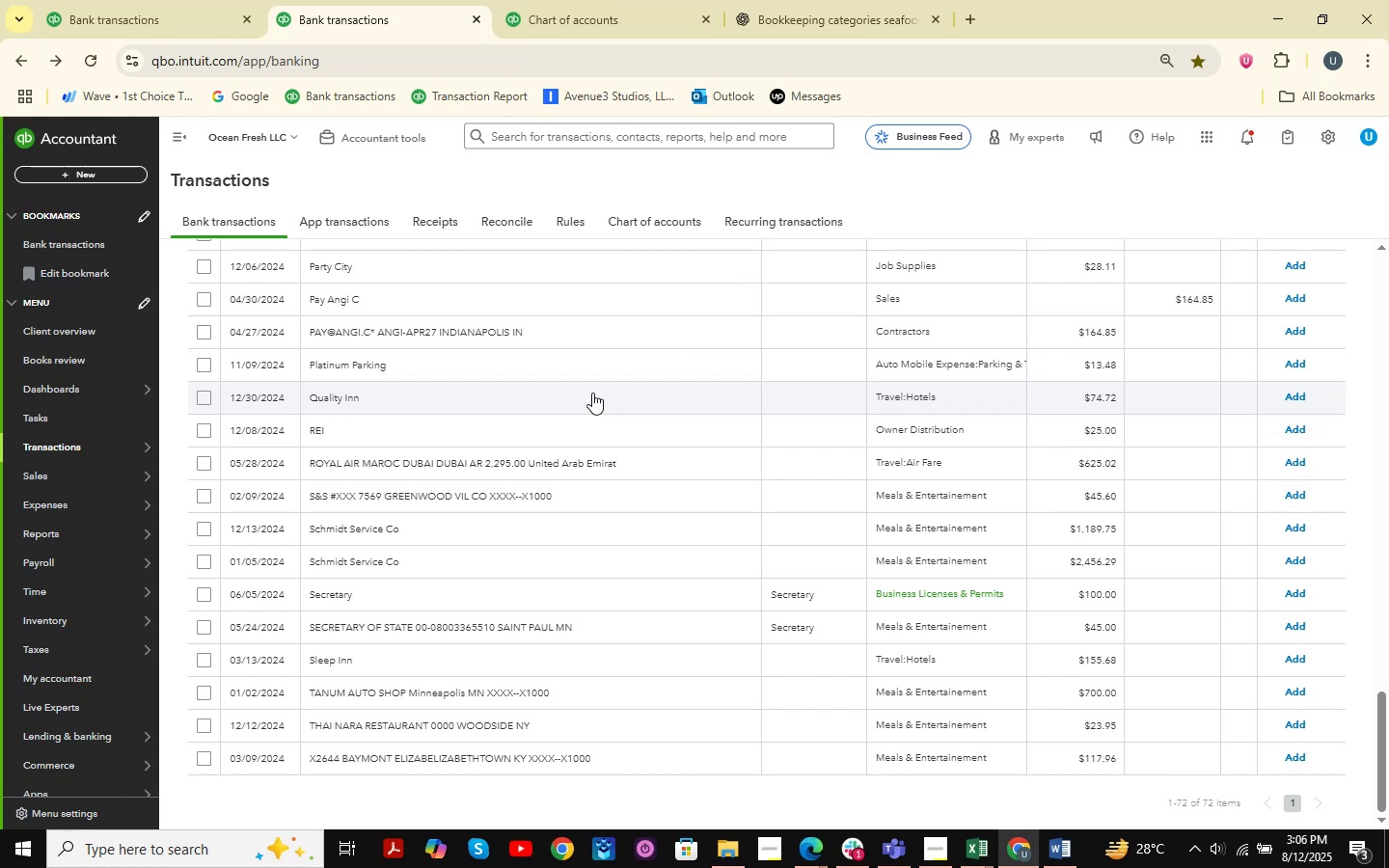 
scroll: coordinate [592, 393], scroll_direction: down, amount: 3.0
 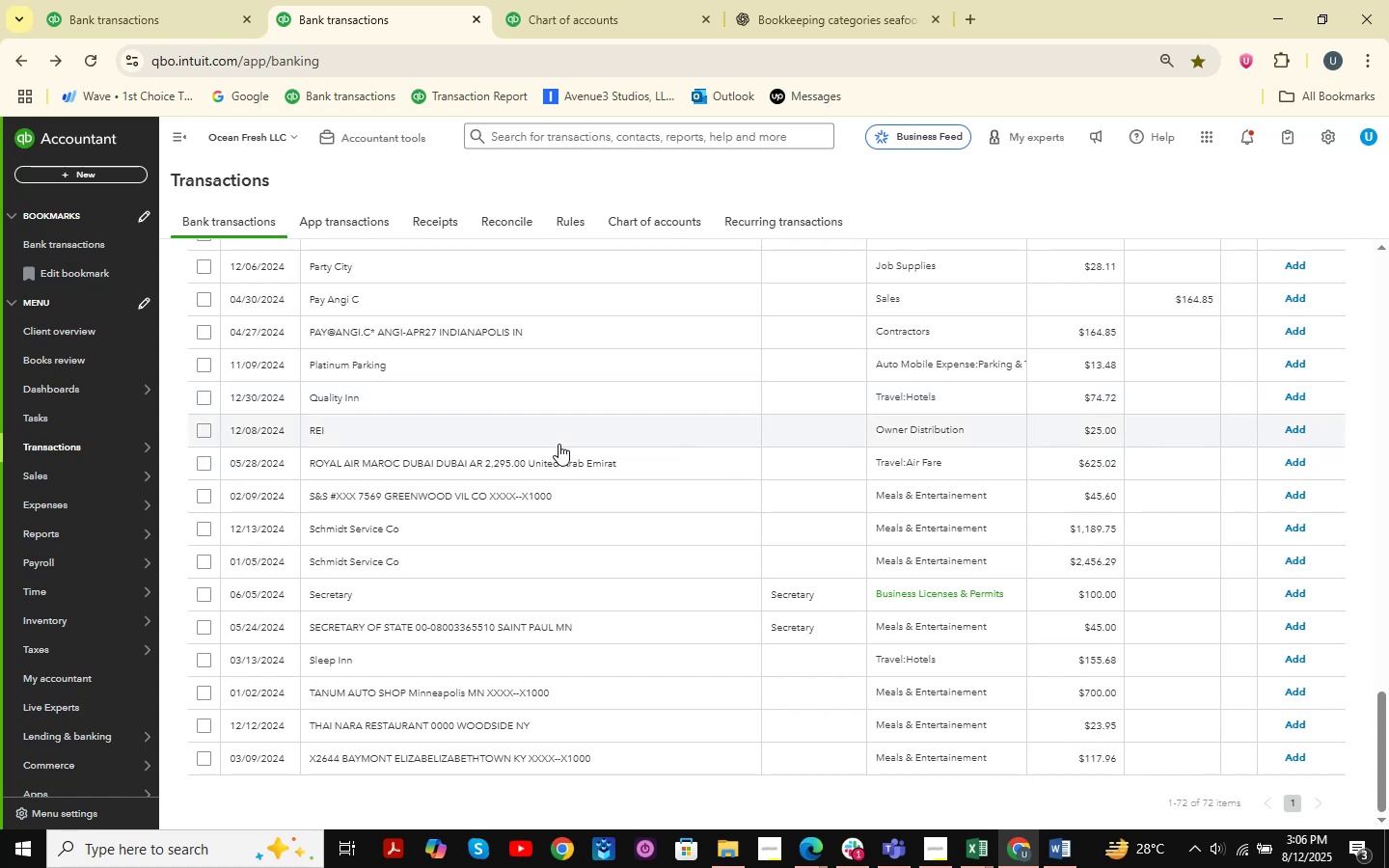 
left_click([558, 444])
 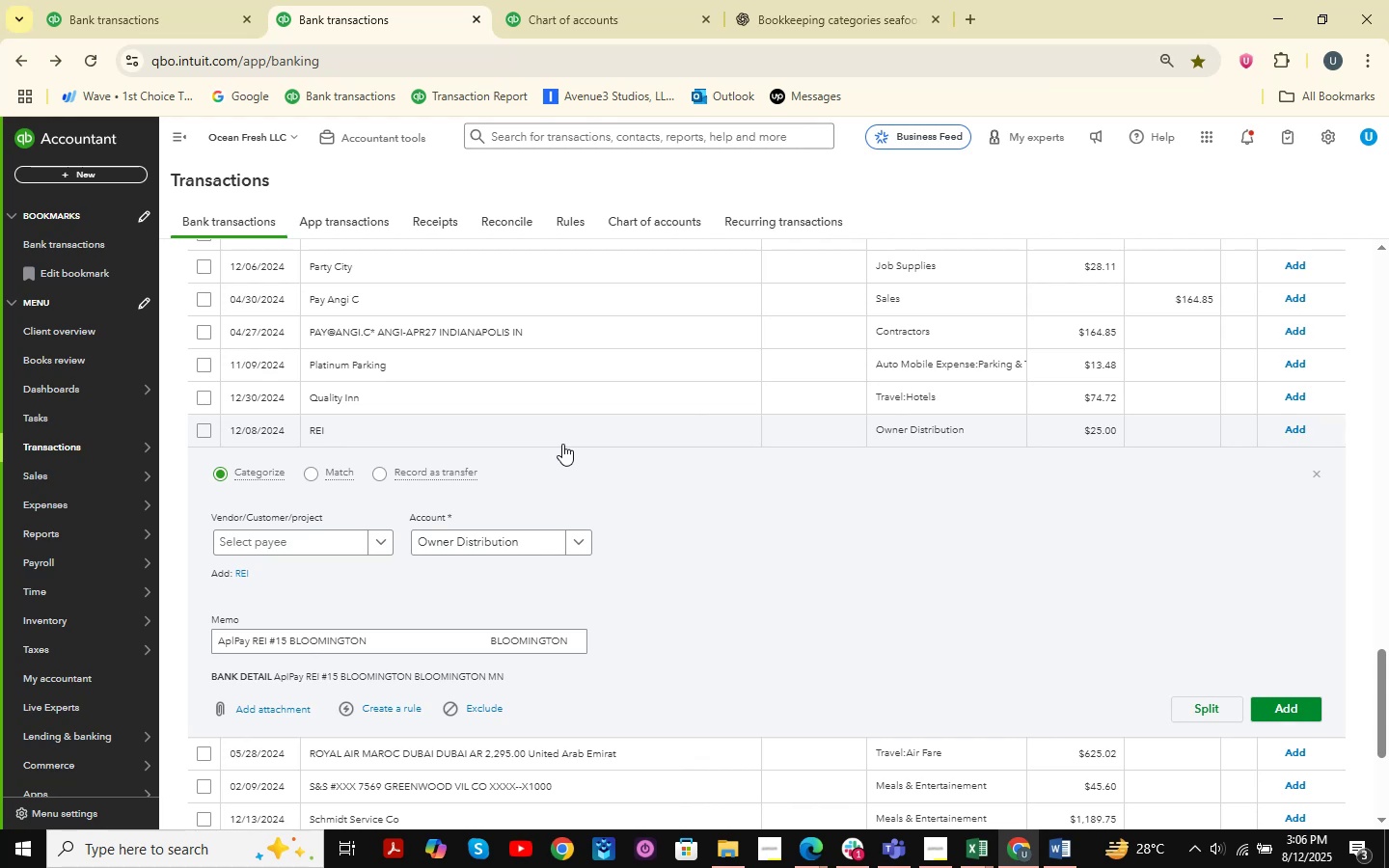 
wait(17.81)
 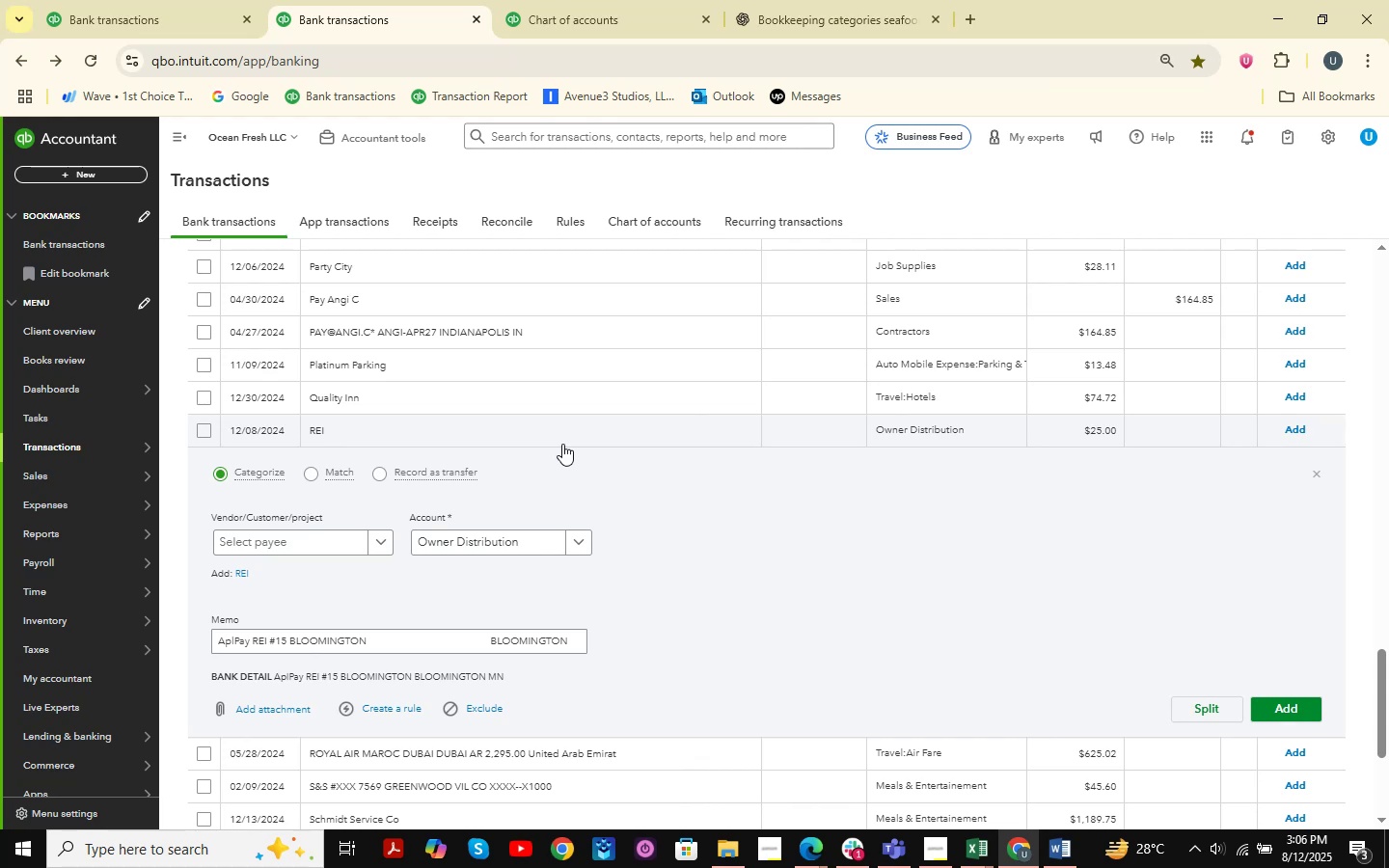 
scroll: coordinate [589, 419], scroll_direction: down, amount: 3.0
 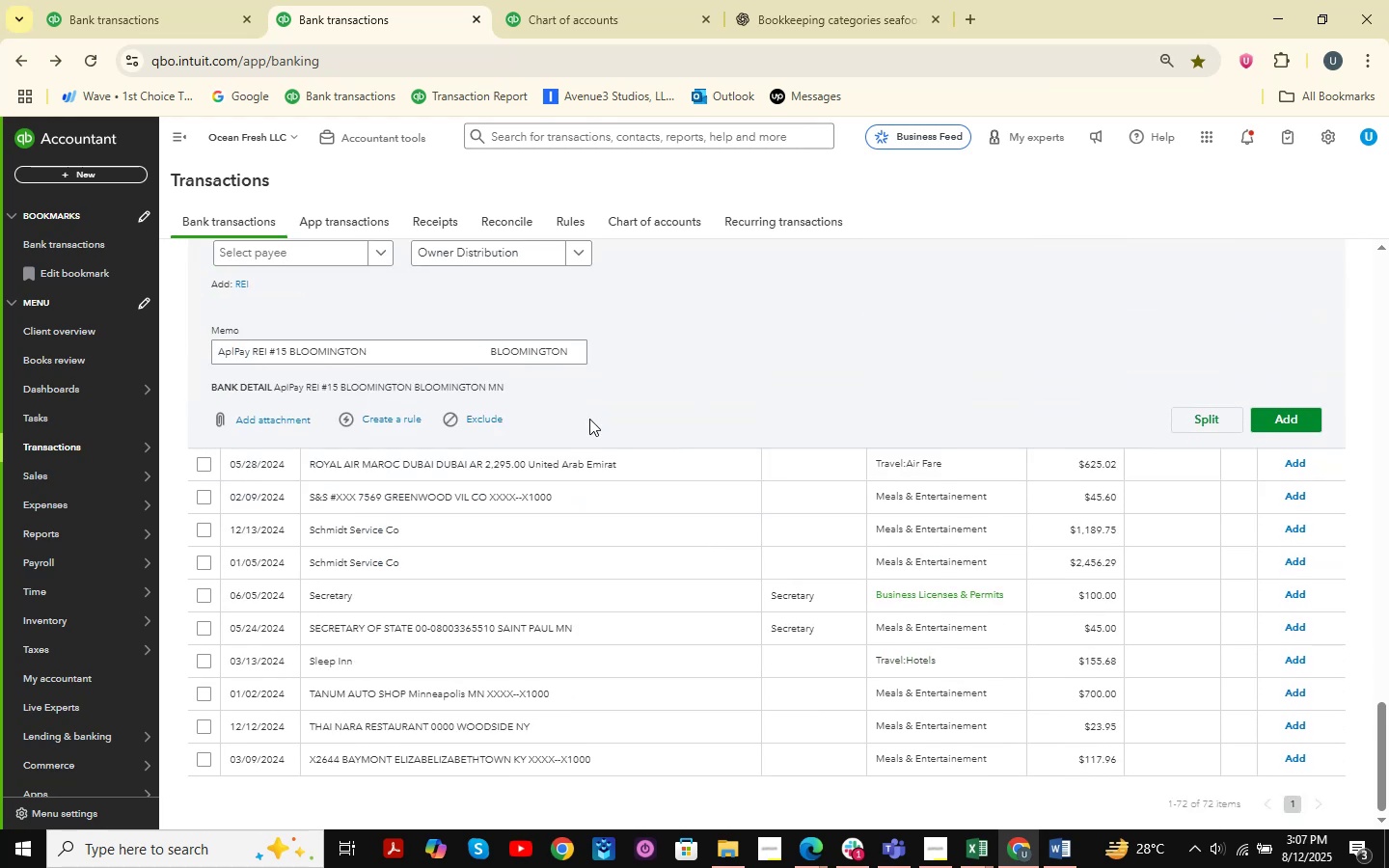 
wait(9.8)
 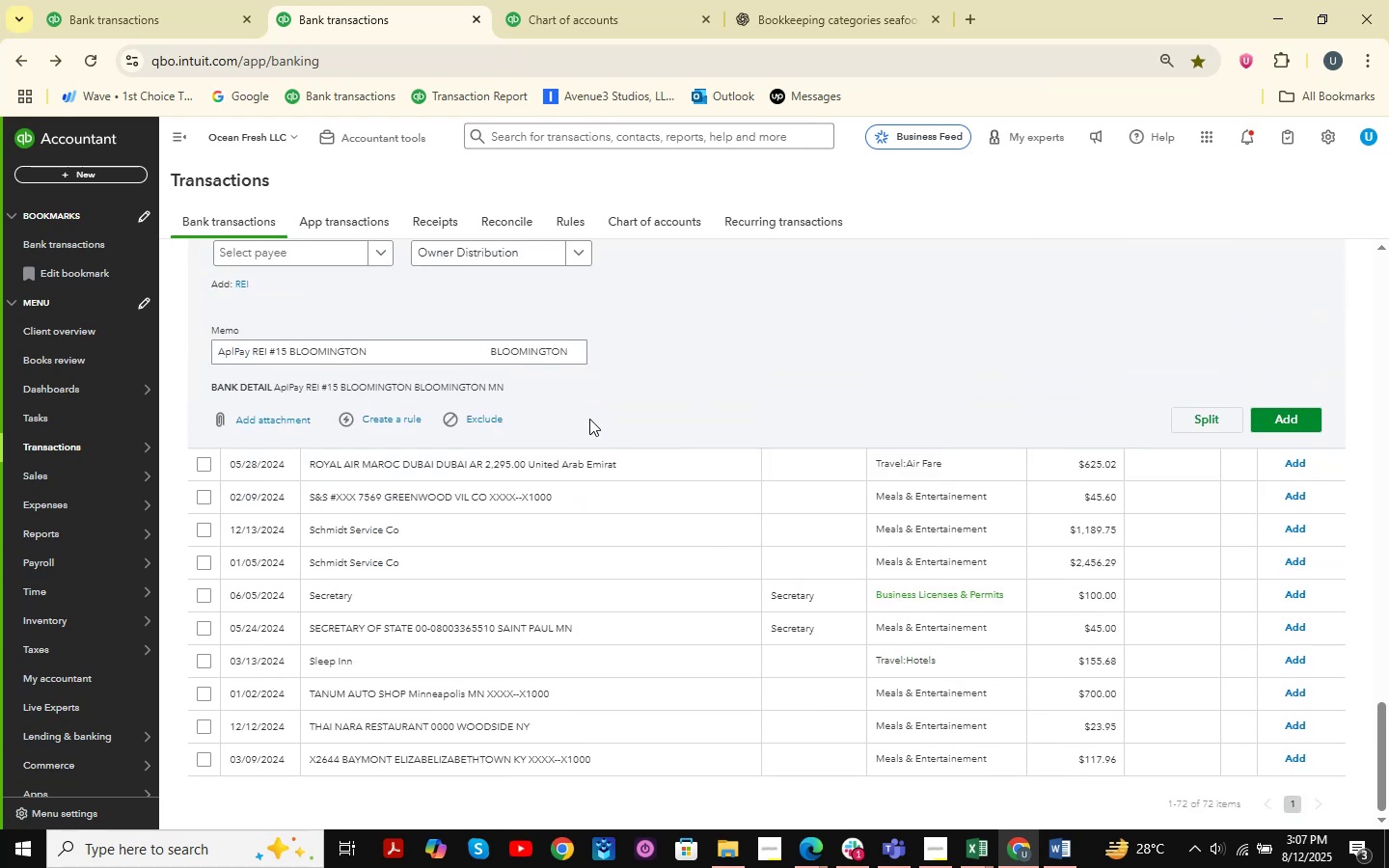 
scroll: coordinate [589, 419], scroll_direction: down, amount: 2.0
 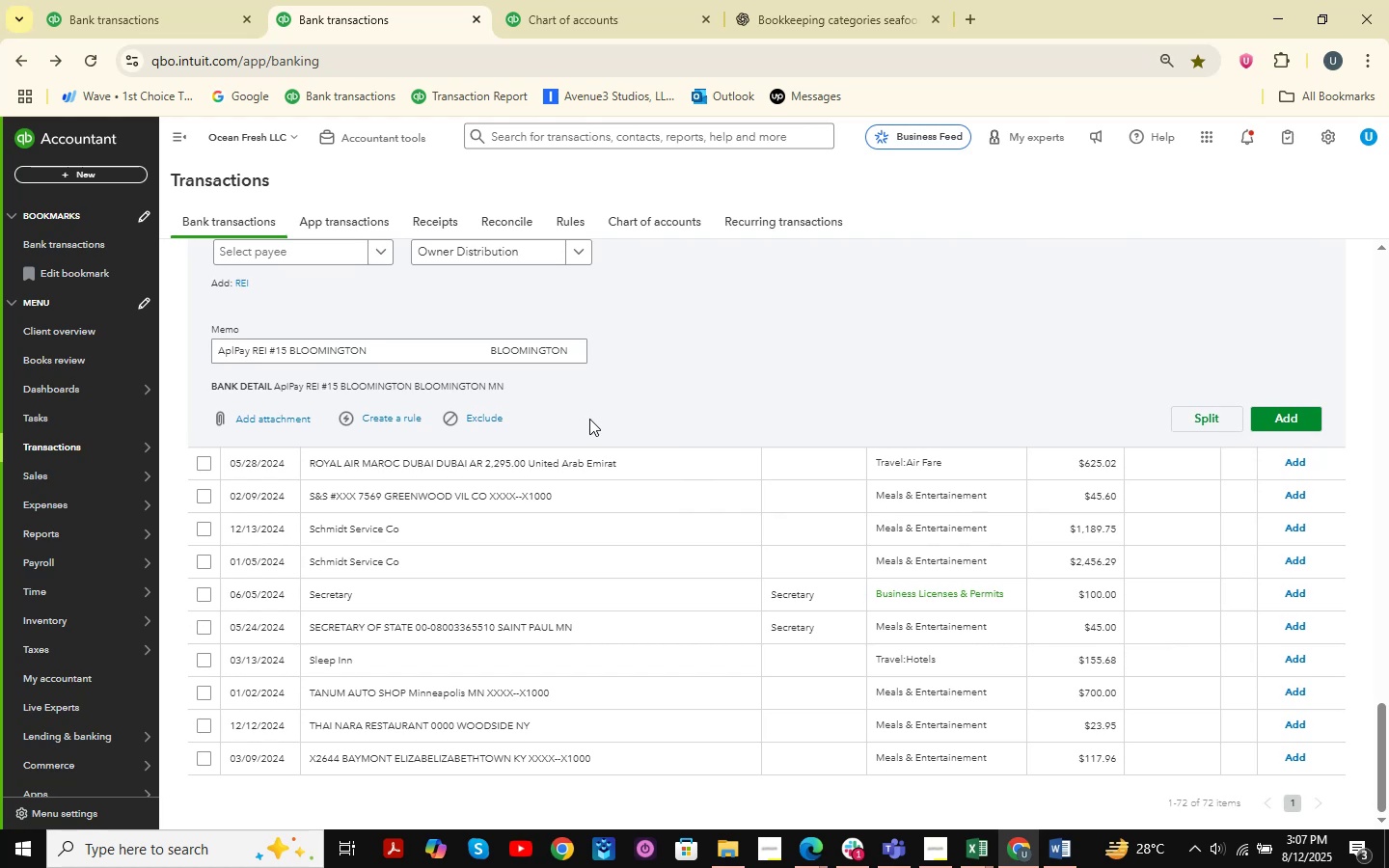 
scroll: coordinate [589, 419], scroll_direction: up, amount: 1.0
 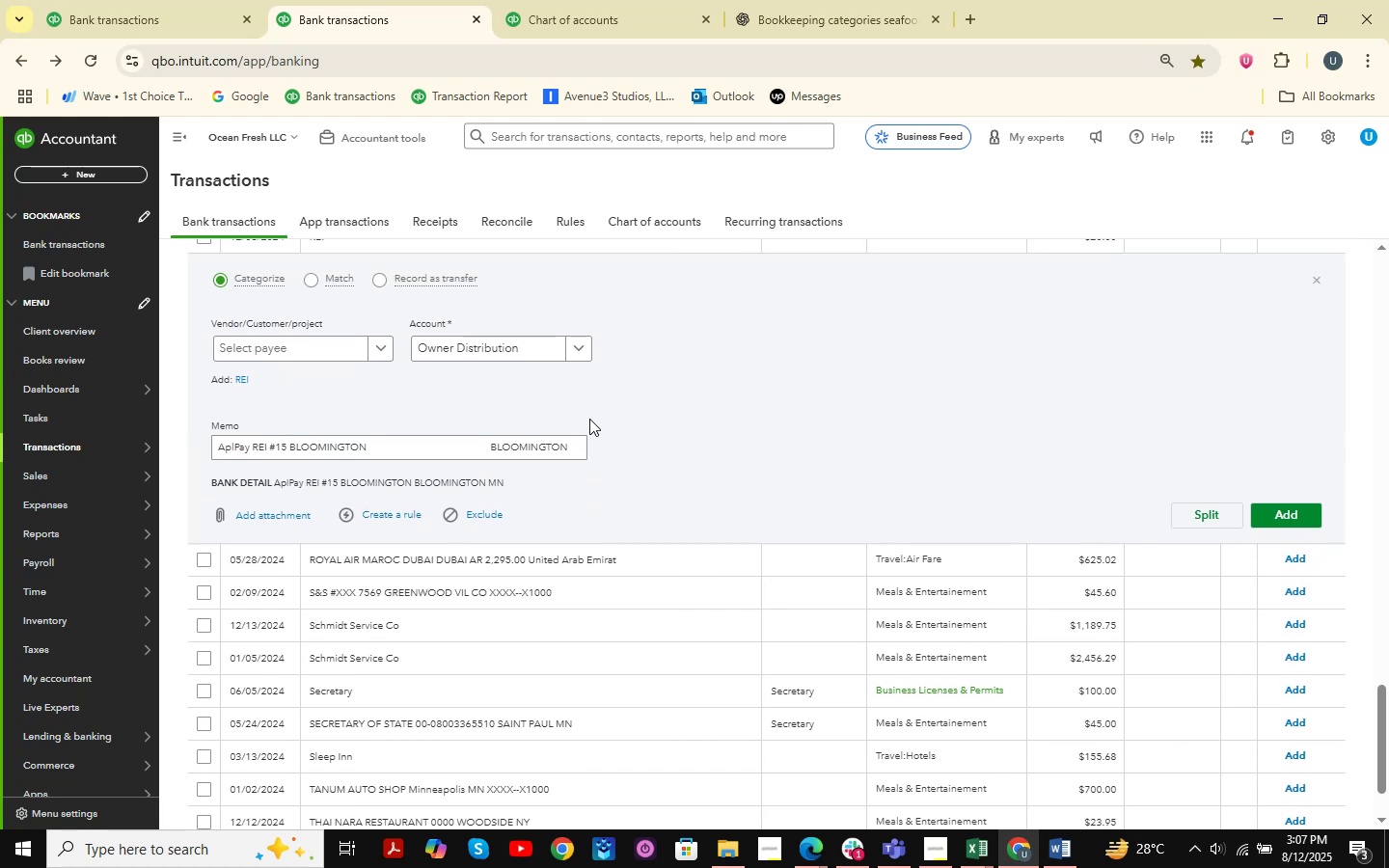 
scroll: coordinate [589, 419], scroll_direction: down, amount: 8.0
 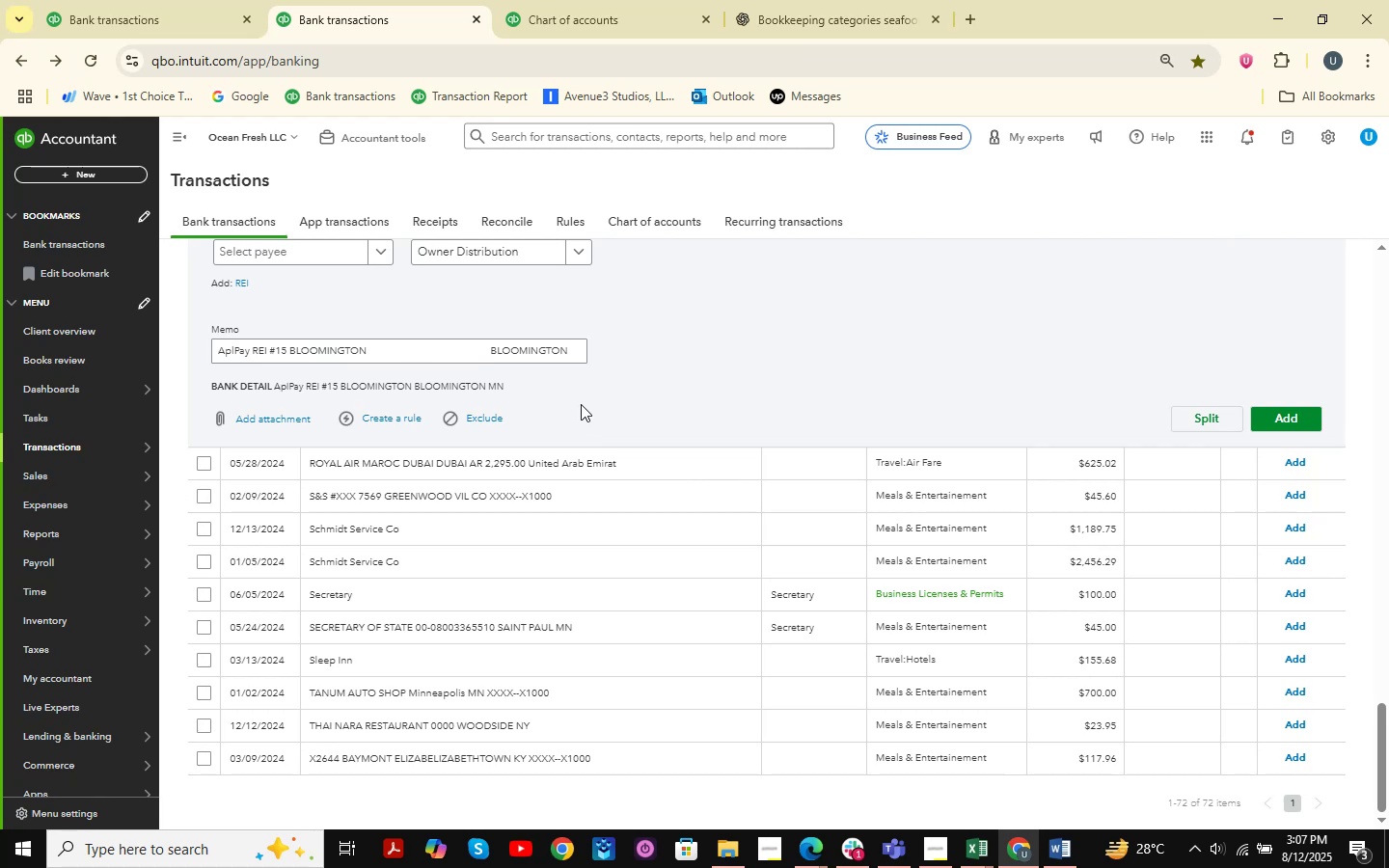 
wait(5.61)
 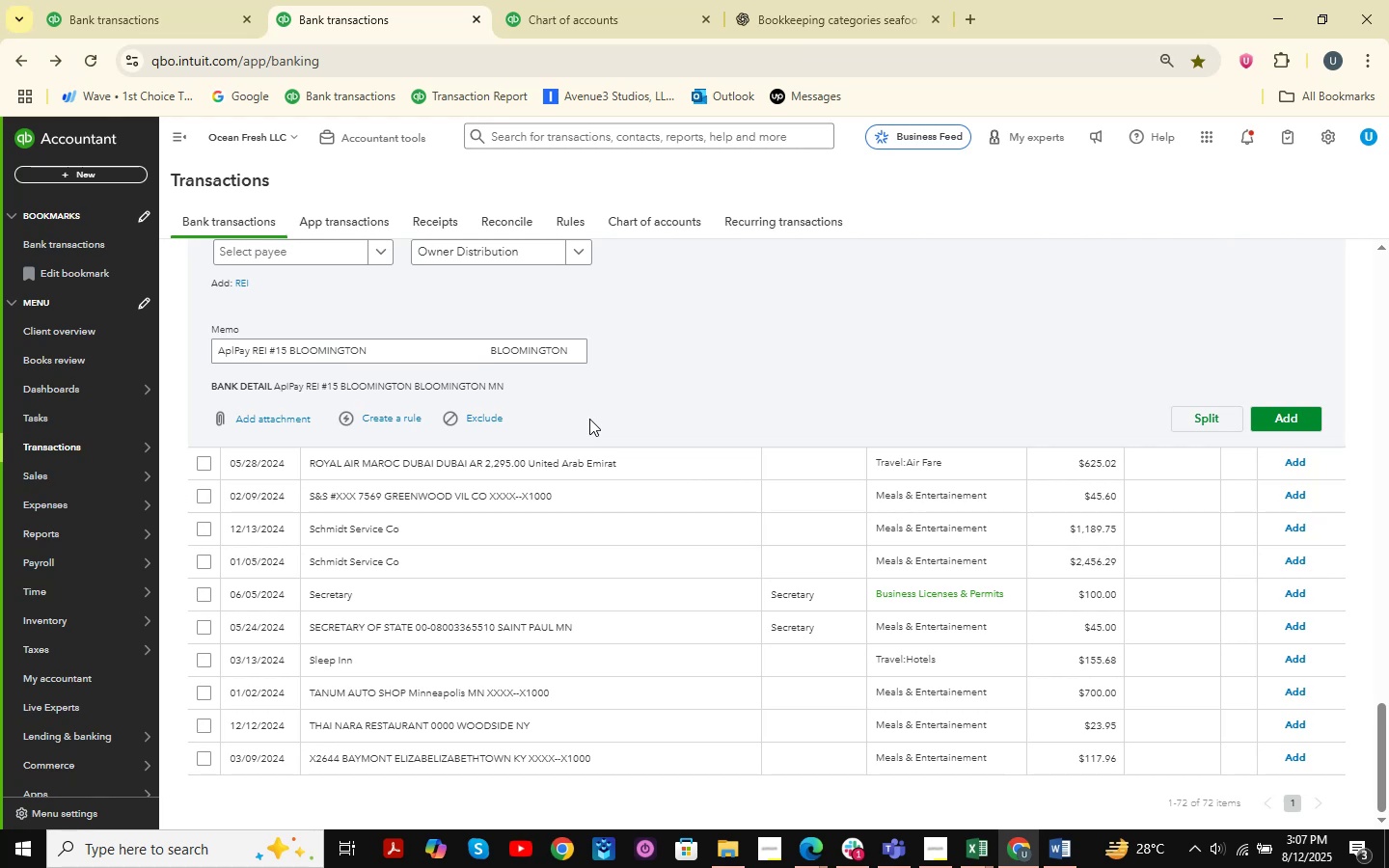 
scroll: coordinate [581, 404], scroll_direction: down, amount: 2.0
 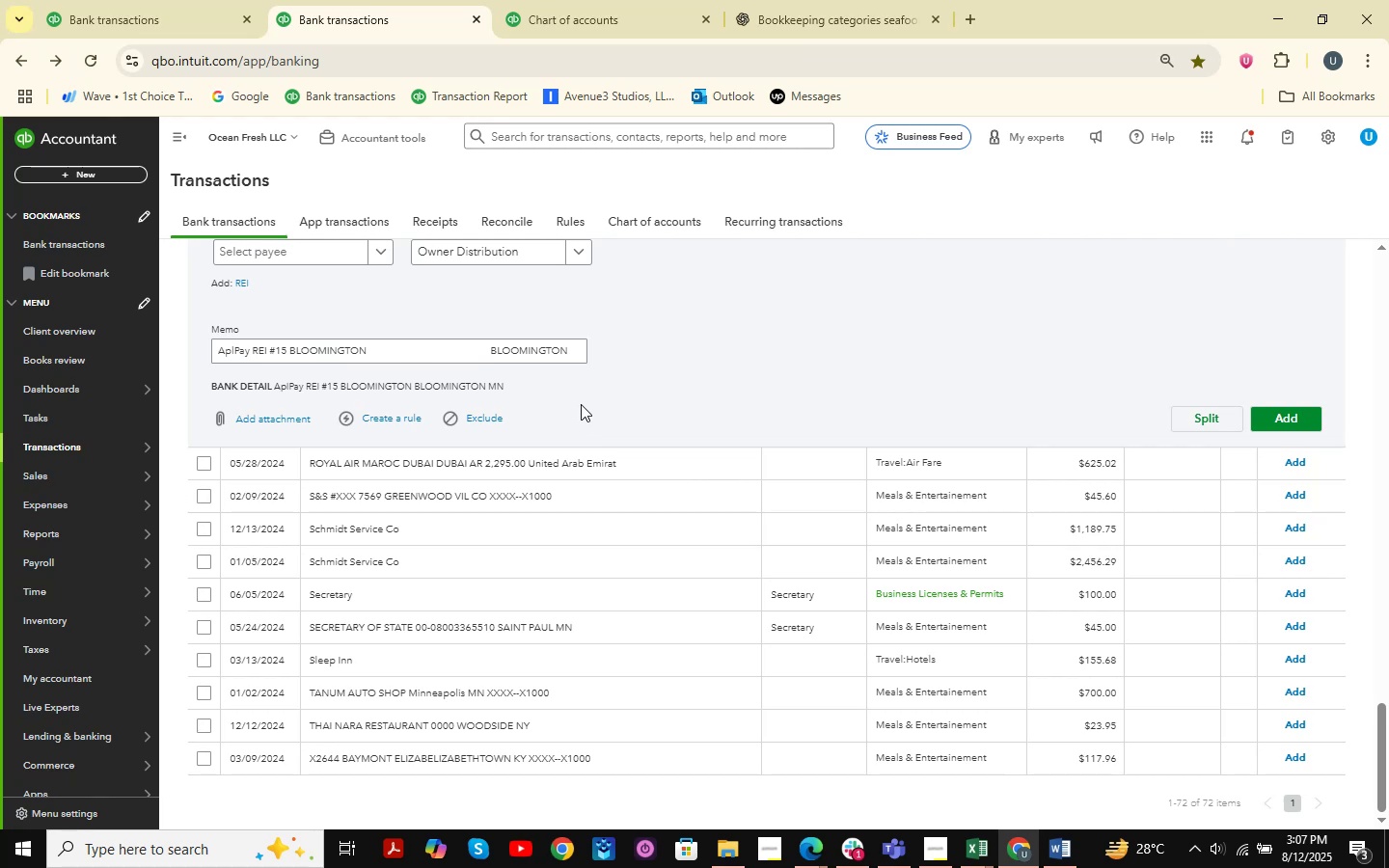 
wait(5.89)
 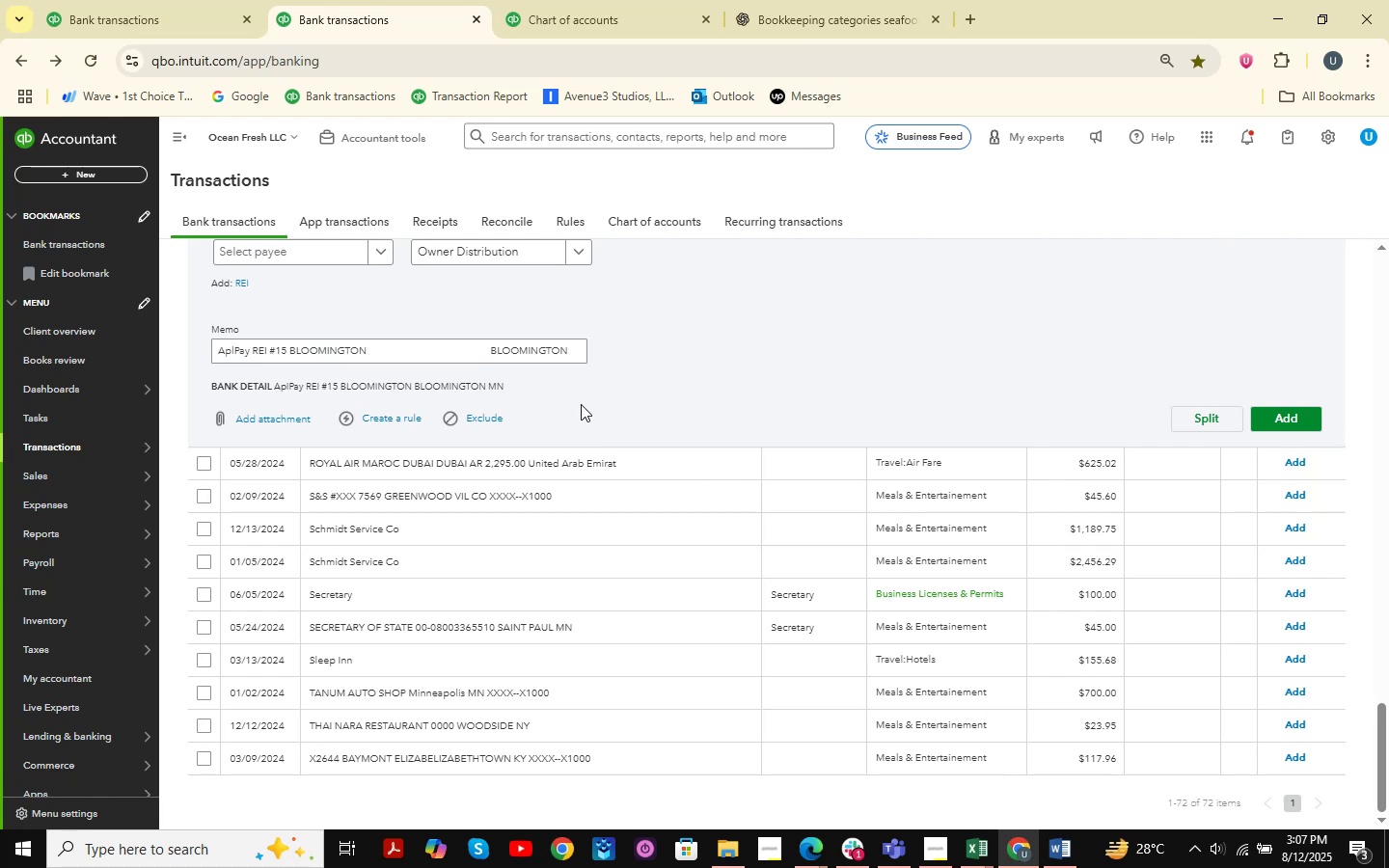 
scroll: coordinate [684, 602], scroll_direction: down, amount: 13.0
 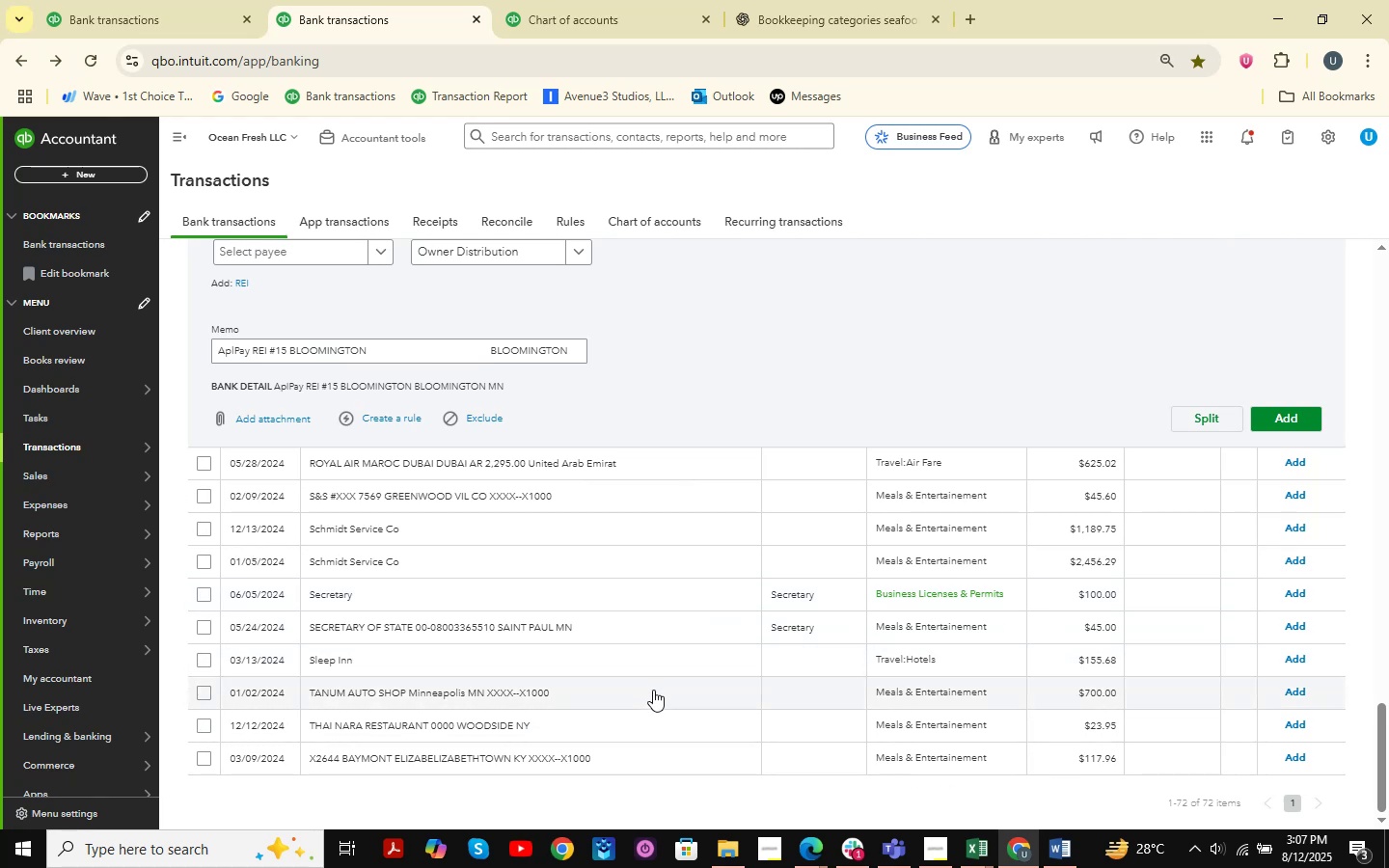 
left_click([649, 716])
 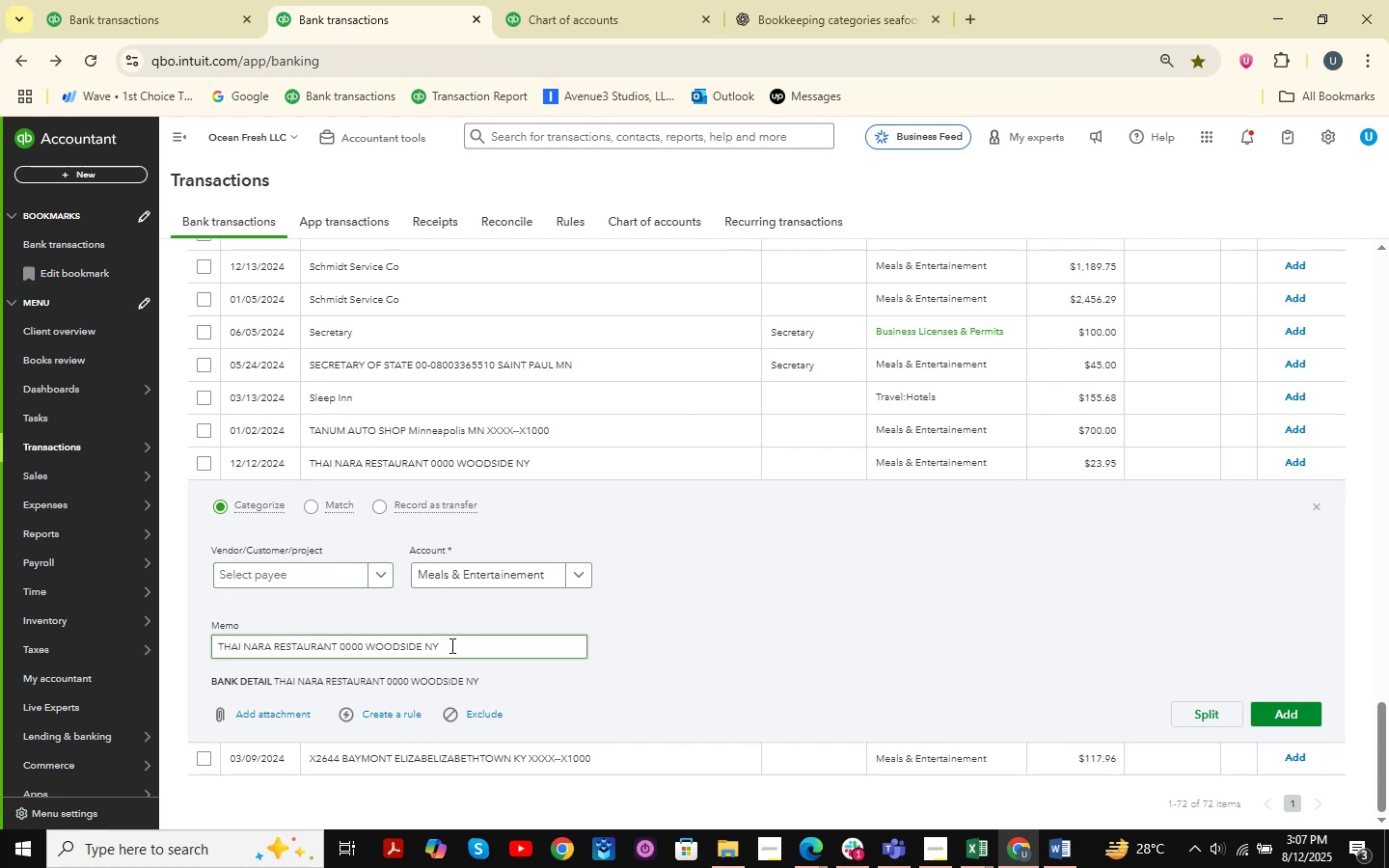 
wait(12.37)
 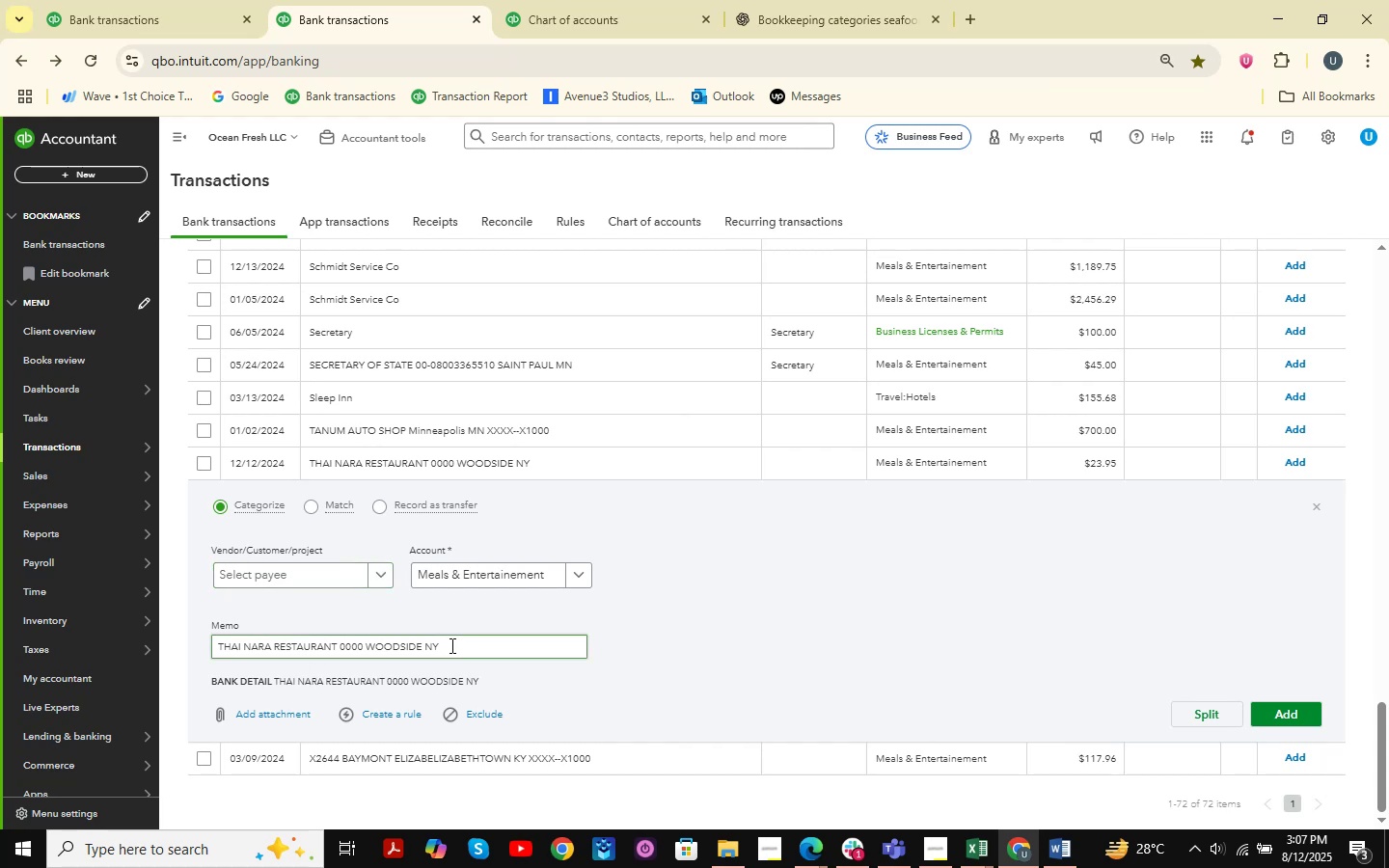 
left_click_drag(start_coordinate=[337, 645], to_coordinate=[155, 631])
 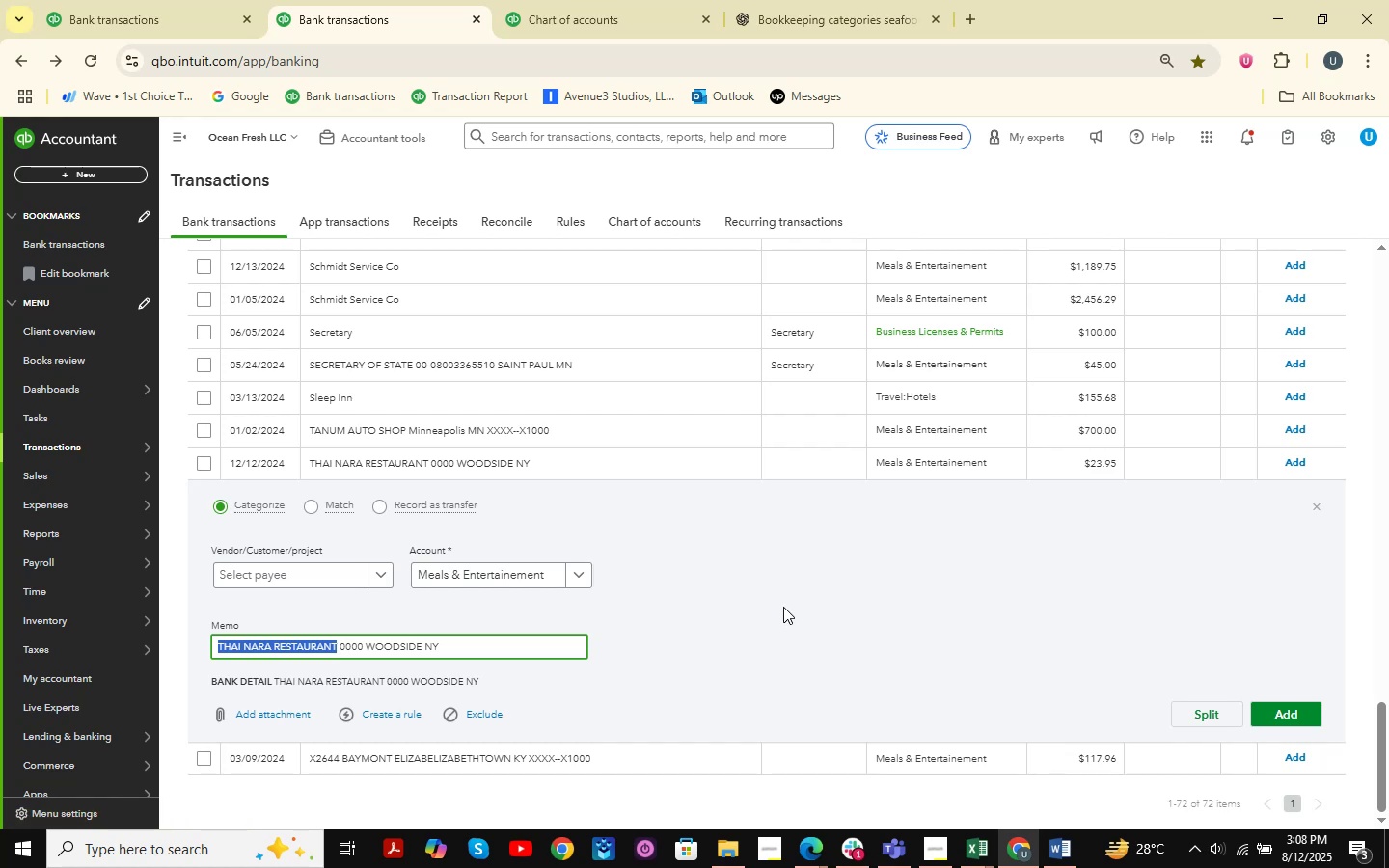 
key(Control+C)
 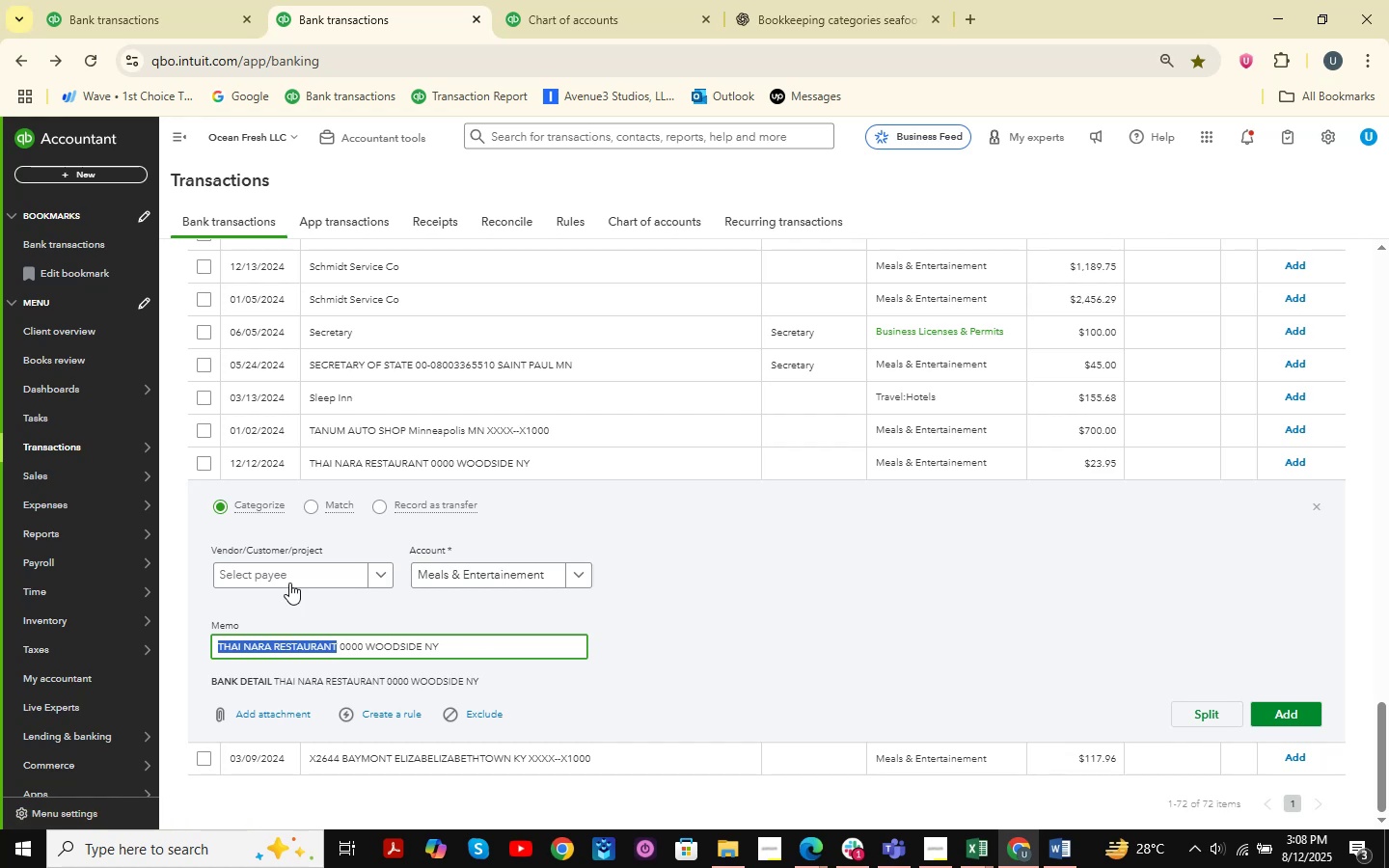 
left_click([280, 572])
 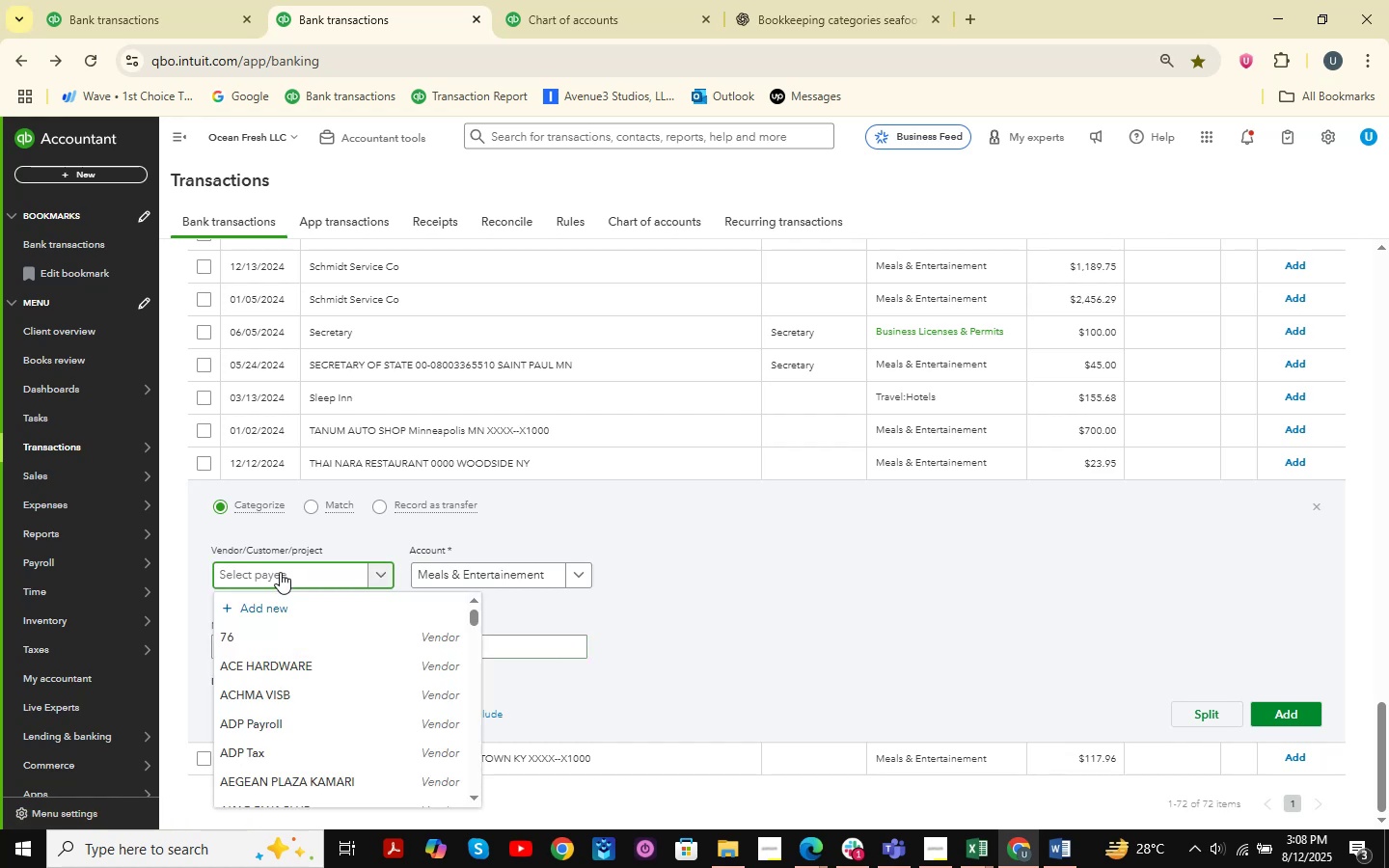 
key(Control+V)
 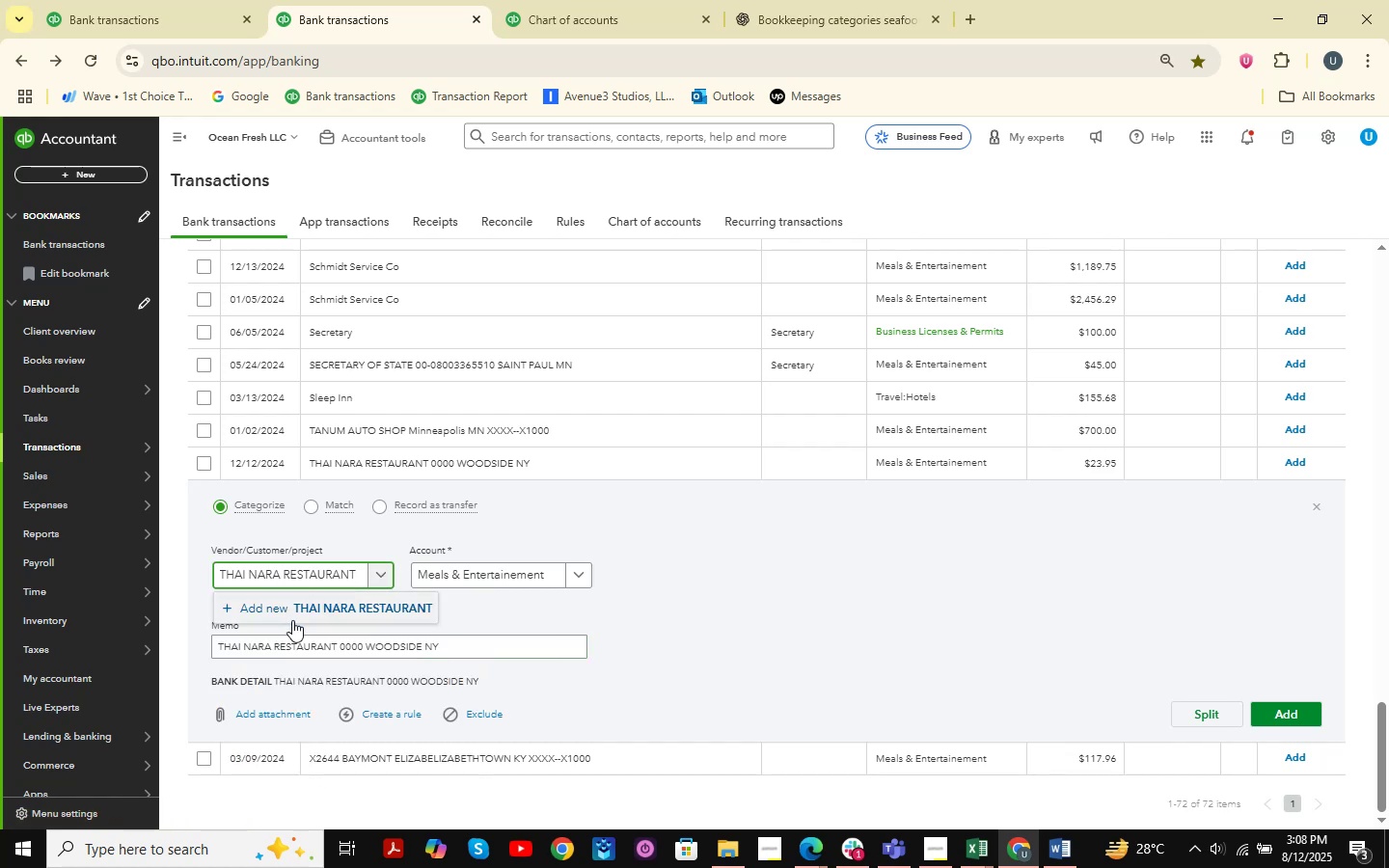 
left_click([292, 620])
 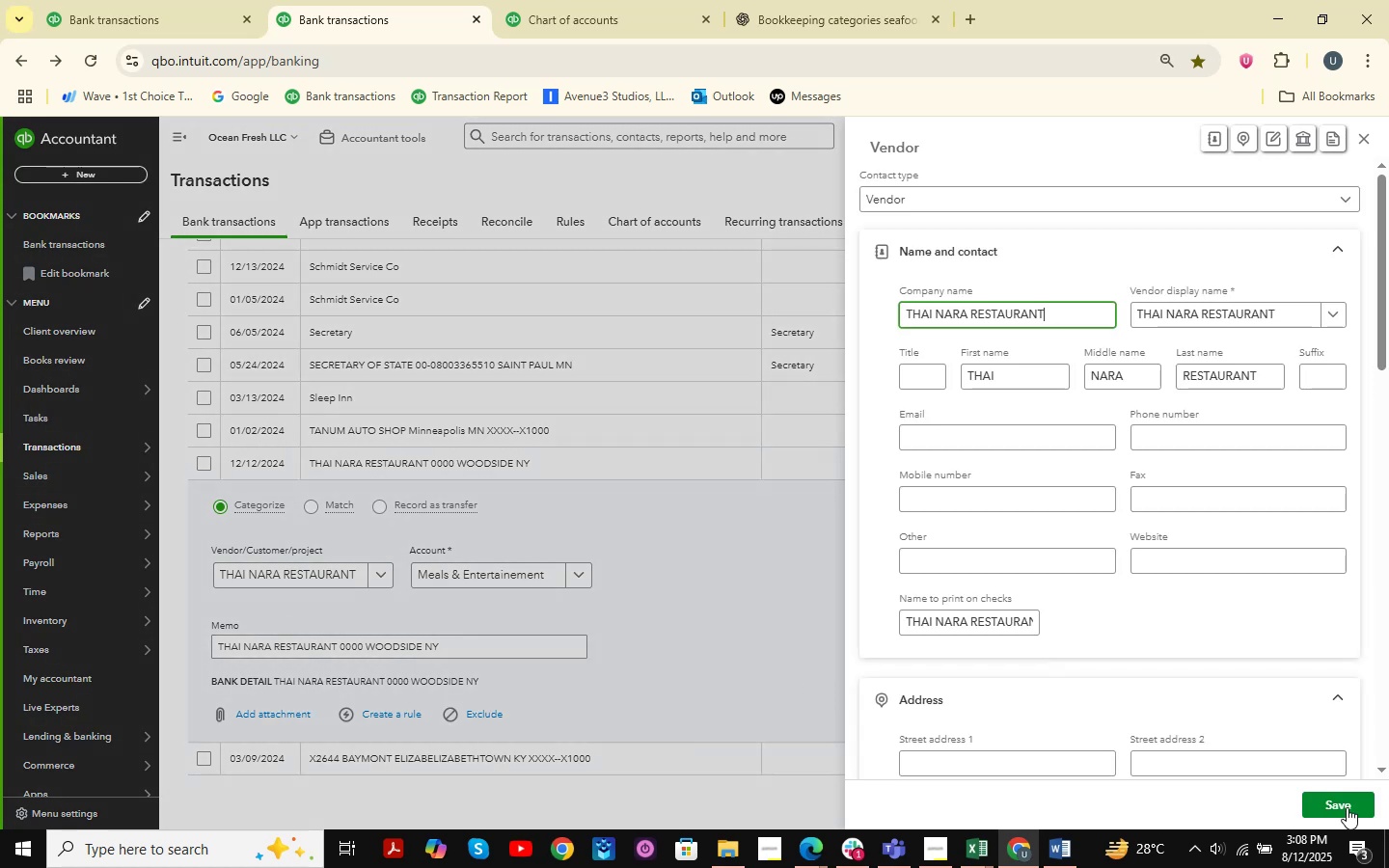 
left_click([1336, 804])
 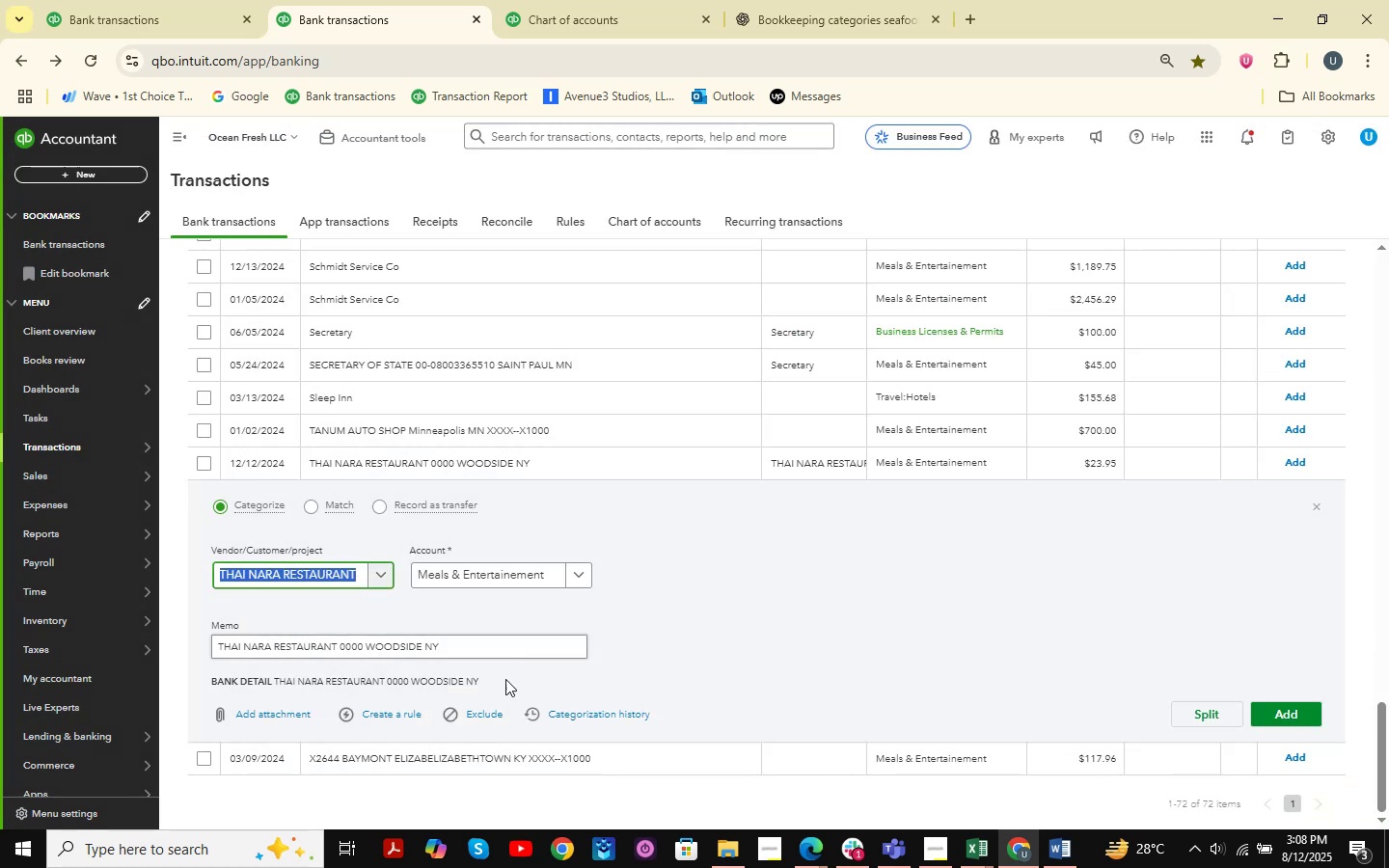 
scroll: coordinate [439, 584], scroll_direction: down, amount: 3.0
 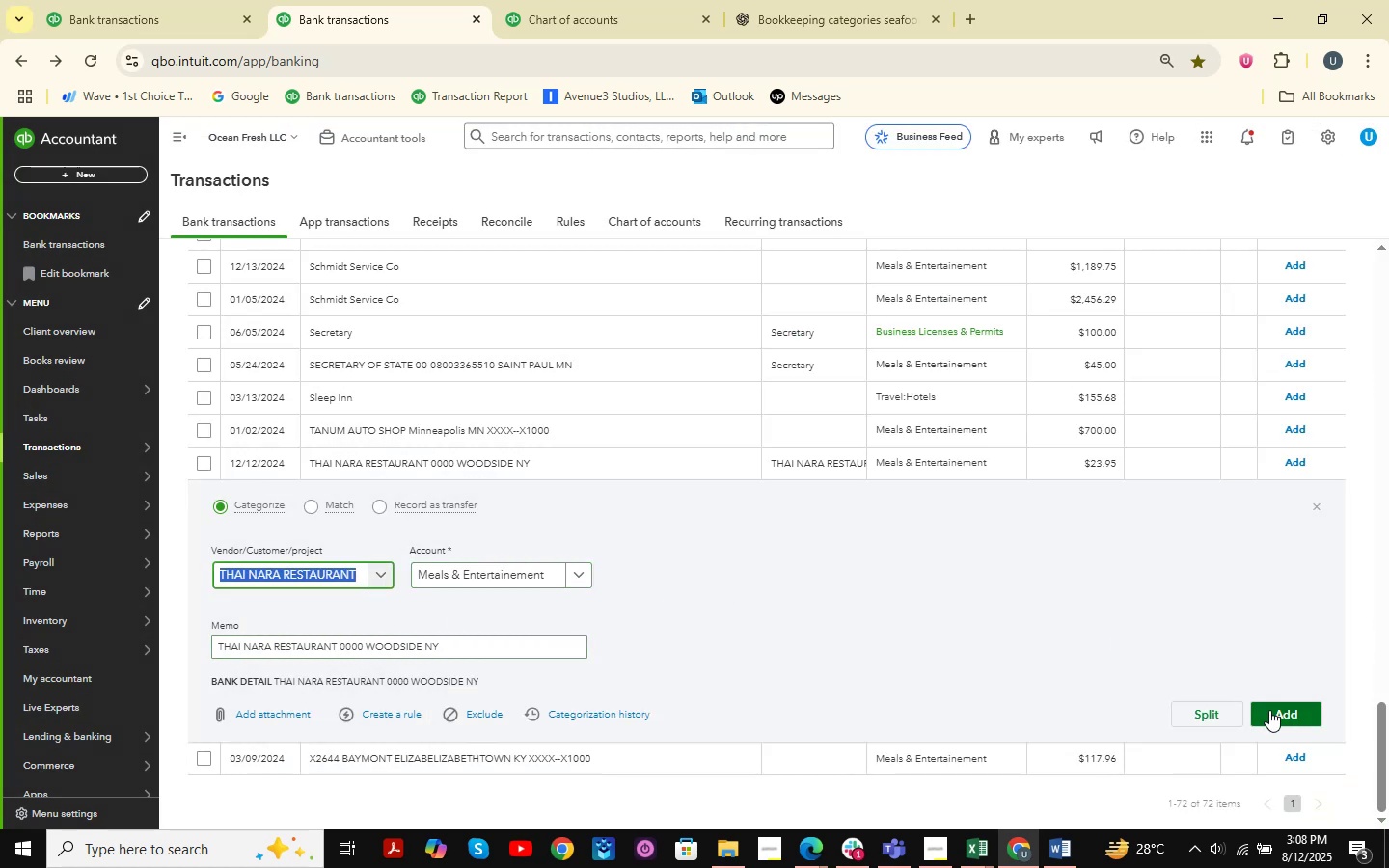 
left_click([1269, 710])
 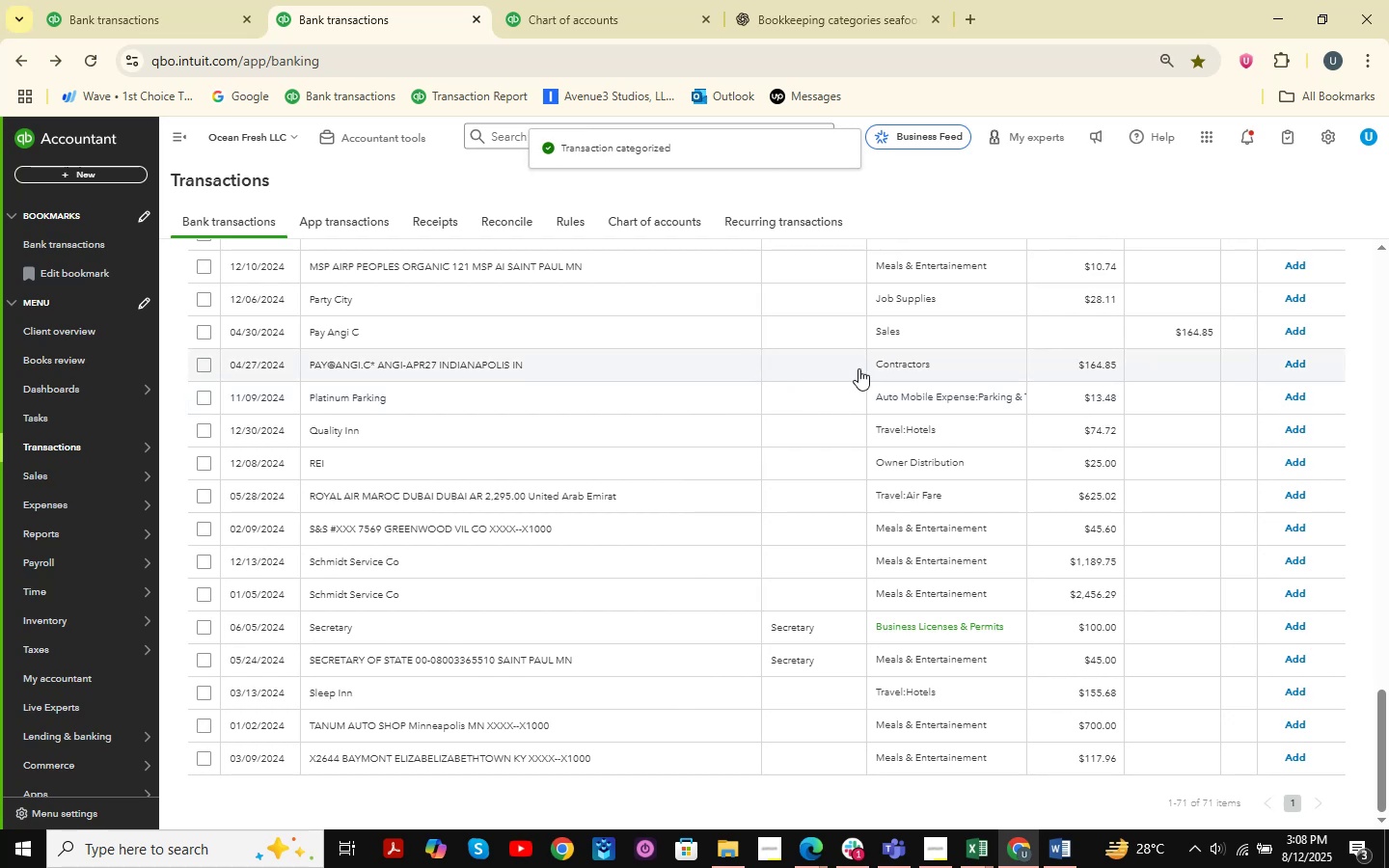 
wait(5.34)
 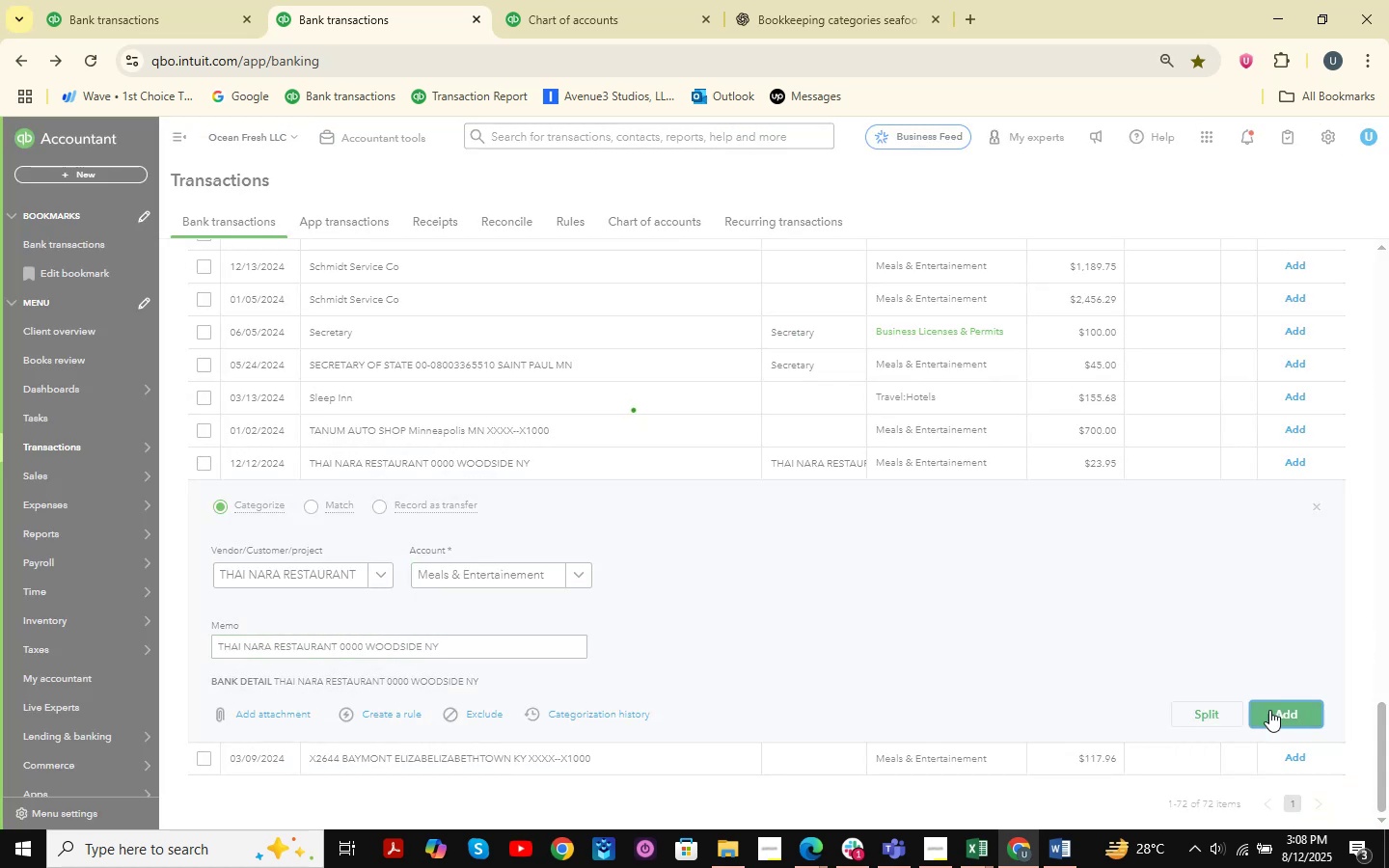 
left_click([476, 582])
 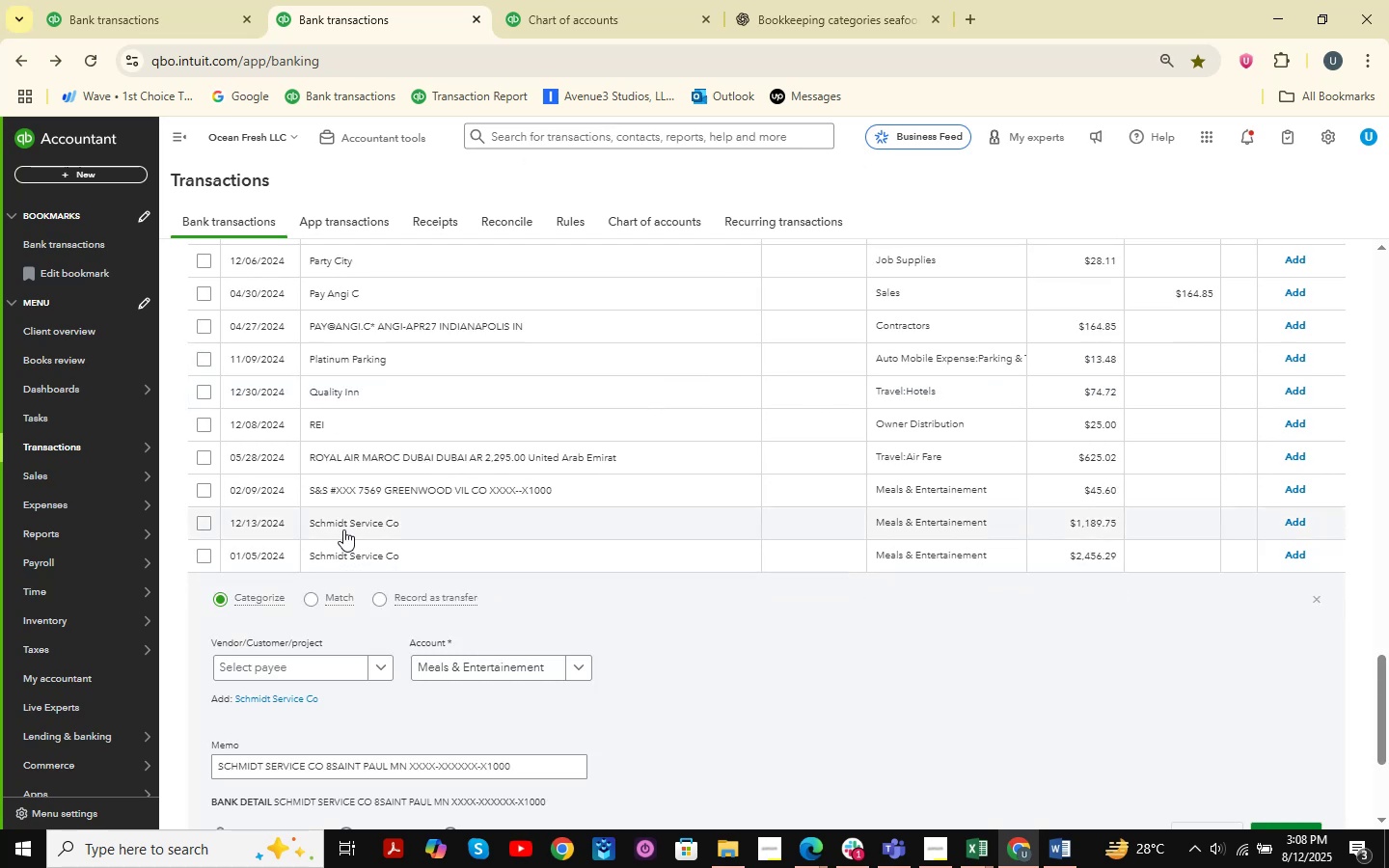 
wait(8.24)
 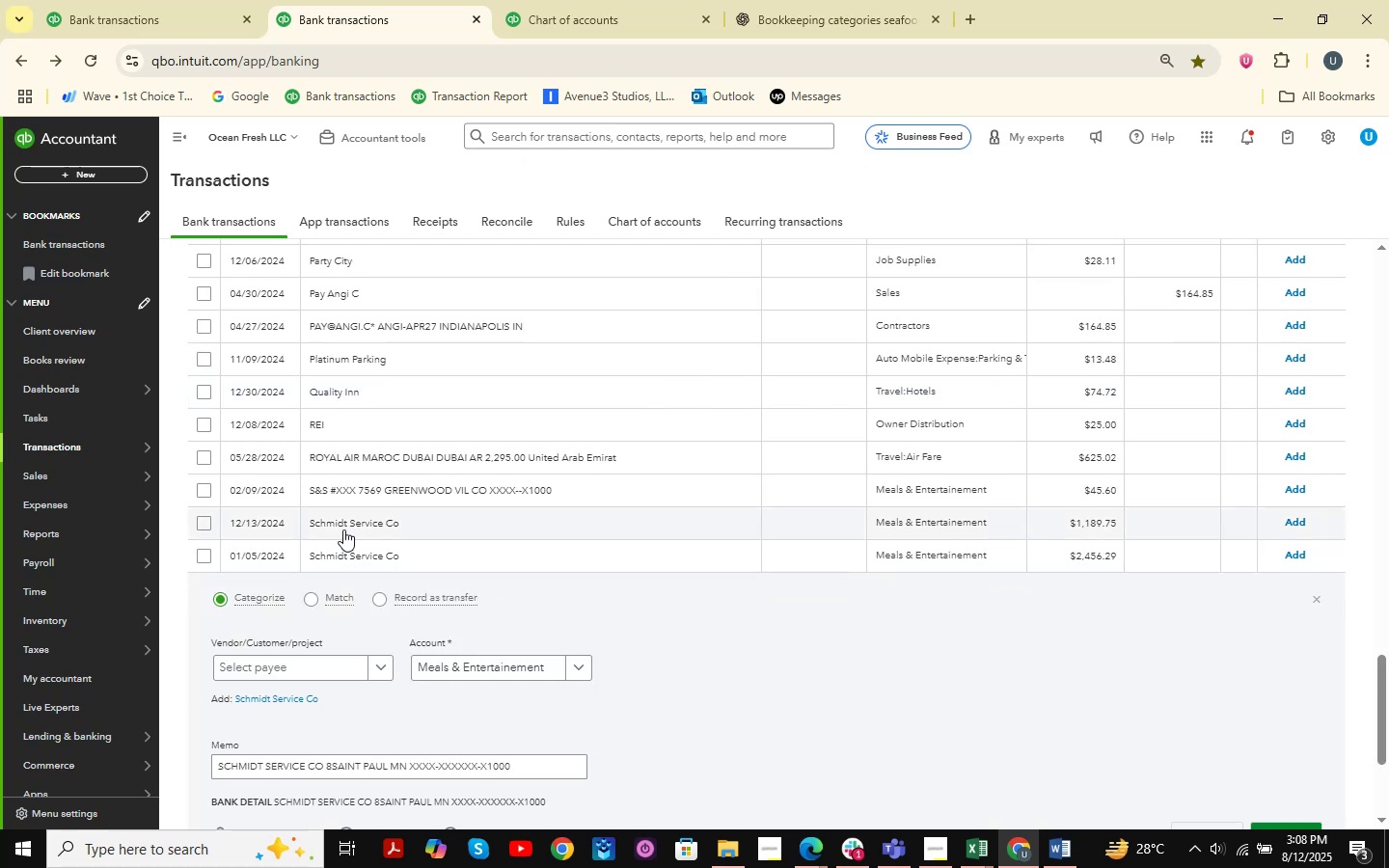 
scroll: coordinate [424, 355], scroll_direction: up, amount: 1.0
 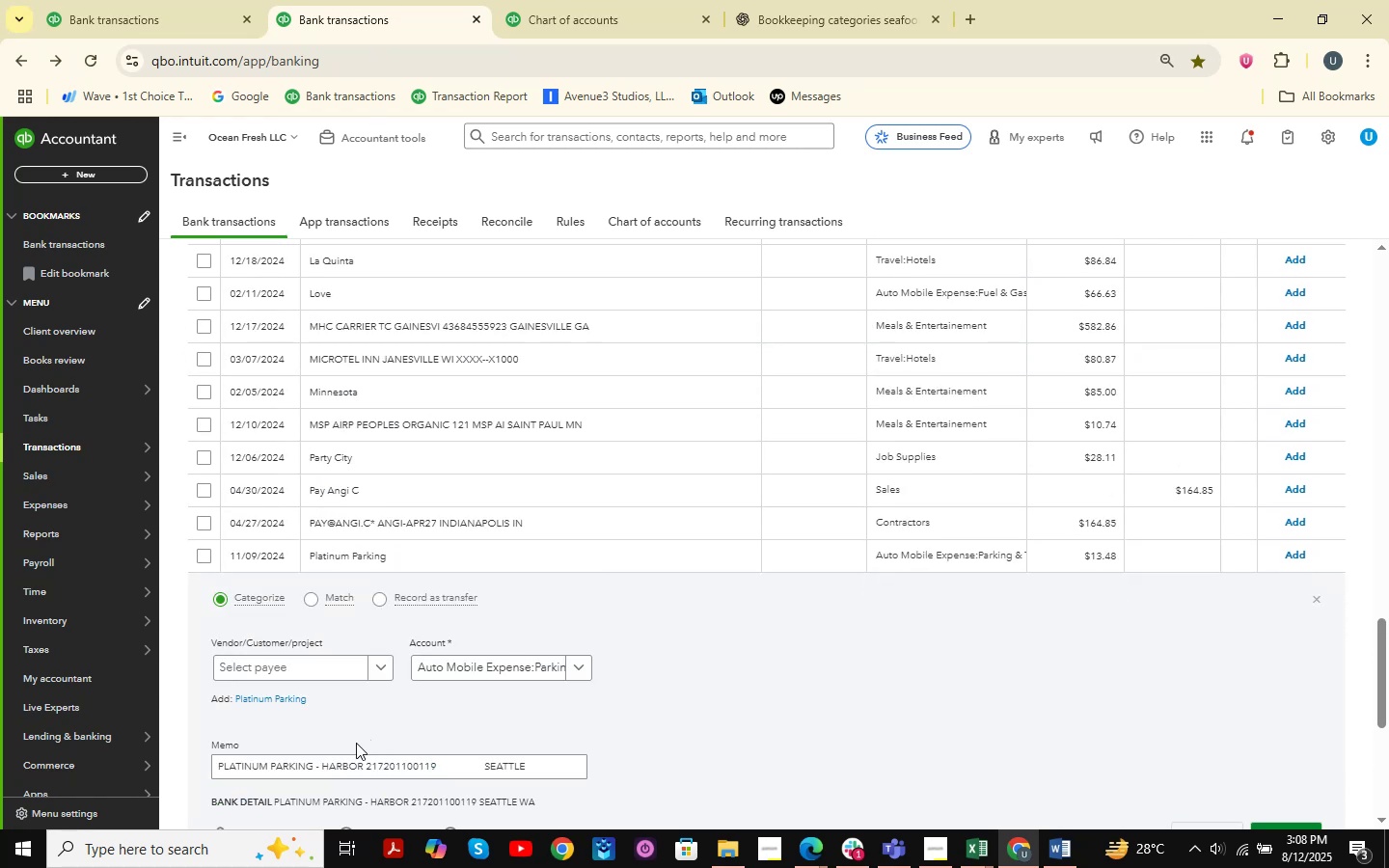 
left_click_drag(start_coordinate=[312, 773], to_coordinate=[188, 759])
 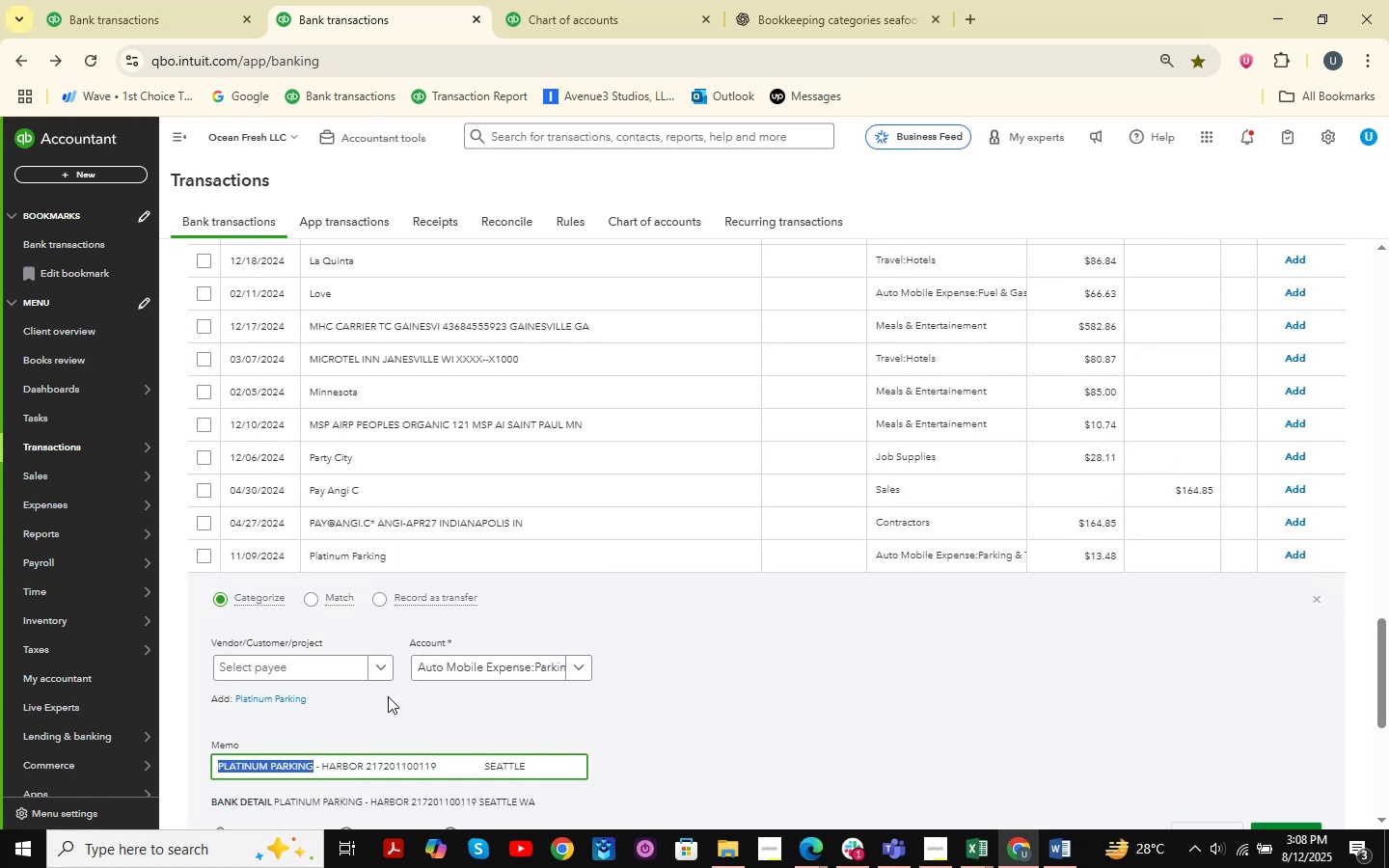 
key(Control+C)
 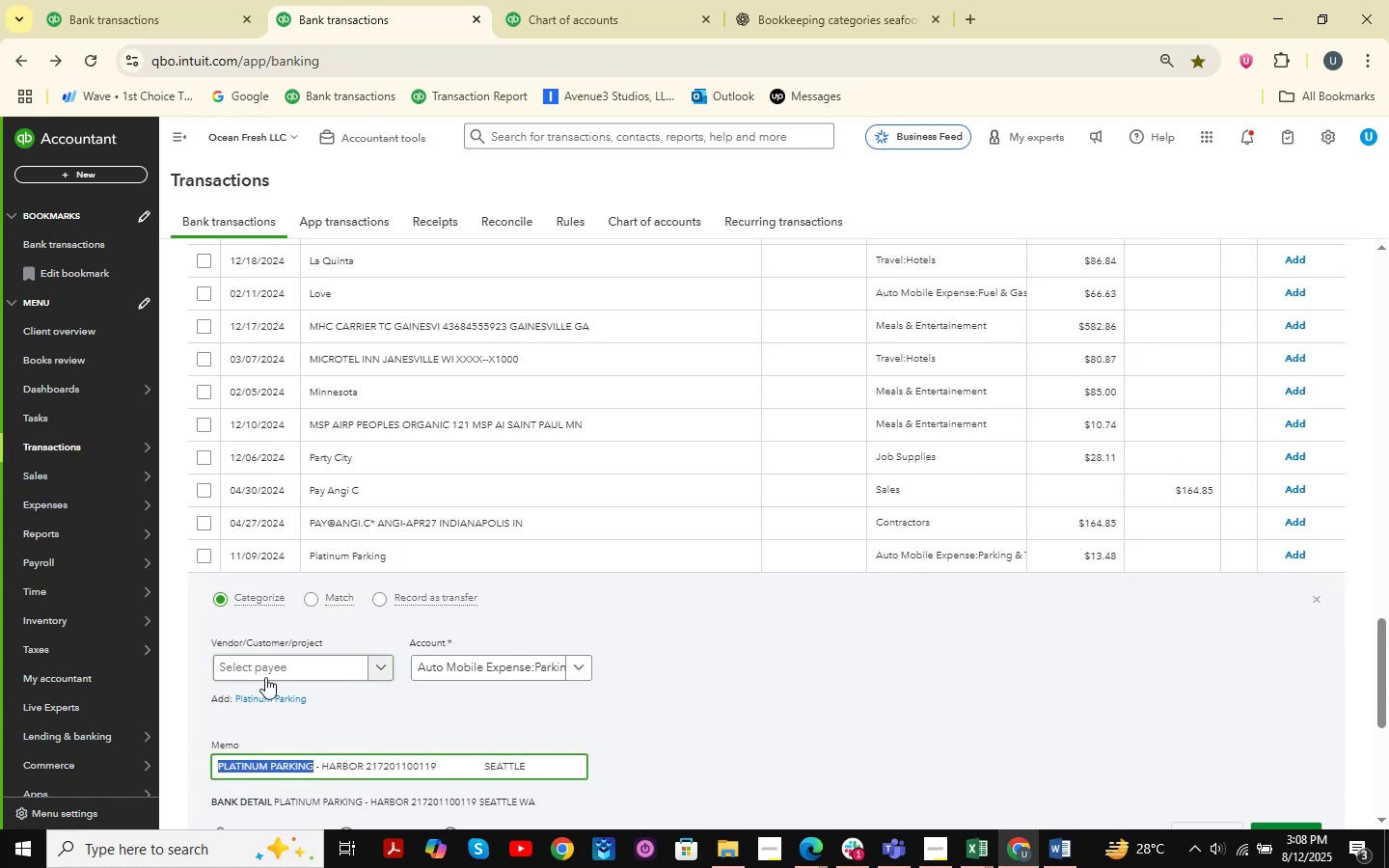 
left_click([259, 674])
 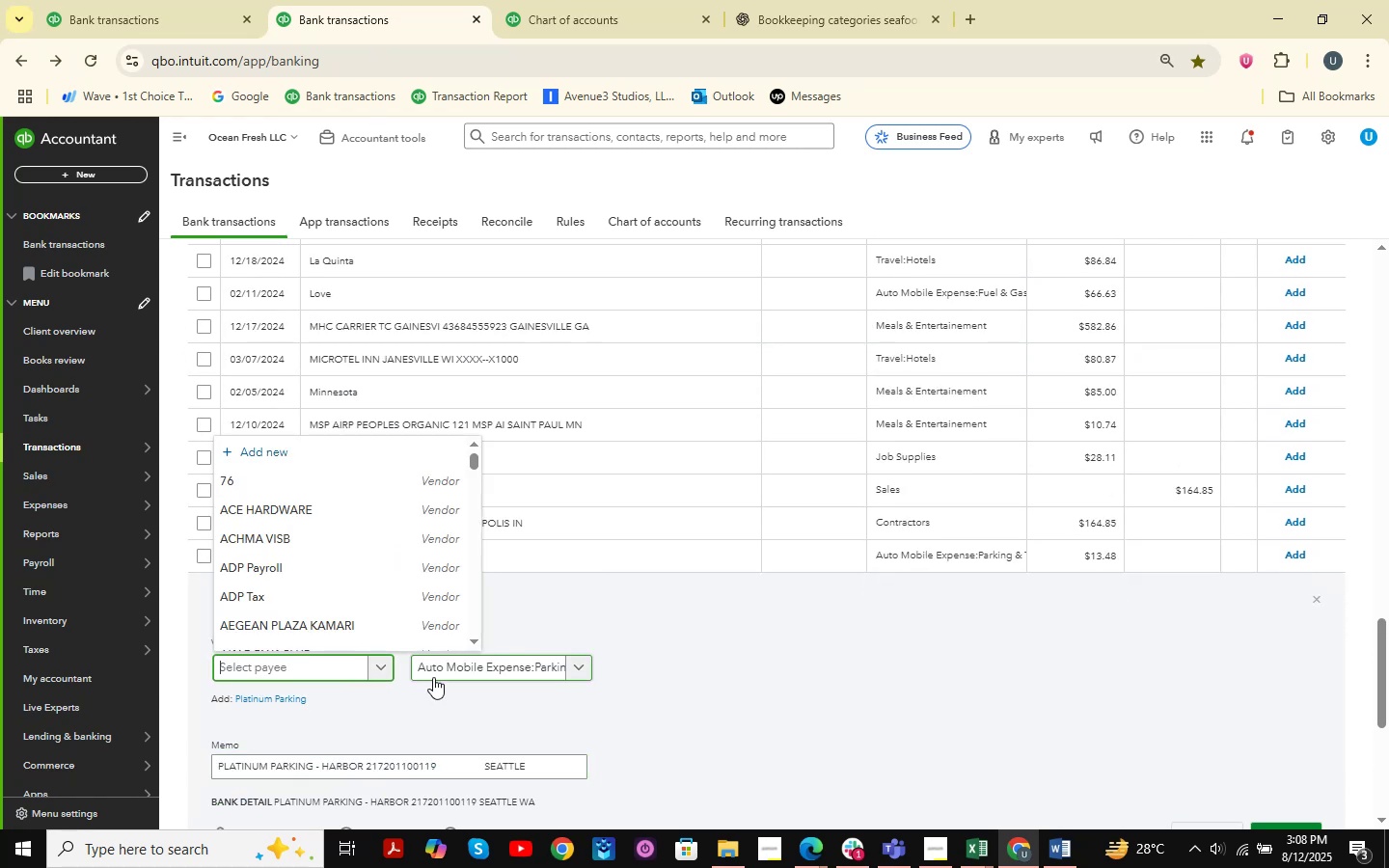 
key(Control+ControlLeft)
 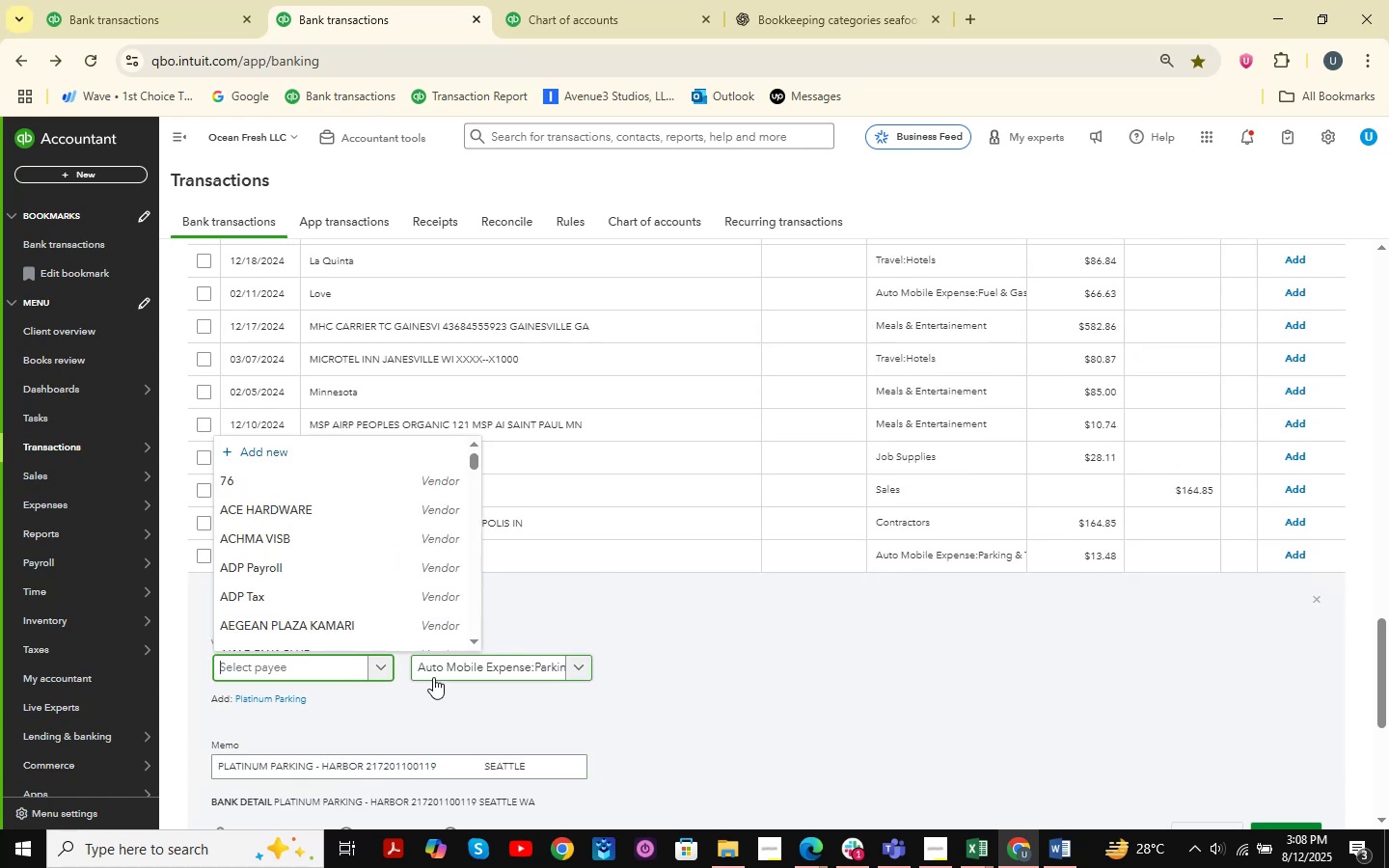 
key(Control+V)
 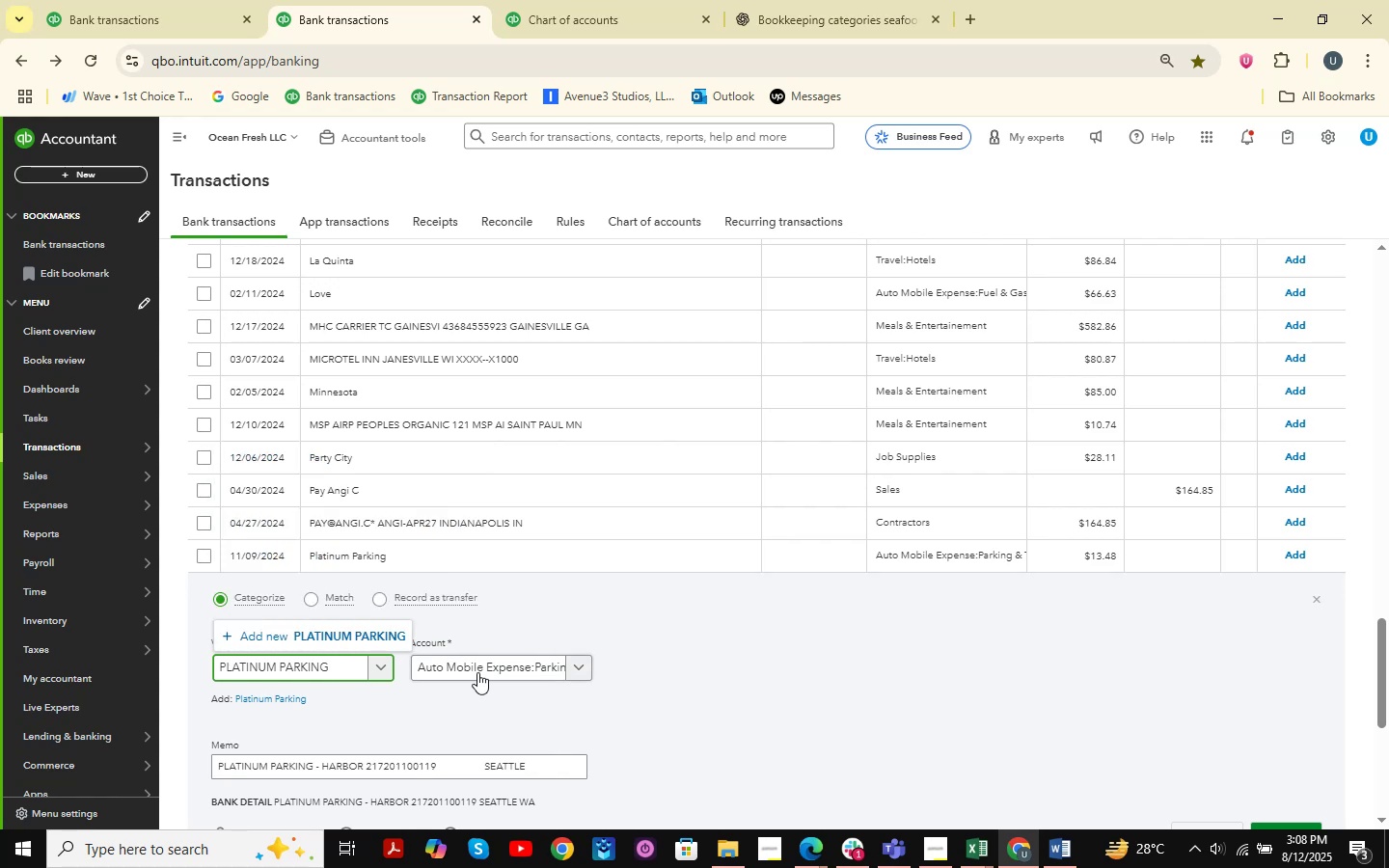 
left_click([355, 630])
 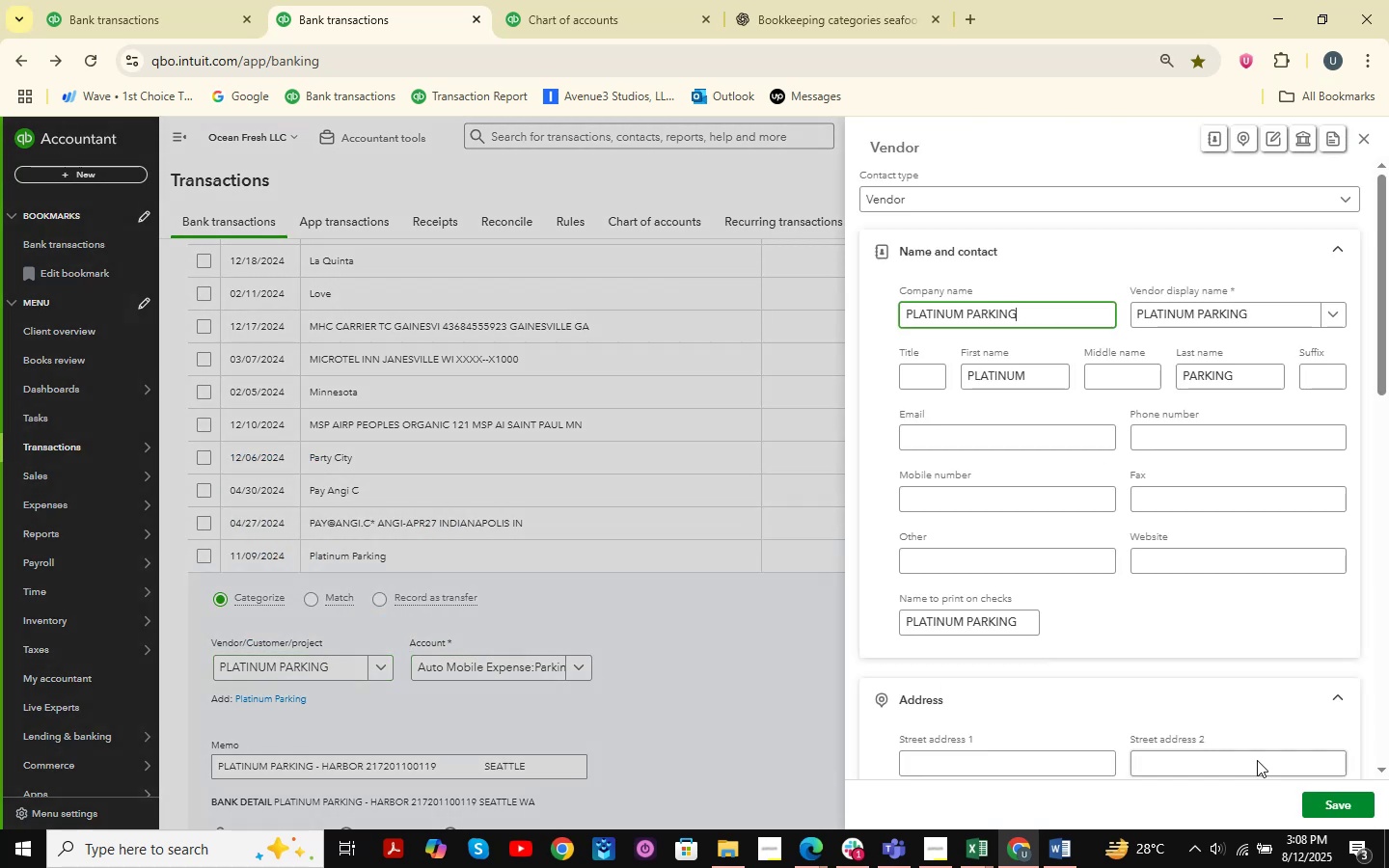 
left_click([1352, 804])
 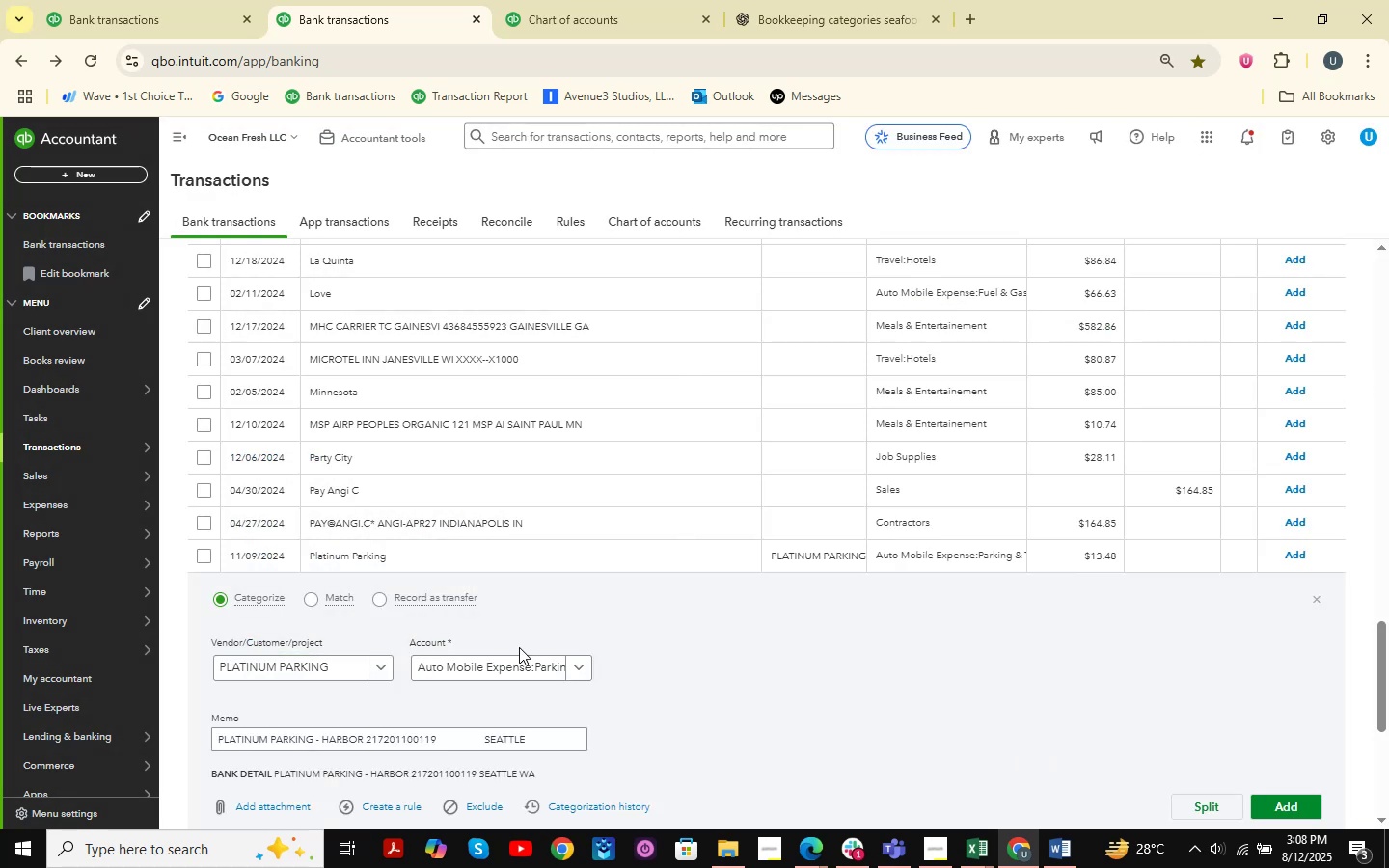 
left_click([504, 673])
 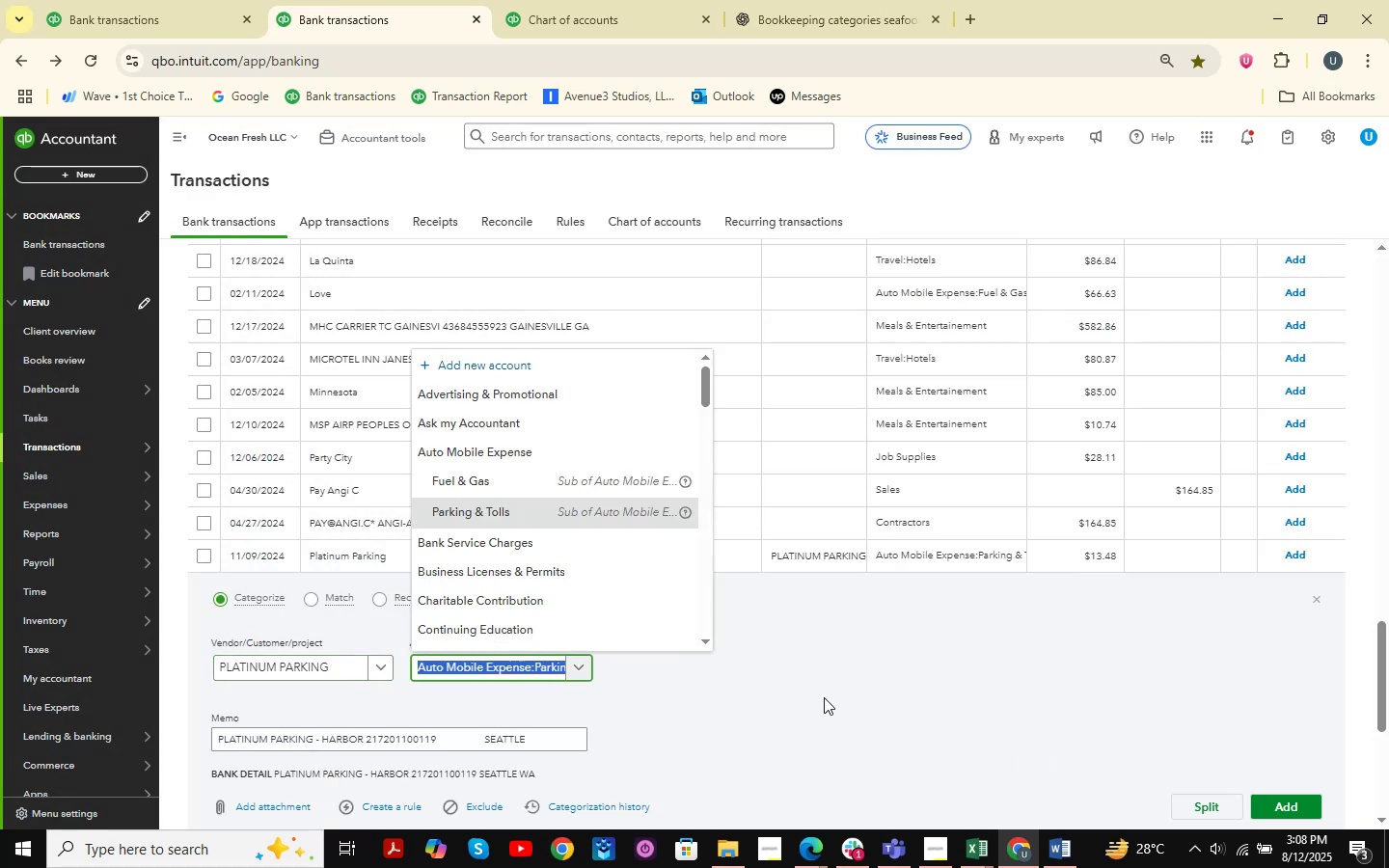 
type(parking )
 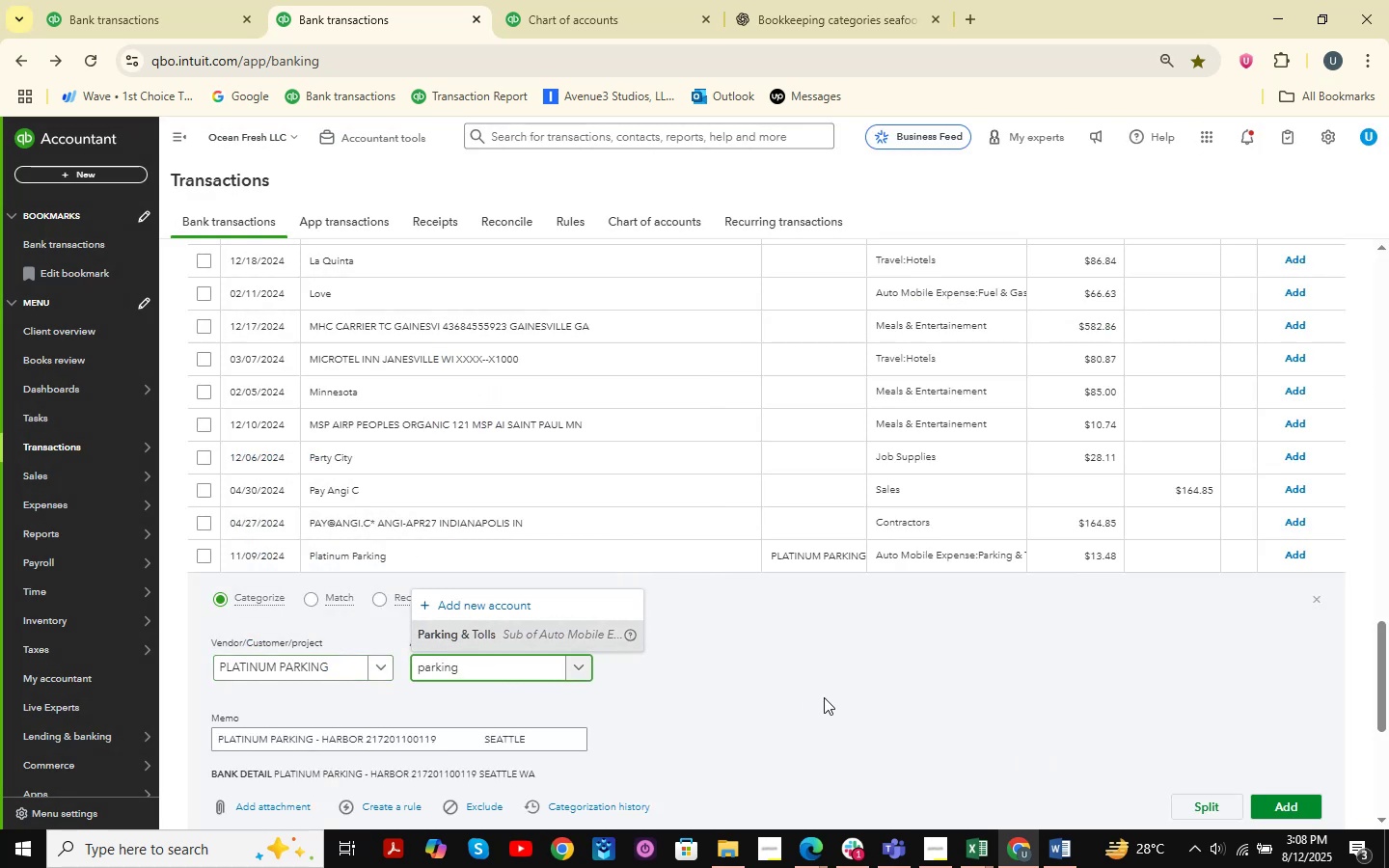 
key(Enter)
 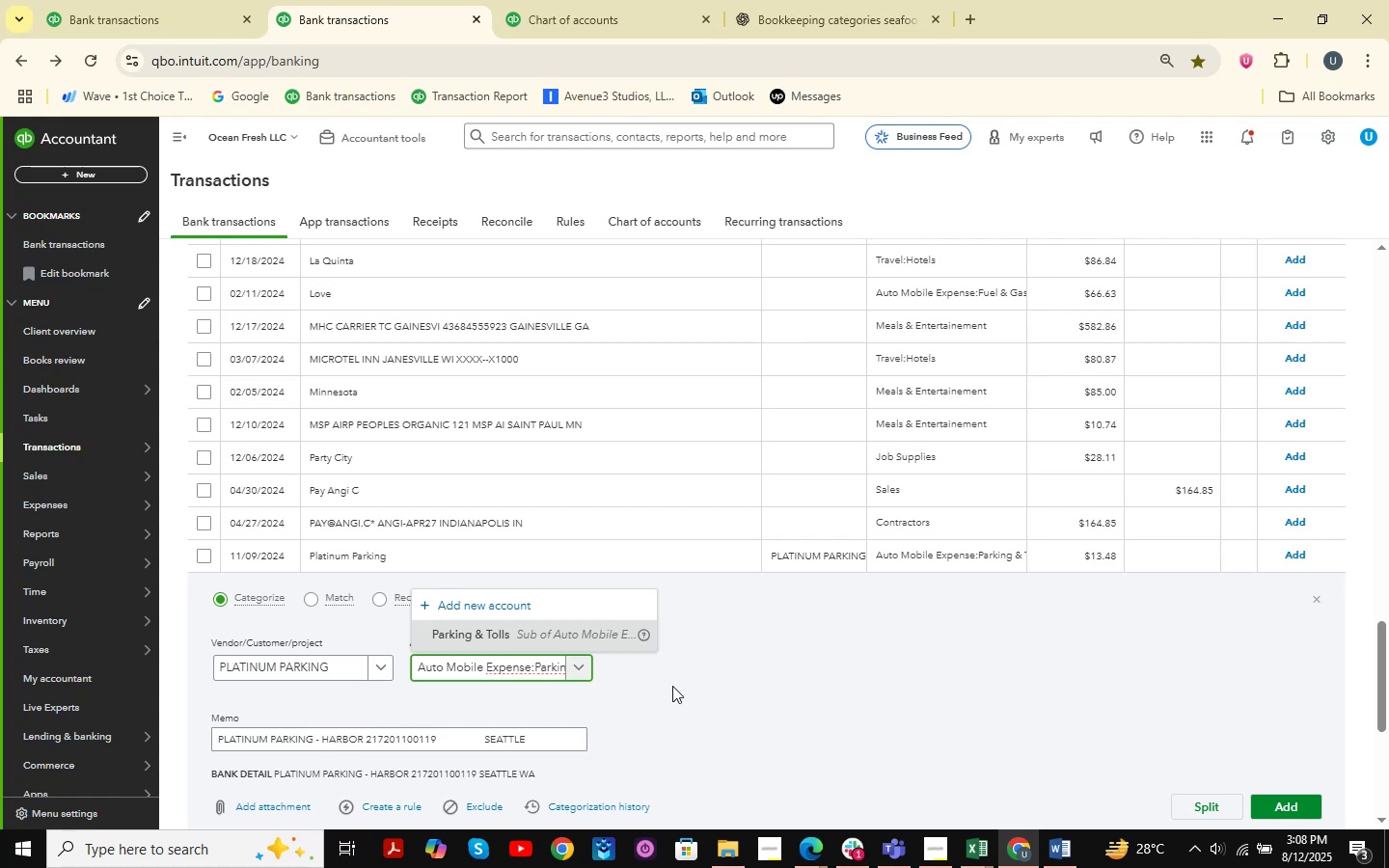 
left_click([585, 634])
 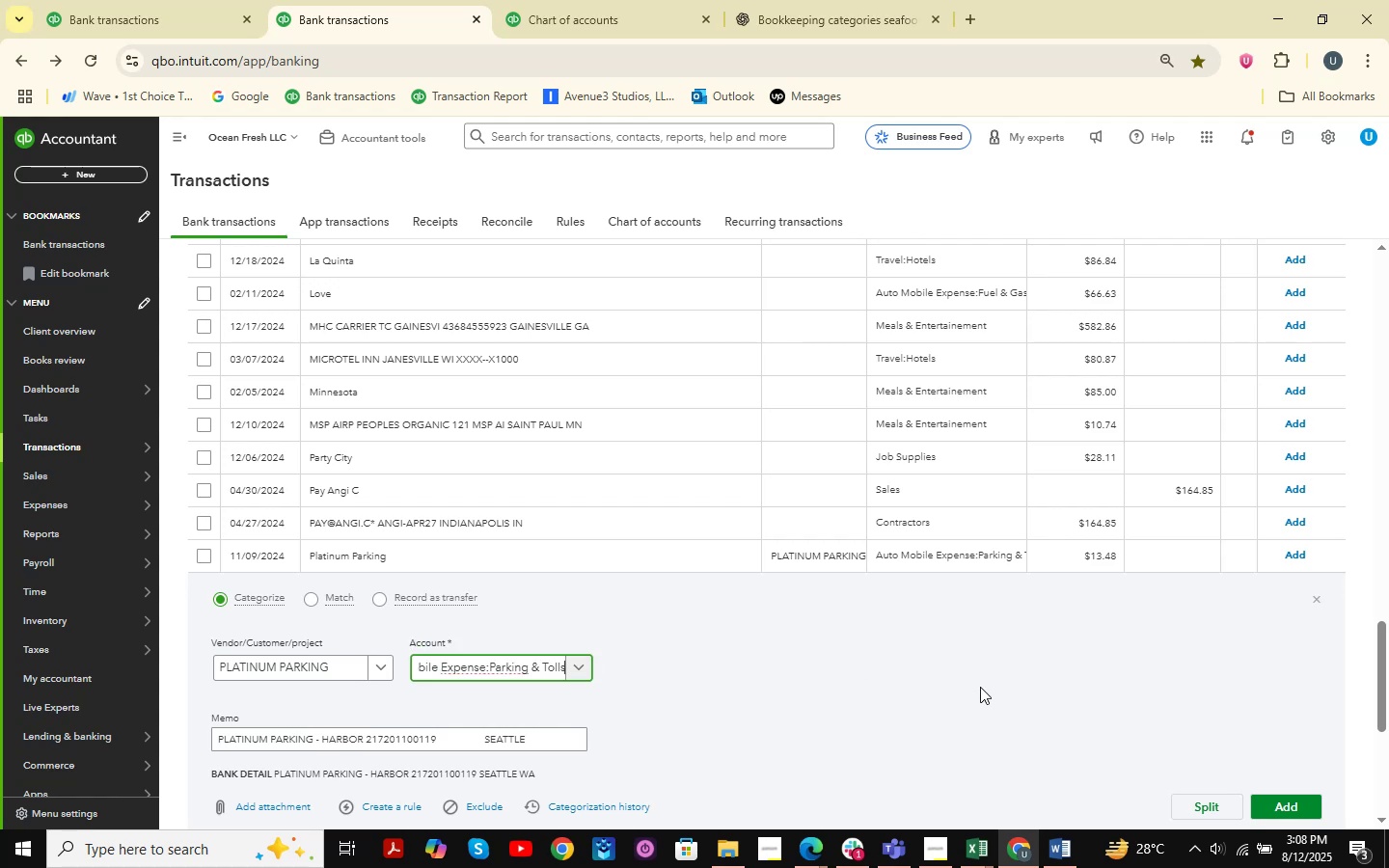 
scroll: coordinate [1153, 684], scroll_direction: down, amount: 2.0
 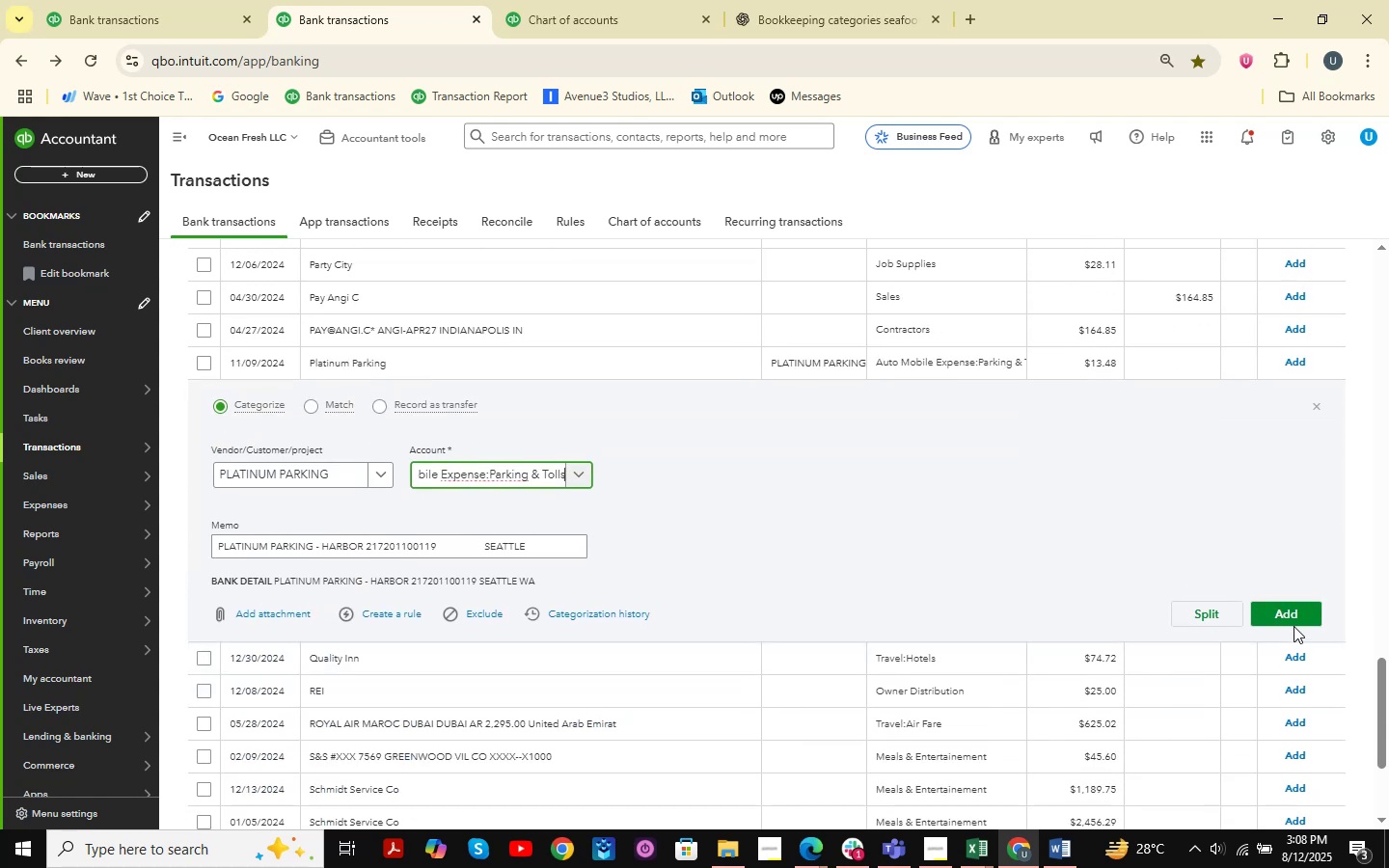 
left_click([1295, 610])
 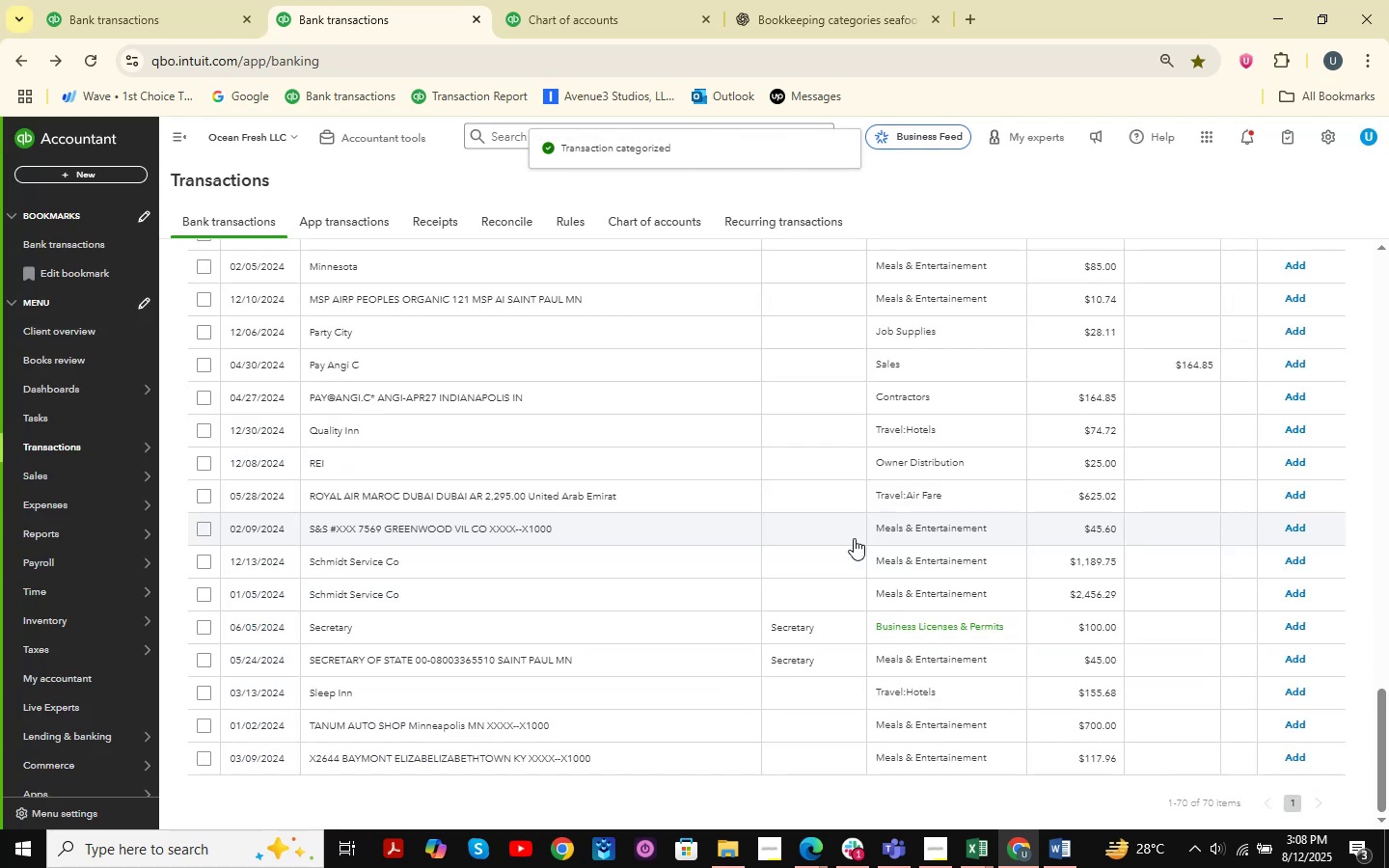 
wait(5.13)
 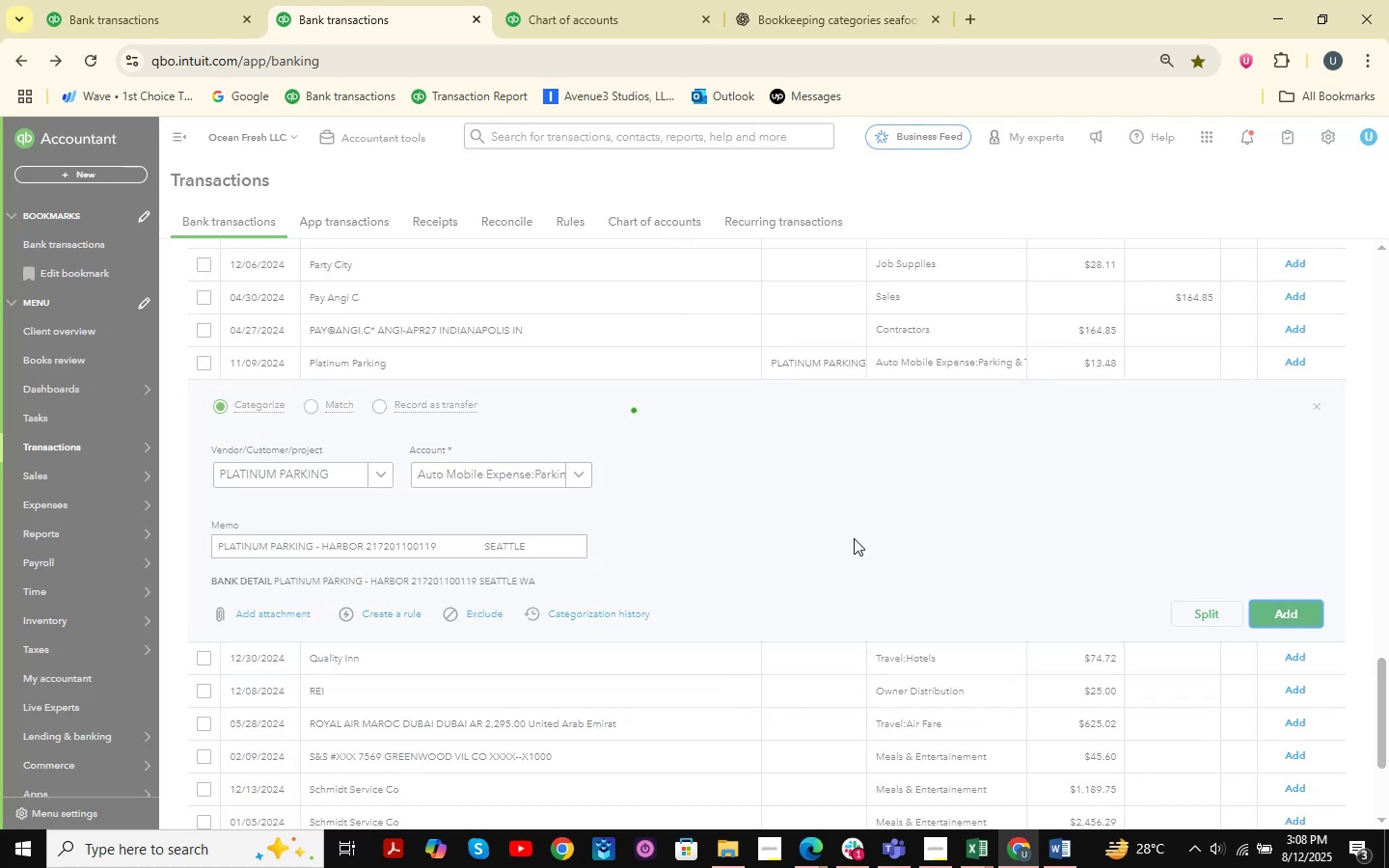 
scroll: coordinate [854, 538], scroll_direction: up, amount: 21.0
 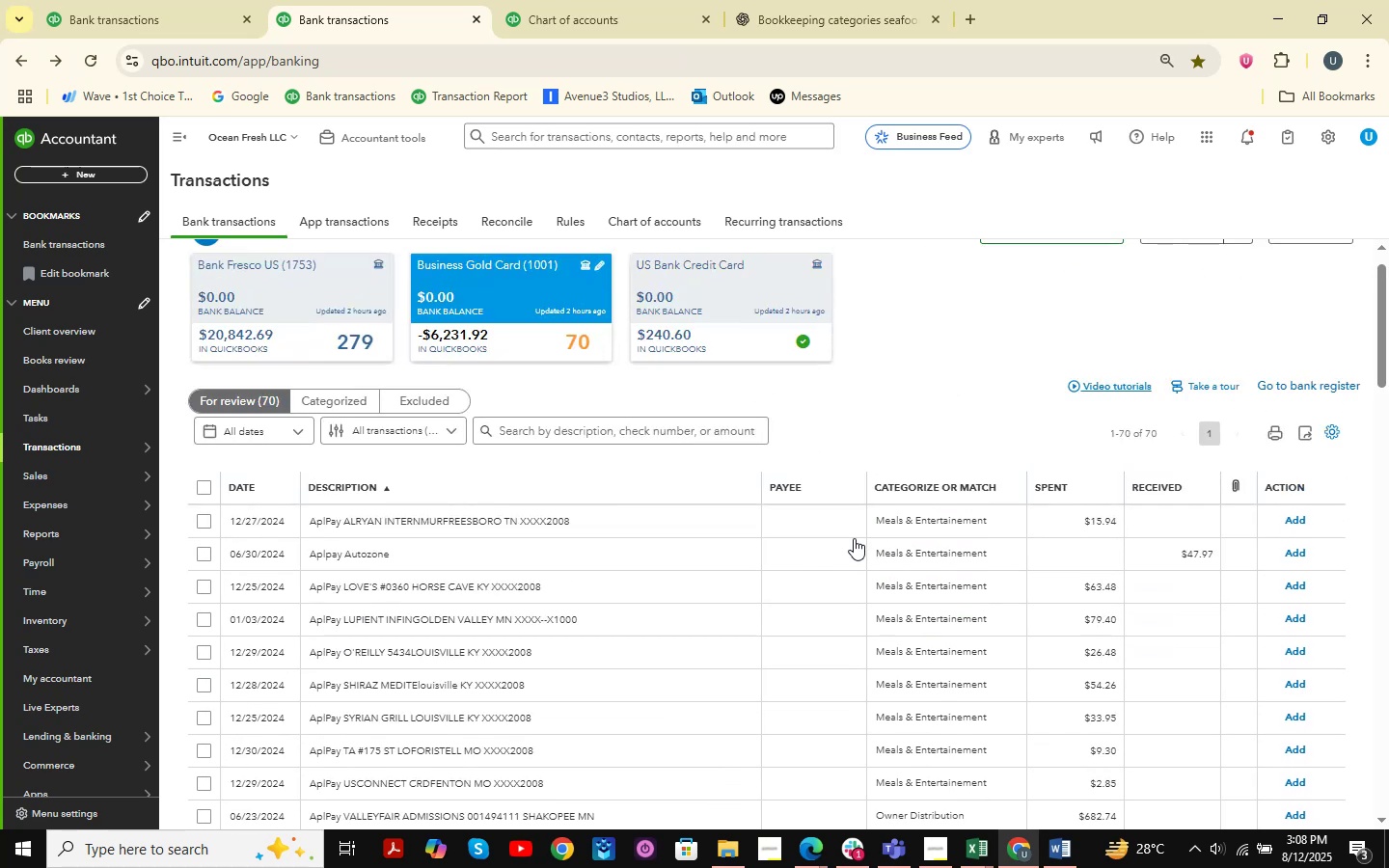 
scroll: coordinate [854, 538], scroll_direction: down, amount: 5.0
 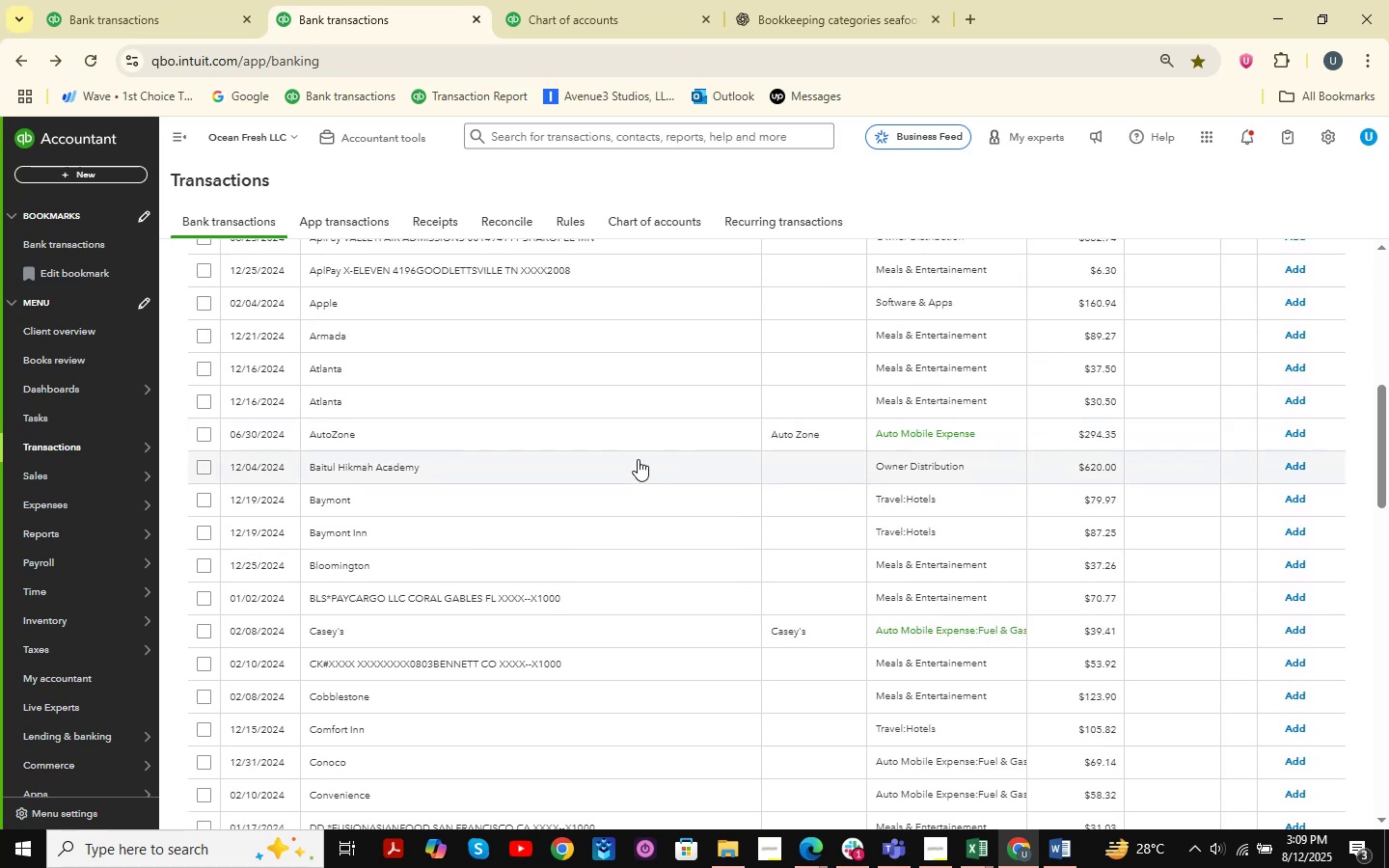 
left_click([605, 442])
 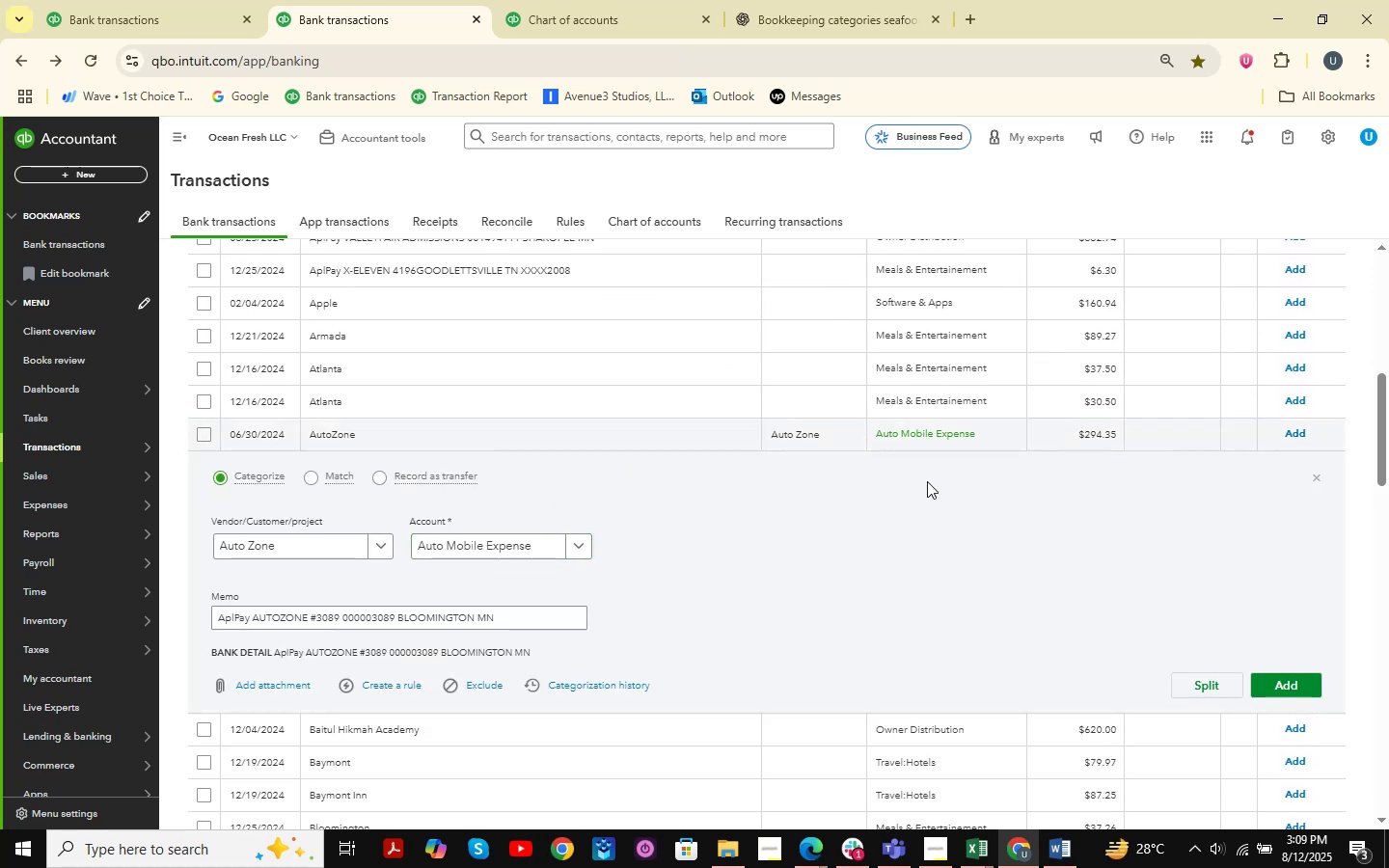 
wait(5.25)
 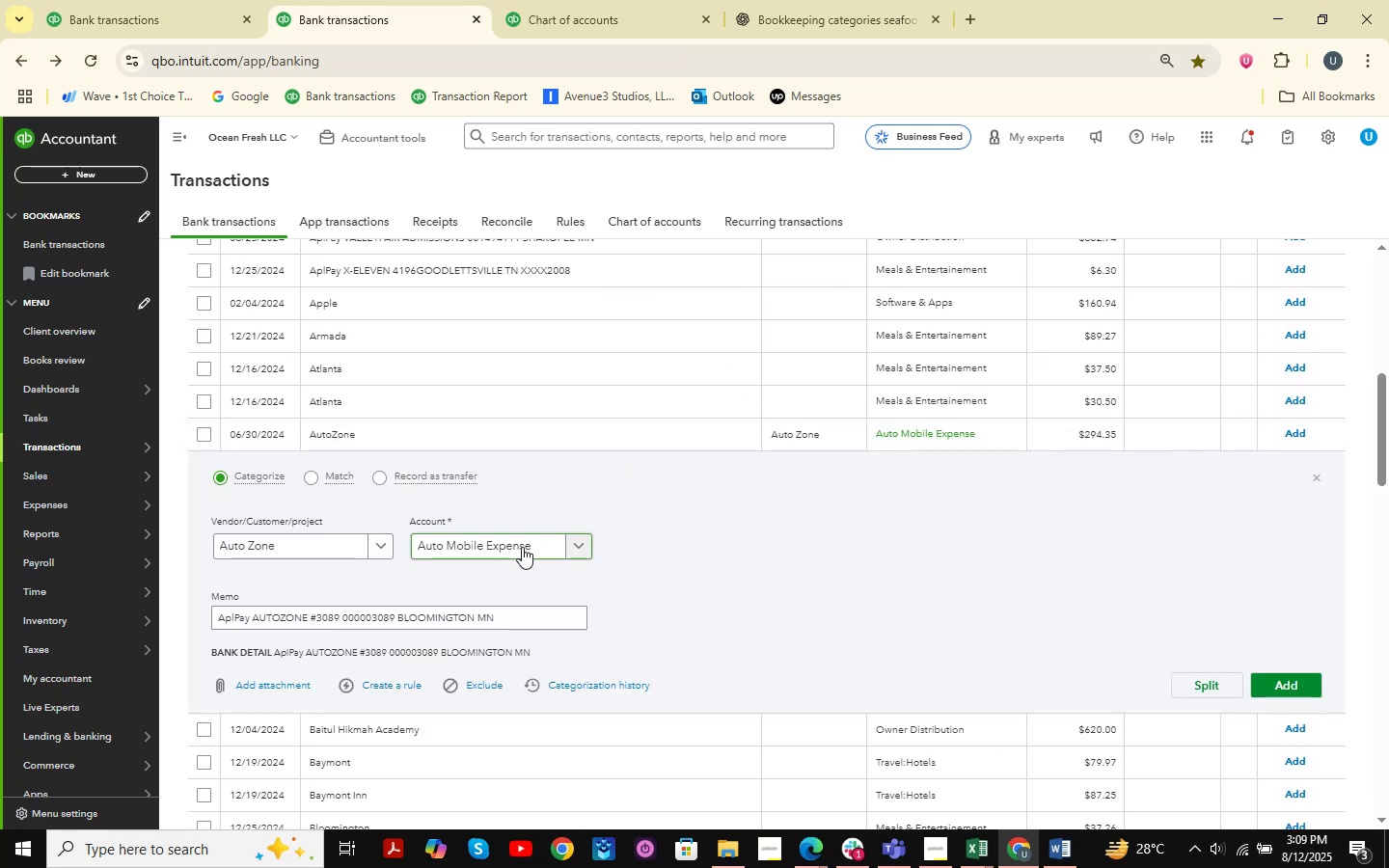 
left_click([1284, 676])
 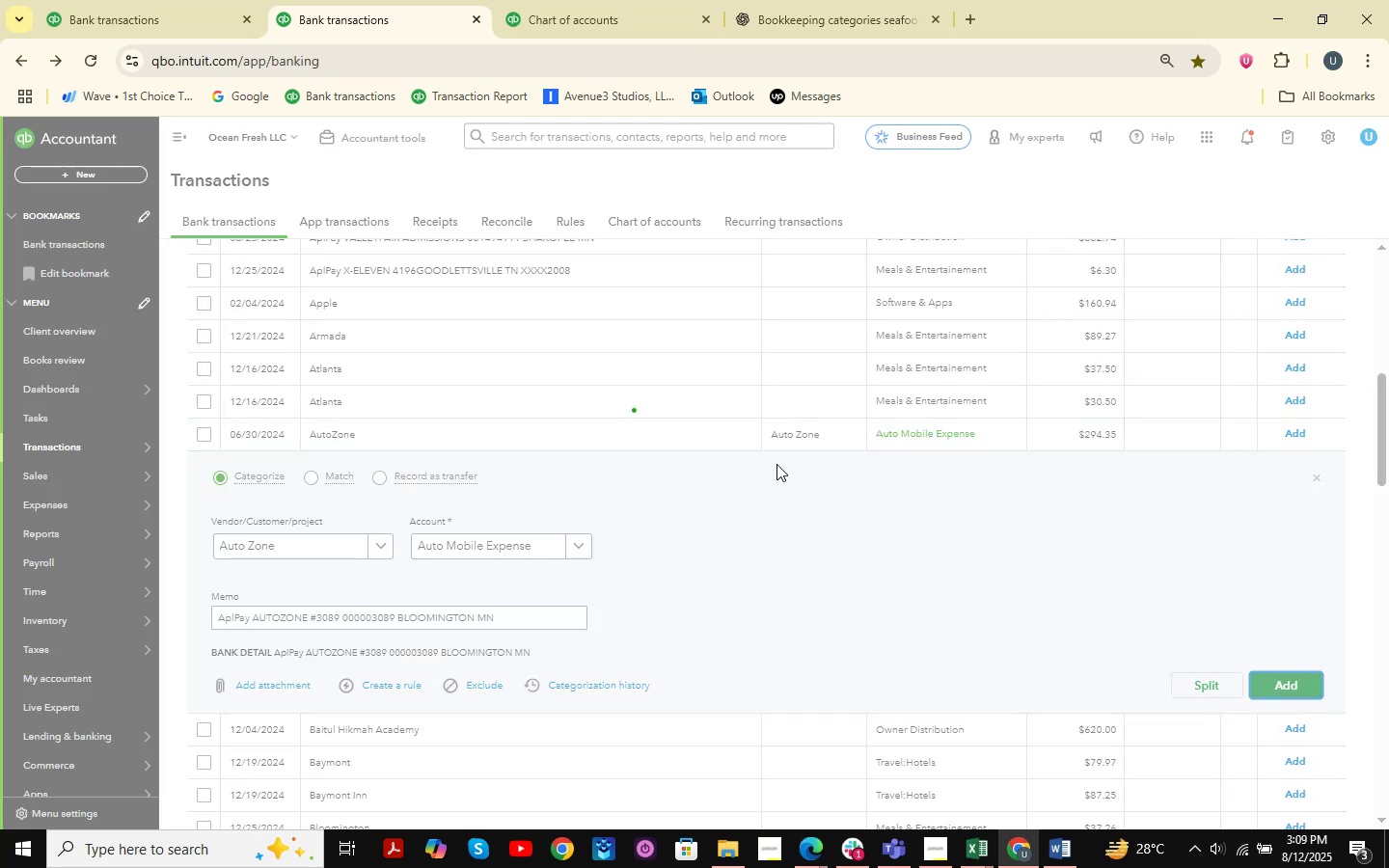 
scroll: coordinate [776, 464], scroll_direction: up, amount: 15.0
 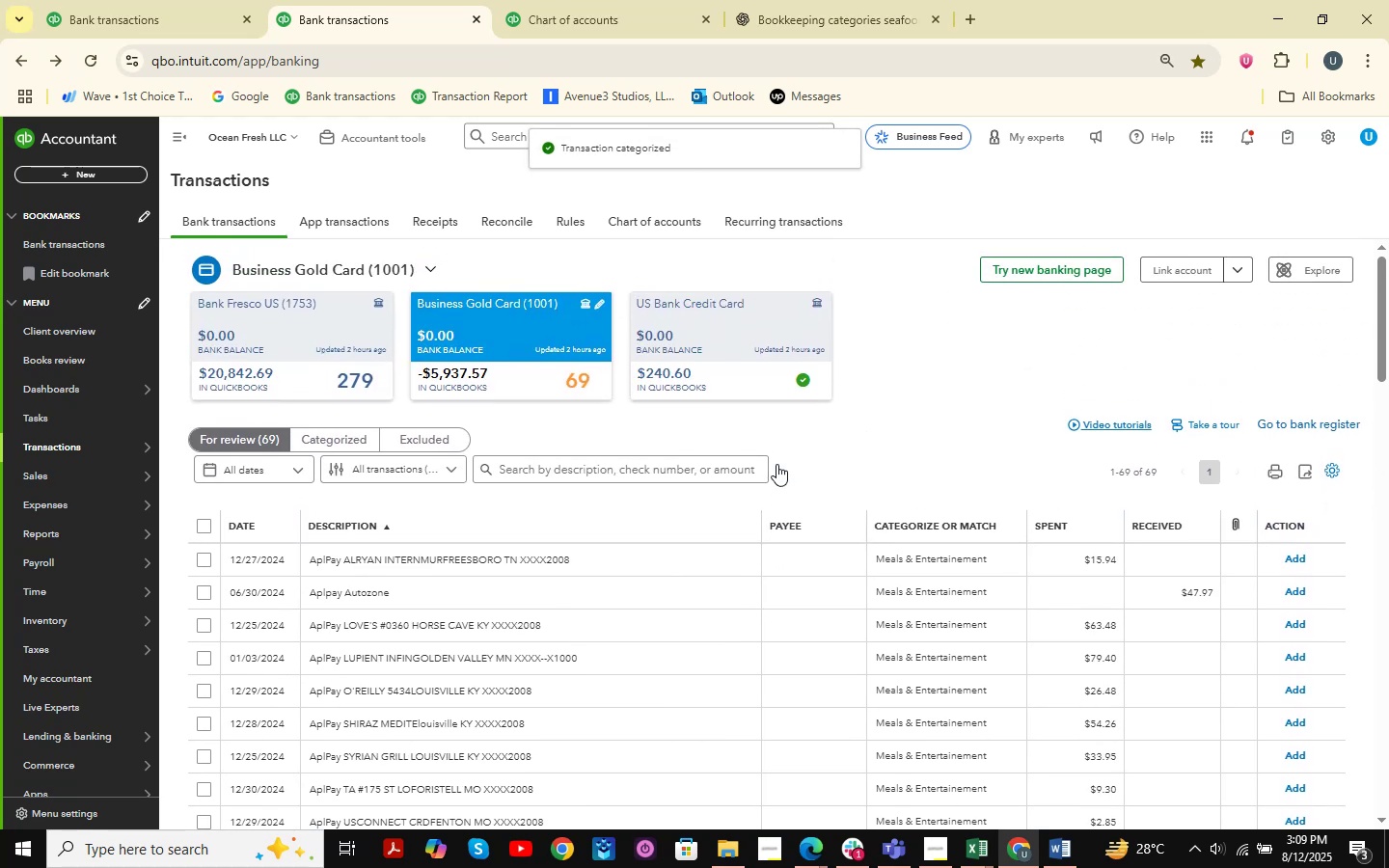 
scroll: coordinate [691, 345], scroll_direction: down, amount: 21.0
 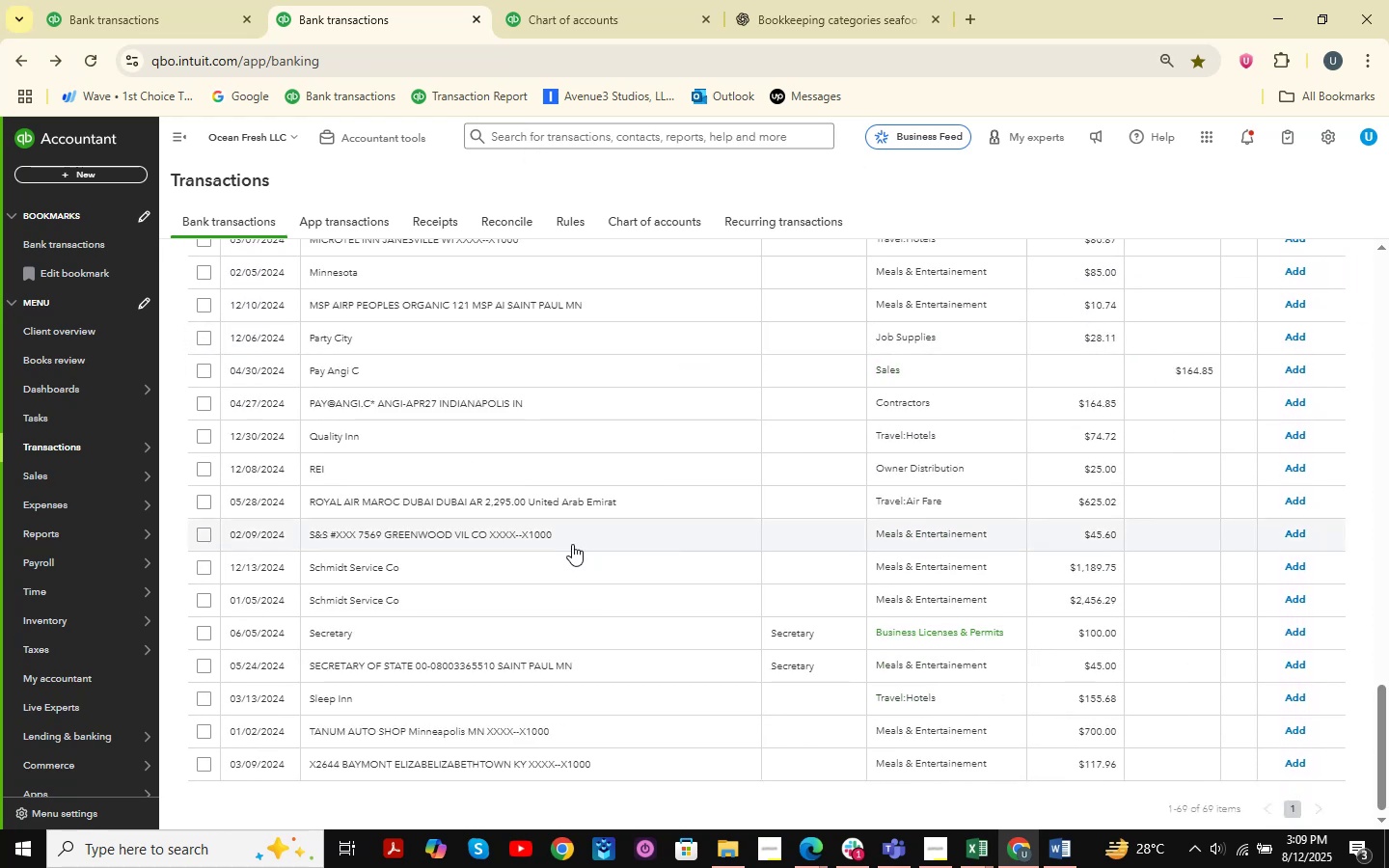 
wait(6.97)
 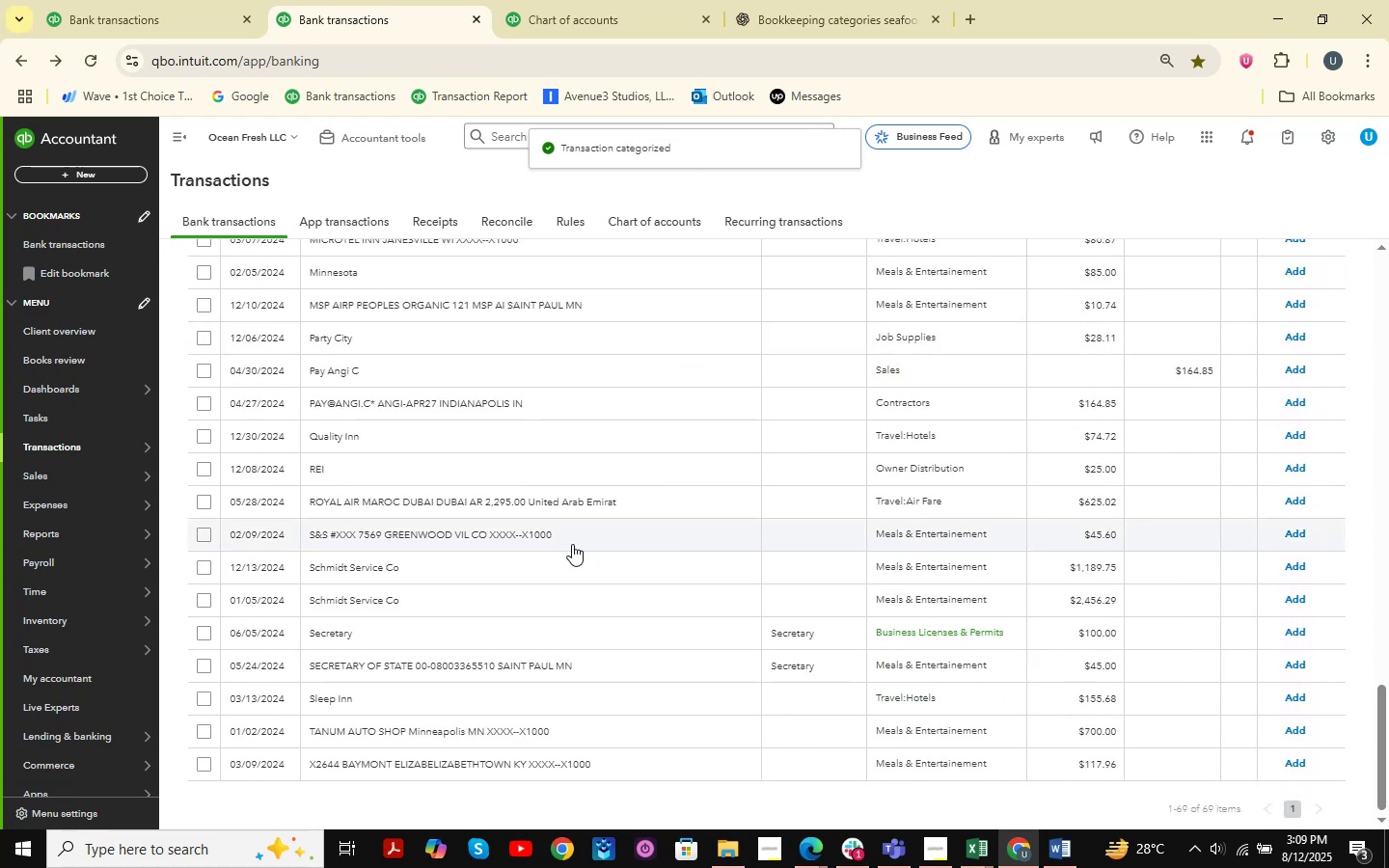 
scroll: coordinate [558, 540], scroll_direction: up, amount: 3.0
 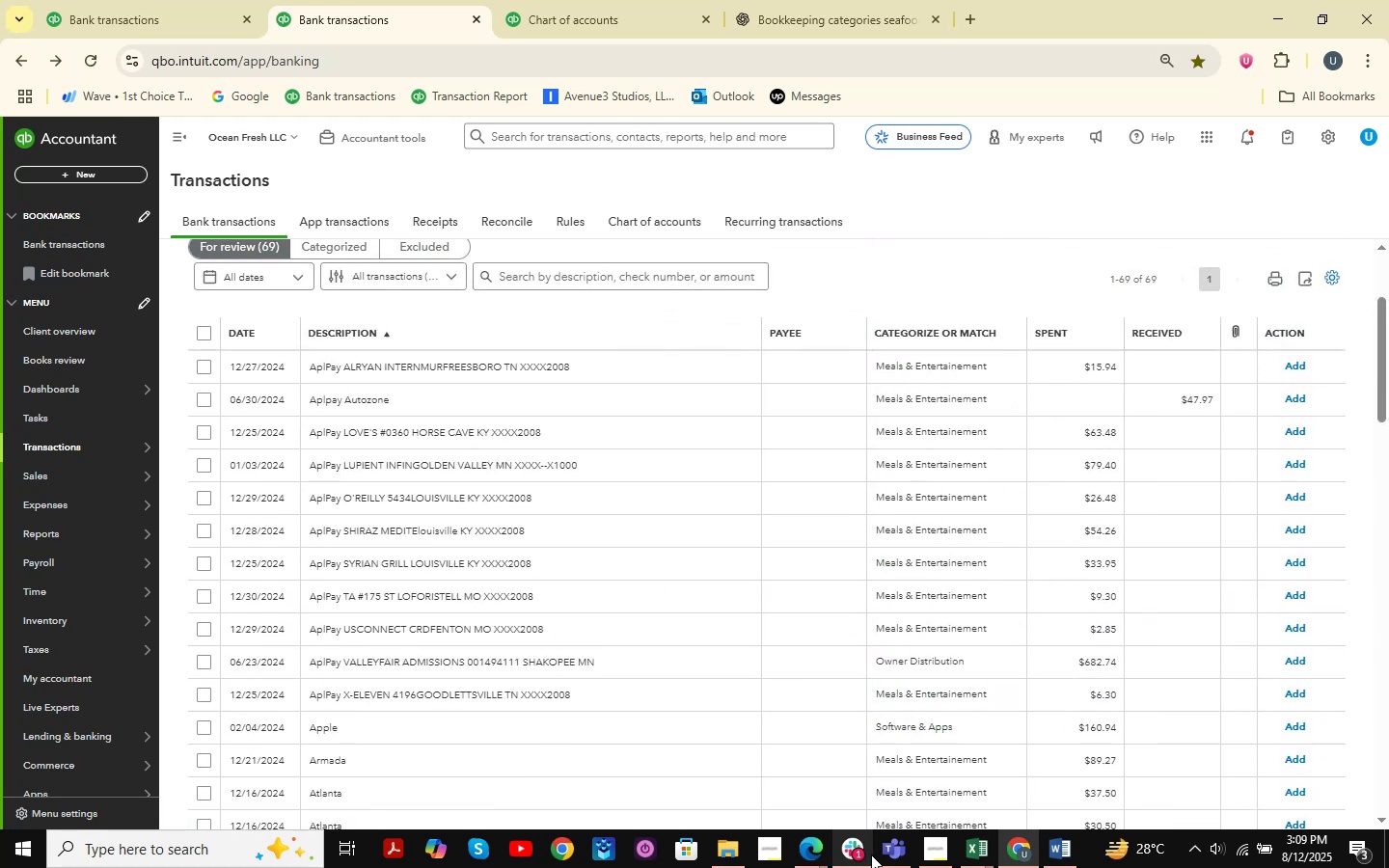 
left_click([859, 853])
 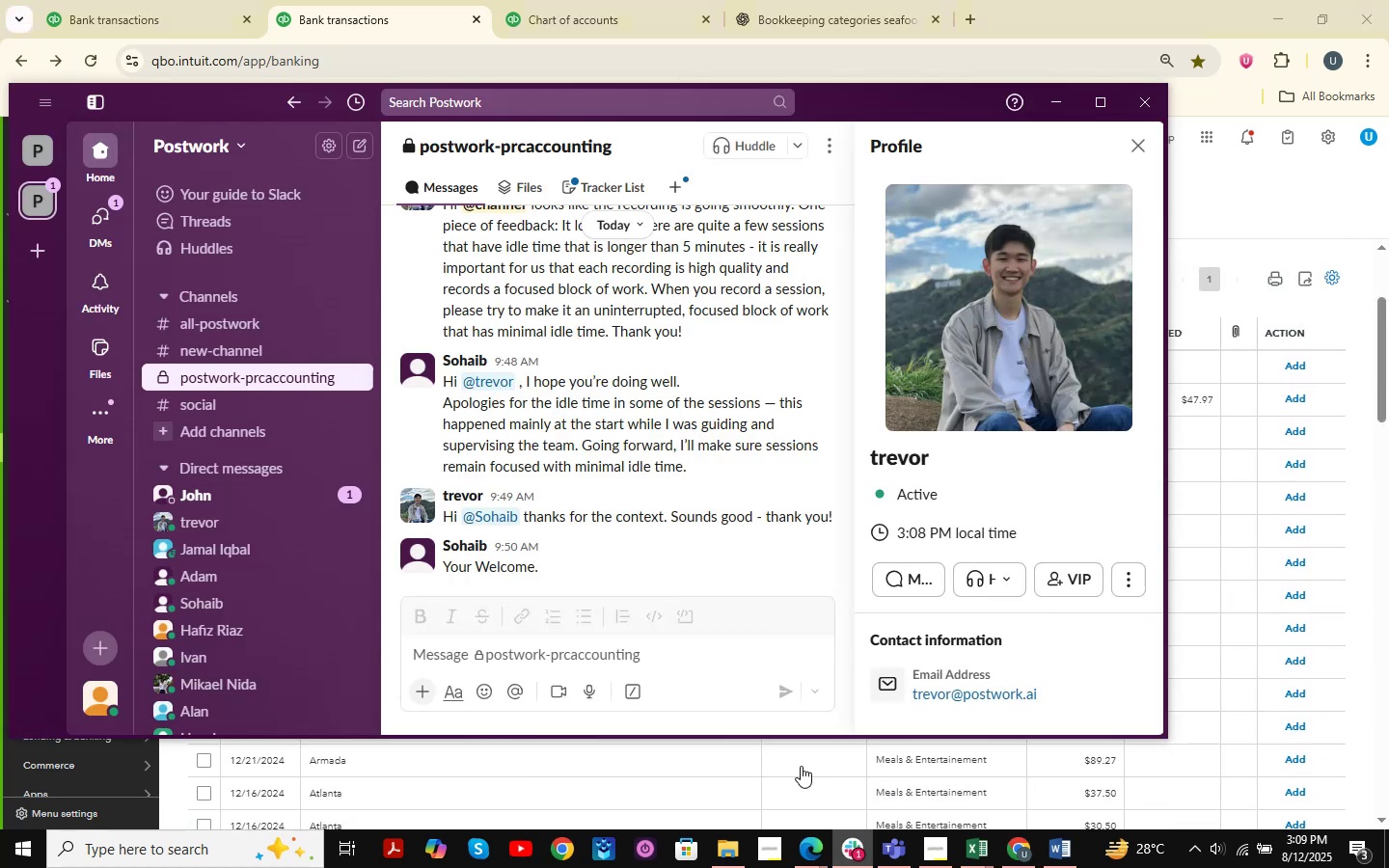 
scroll: coordinate [676, 496], scroll_direction: down, amount: 4.0
 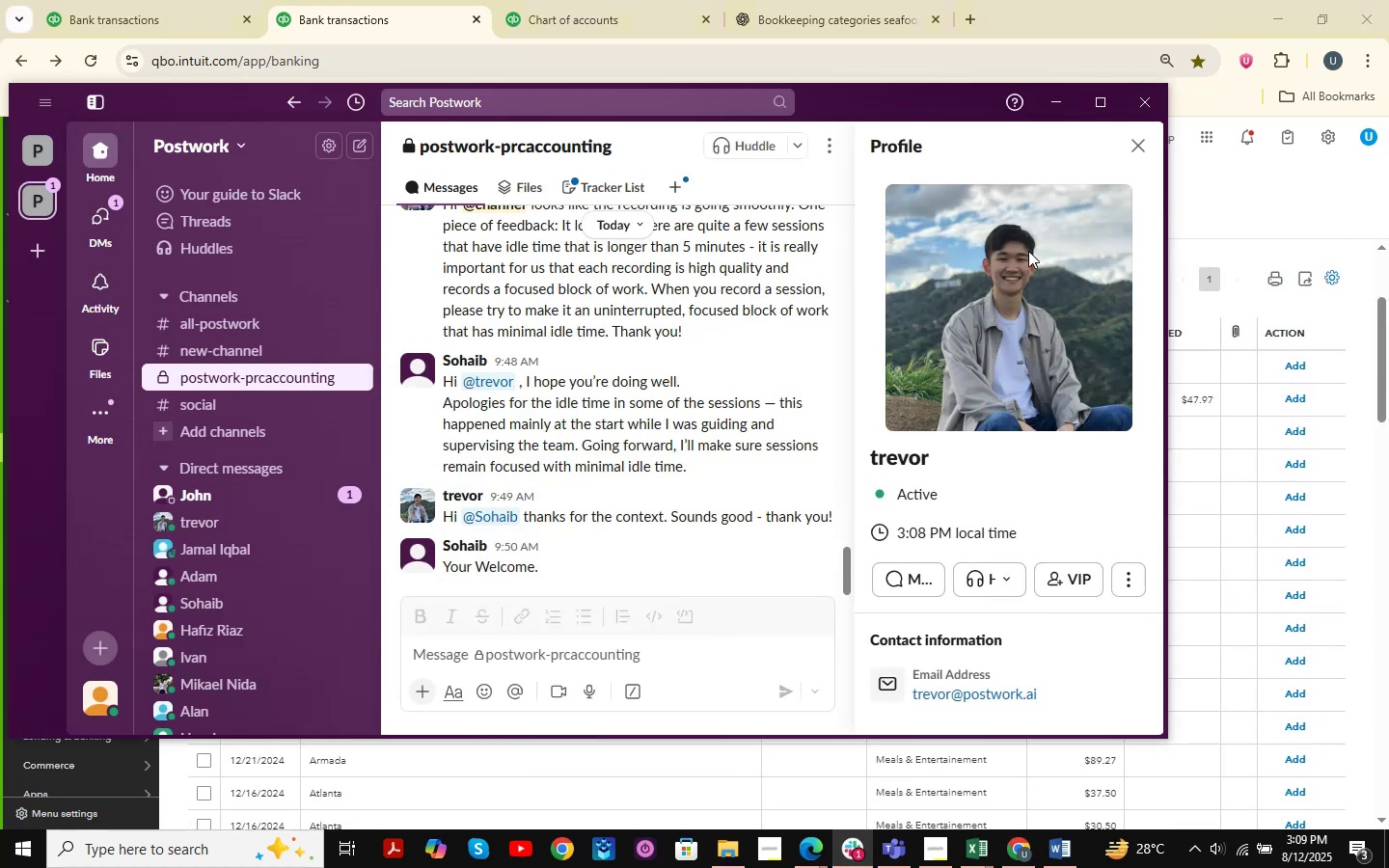 
left_click([1135, 153])
 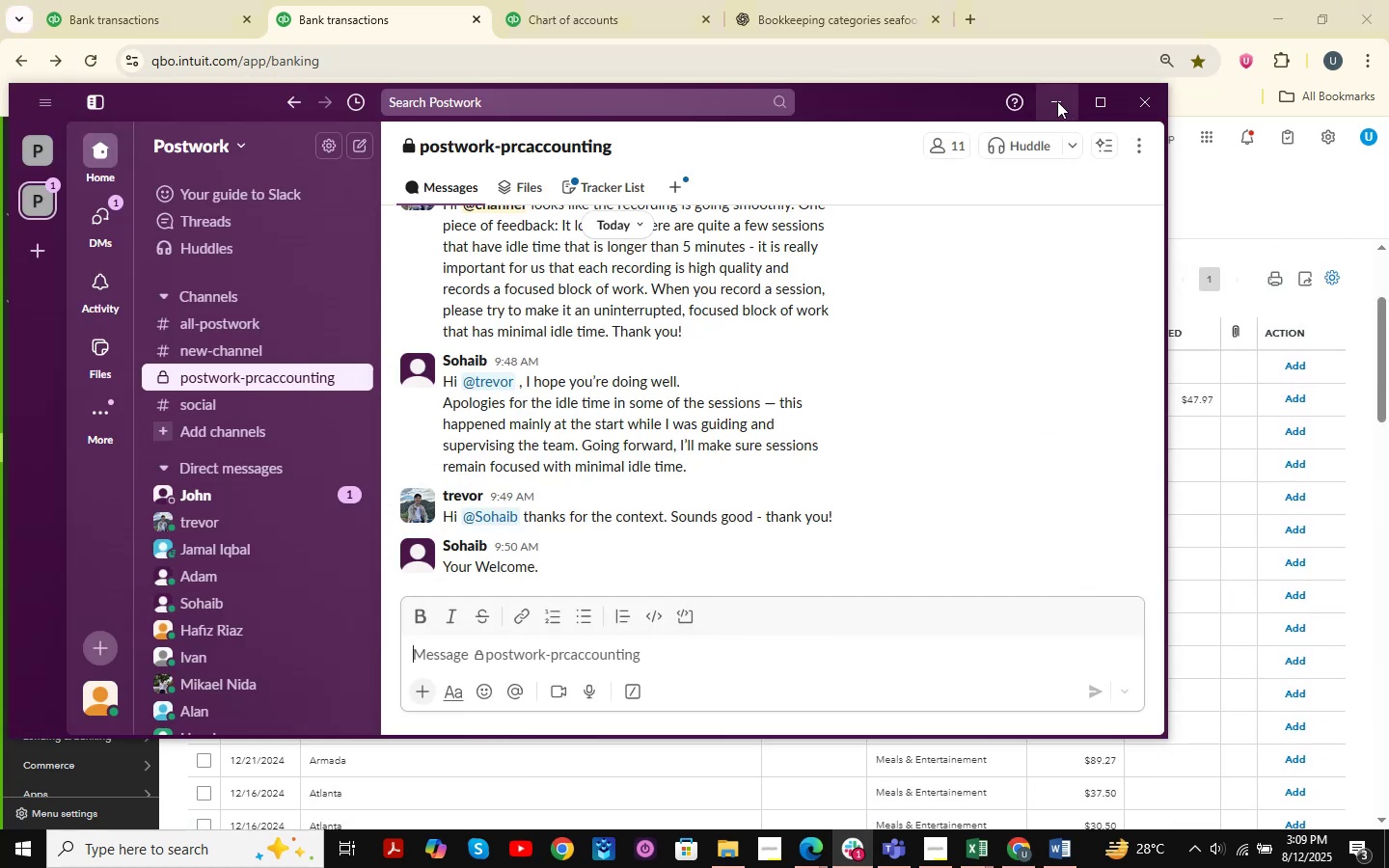 
left_click([1057, 101])
 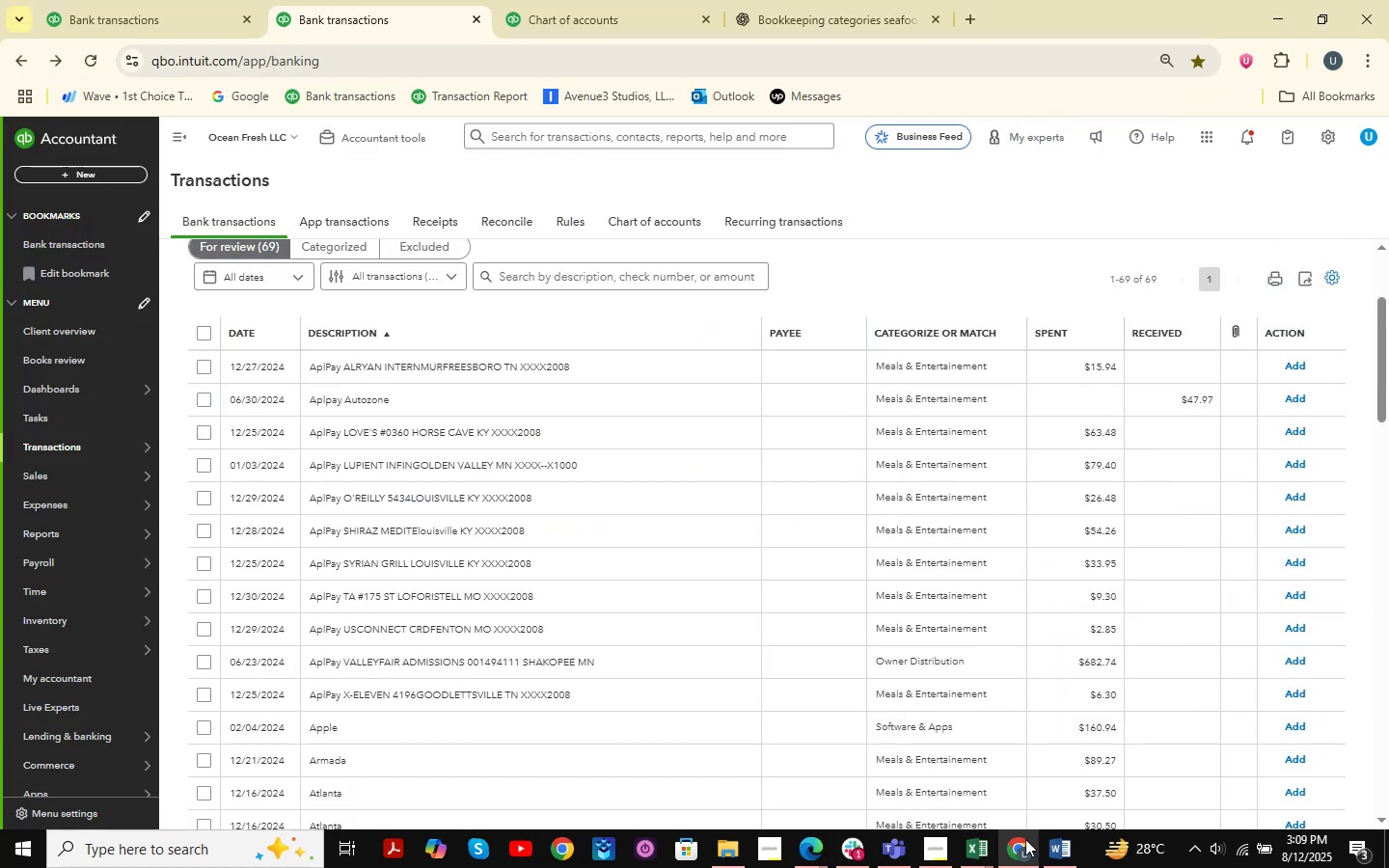 
left_click([1055, 844])
 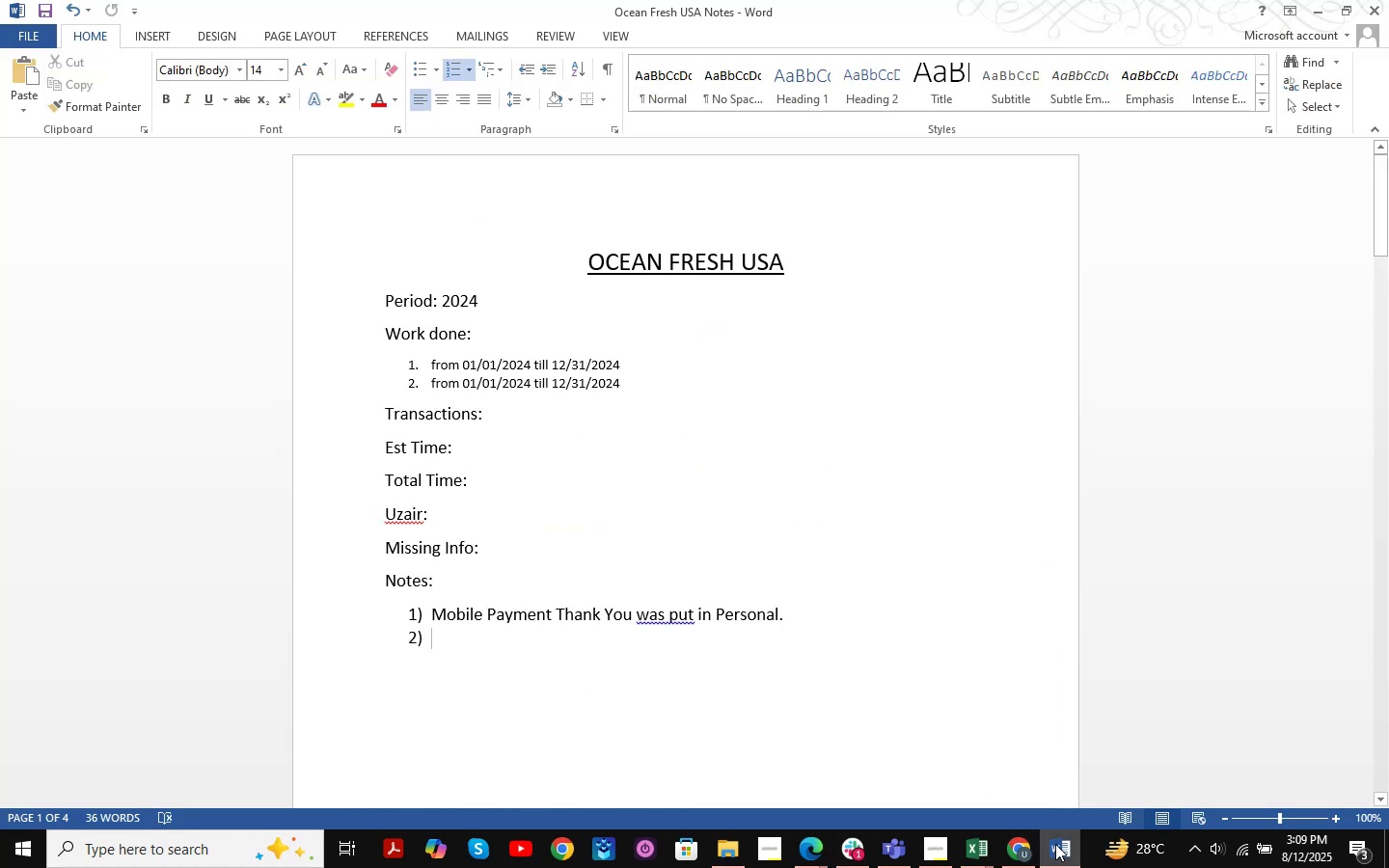 
left_click([1055, 844])
 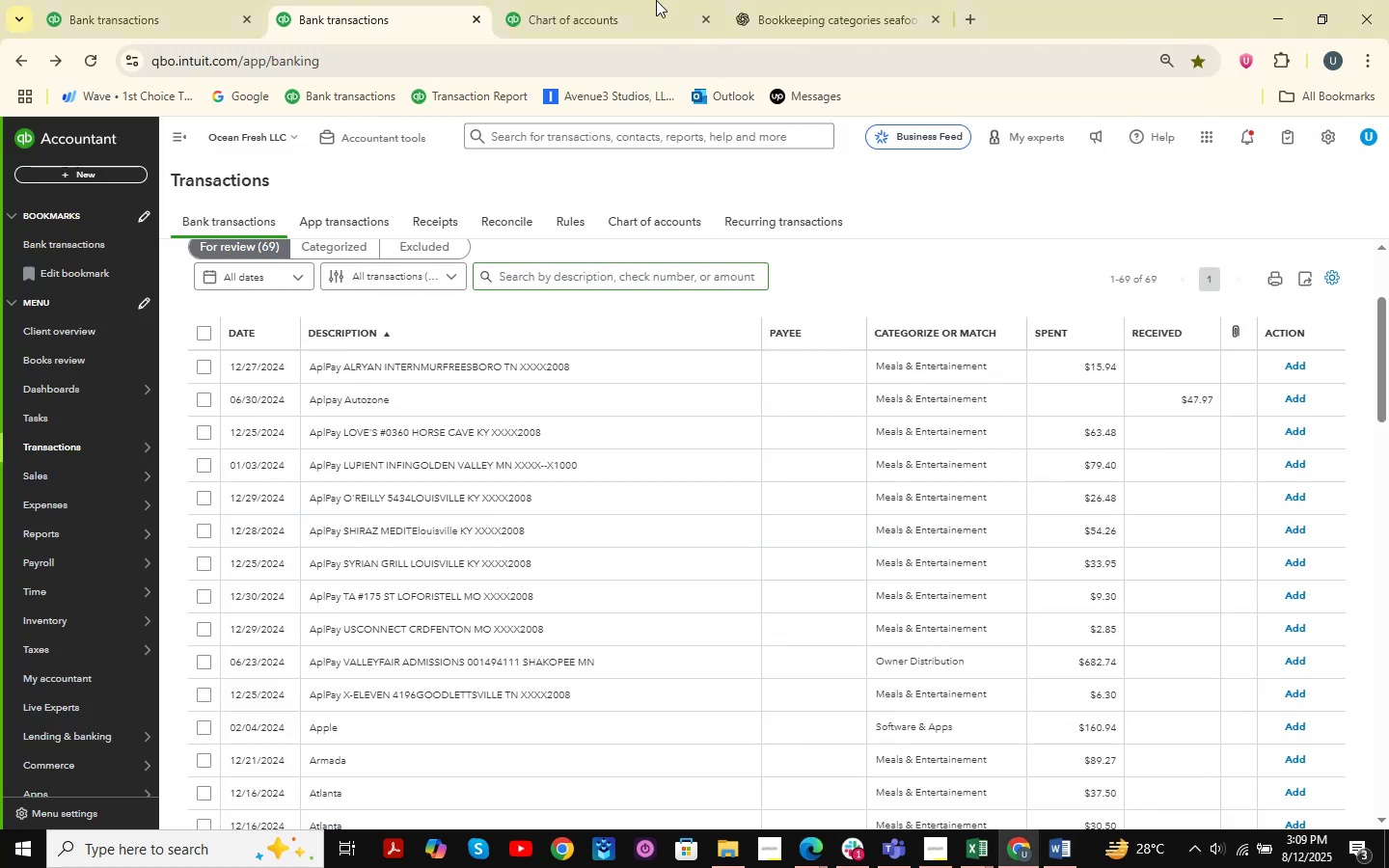 
double_click([812, 0])
 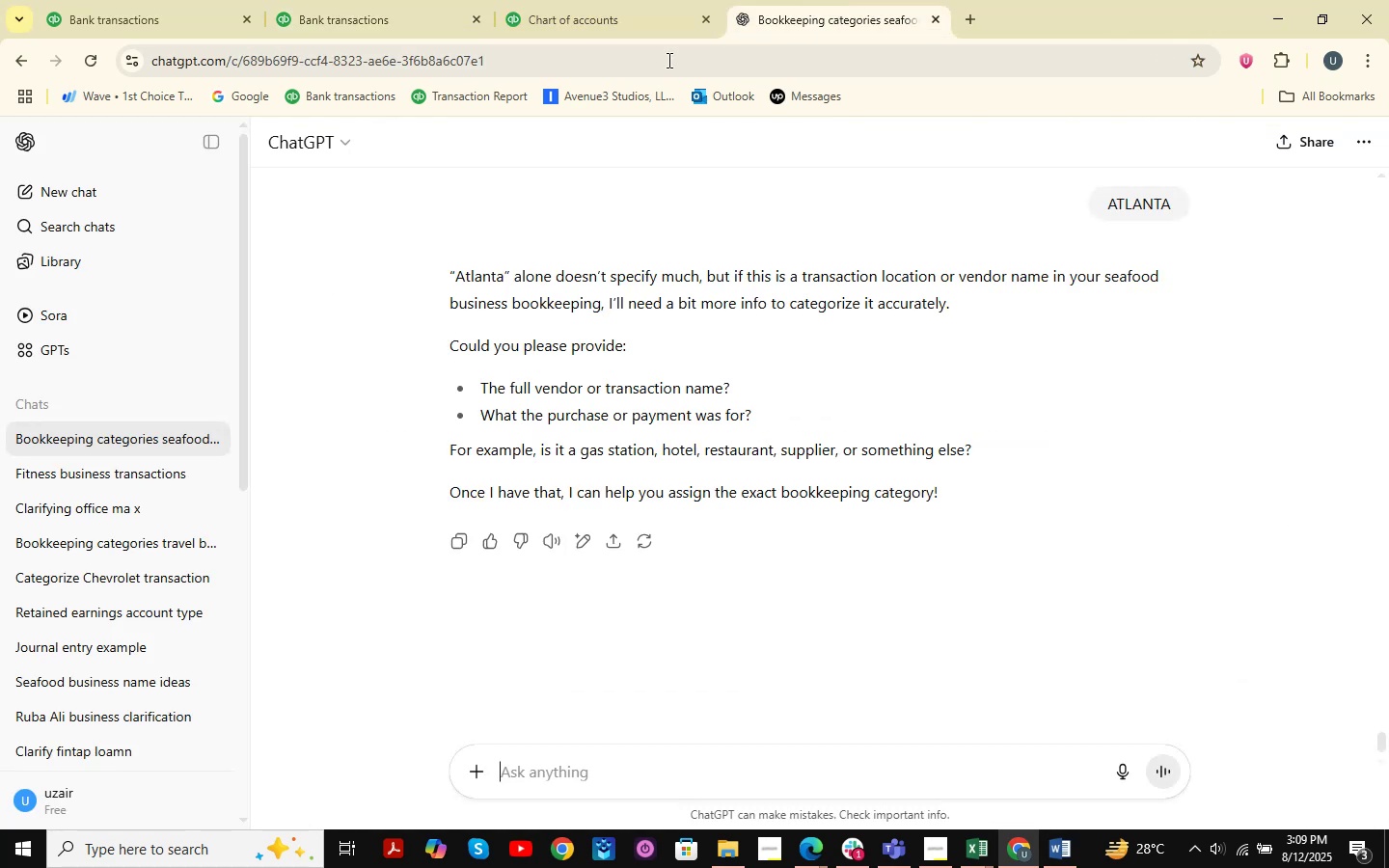 
left_click([653, 0])
 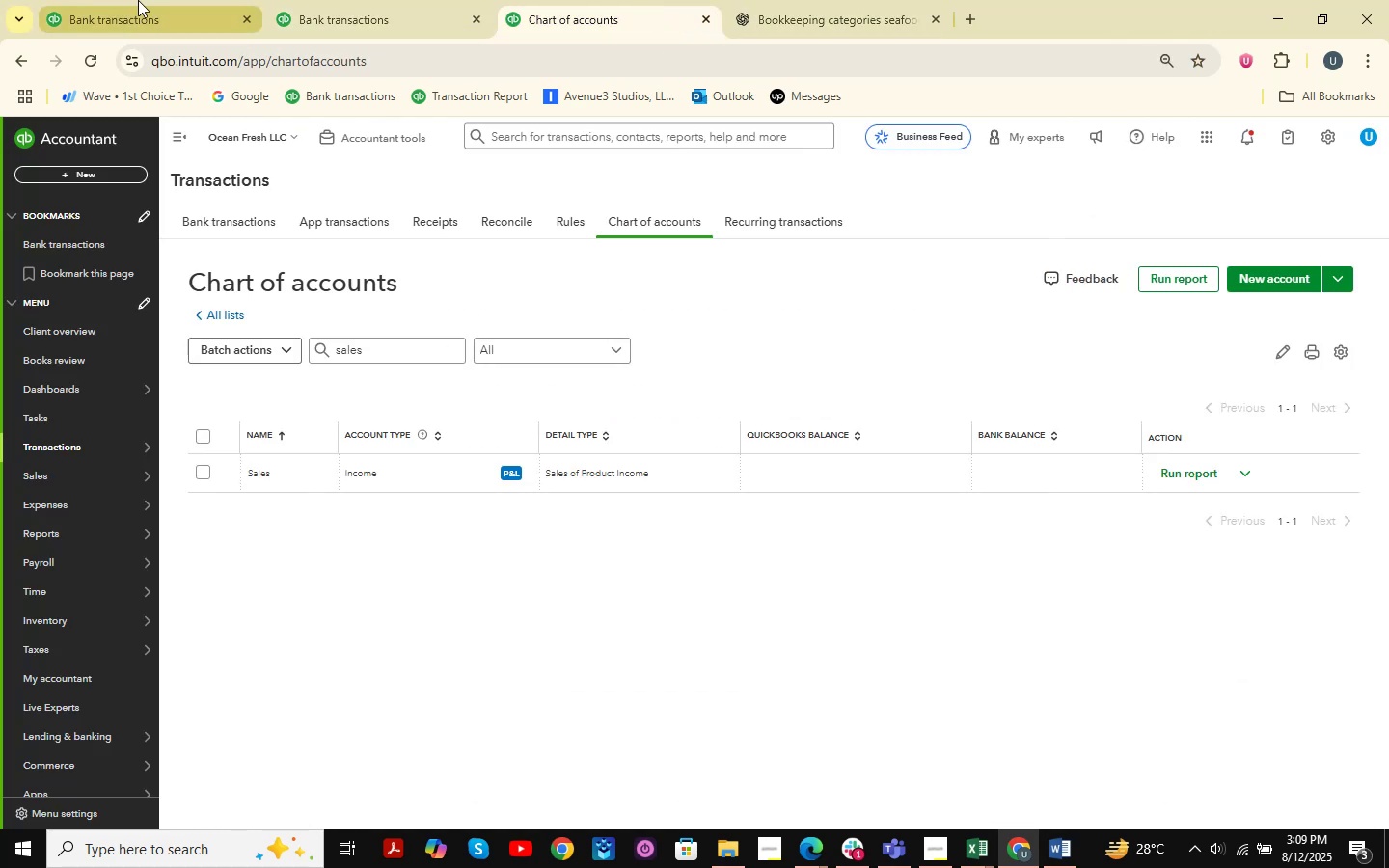 
left_click([94, 0])
 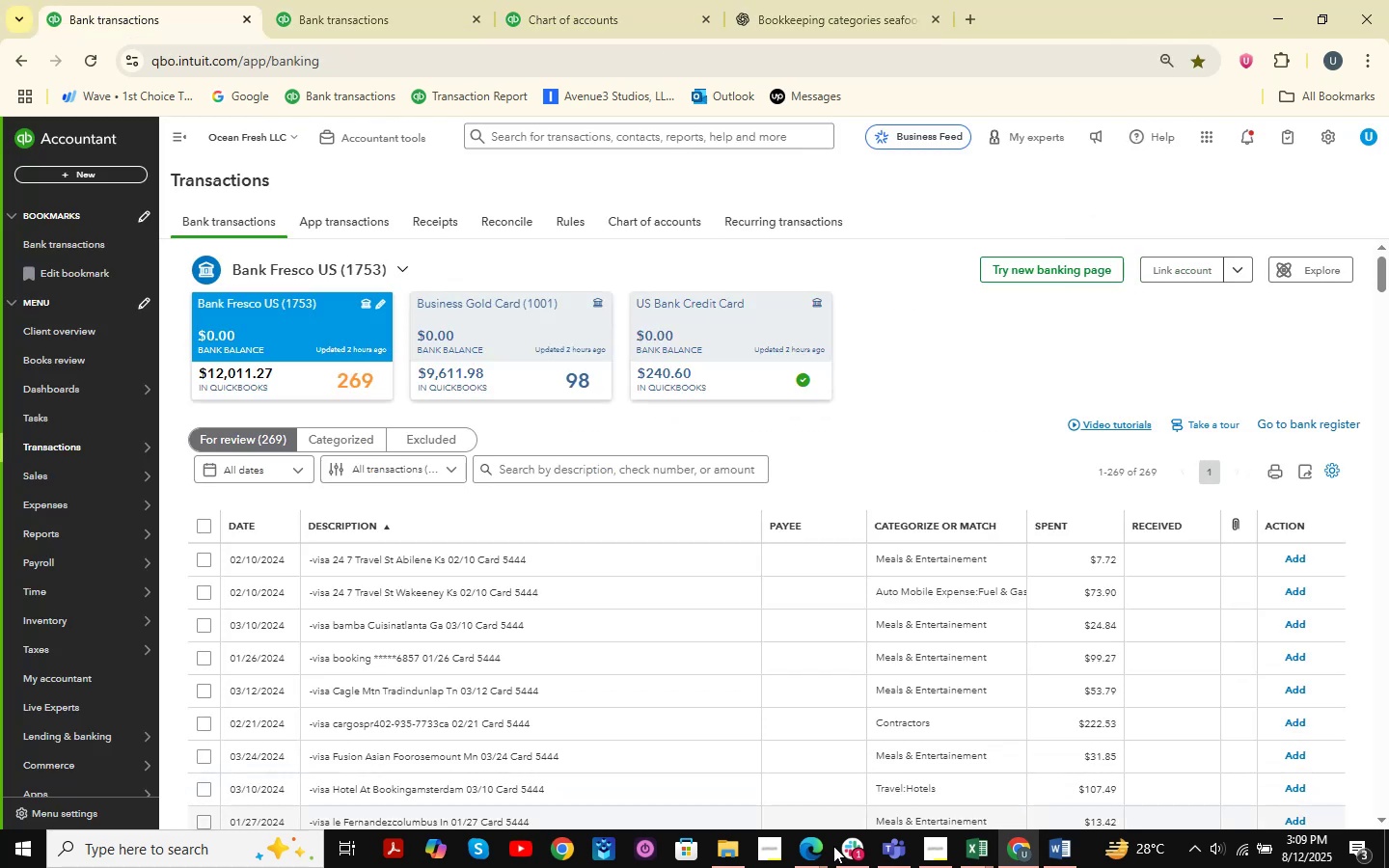 
left_click([821, 860])
 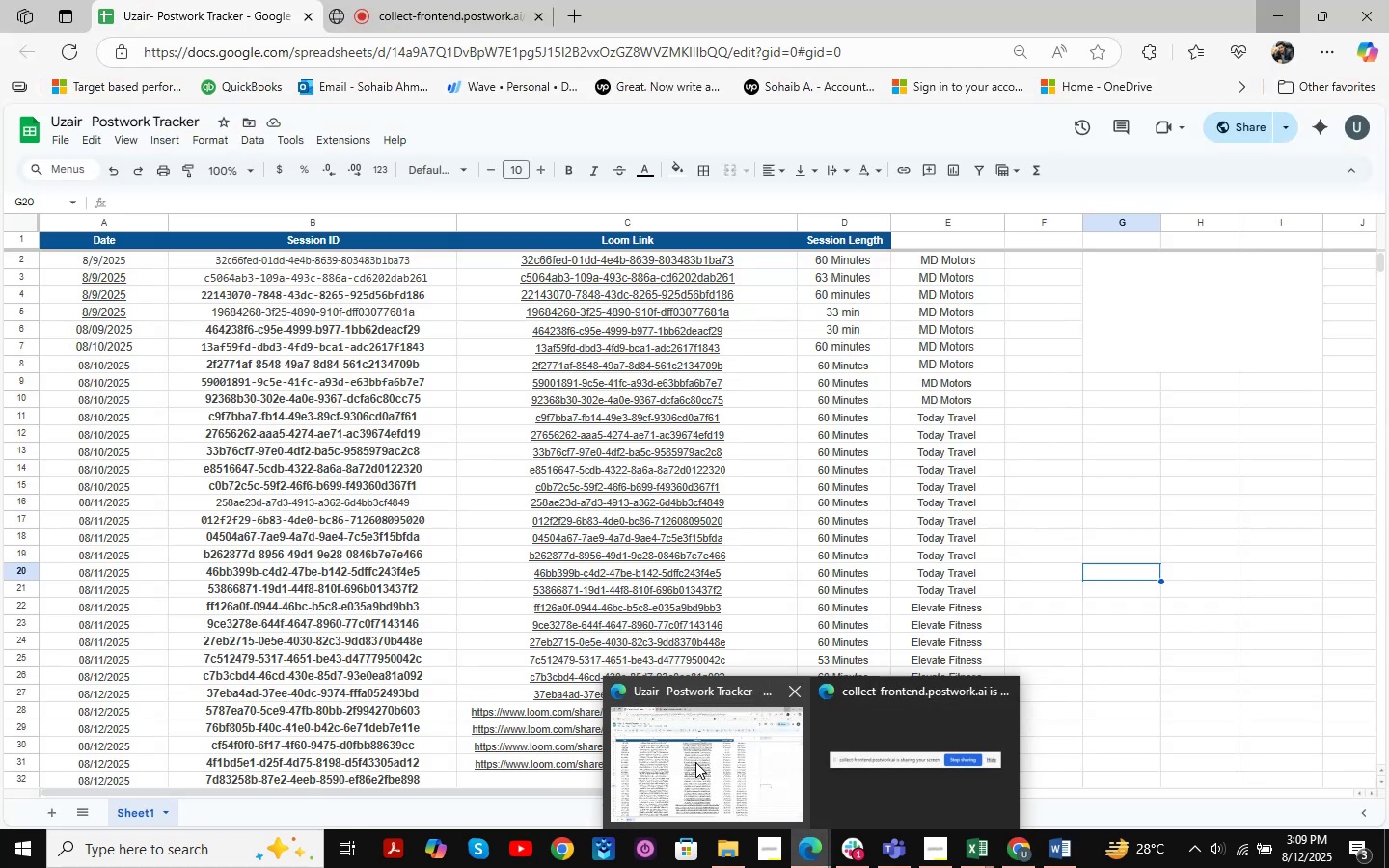 
left_click([695, 762])
 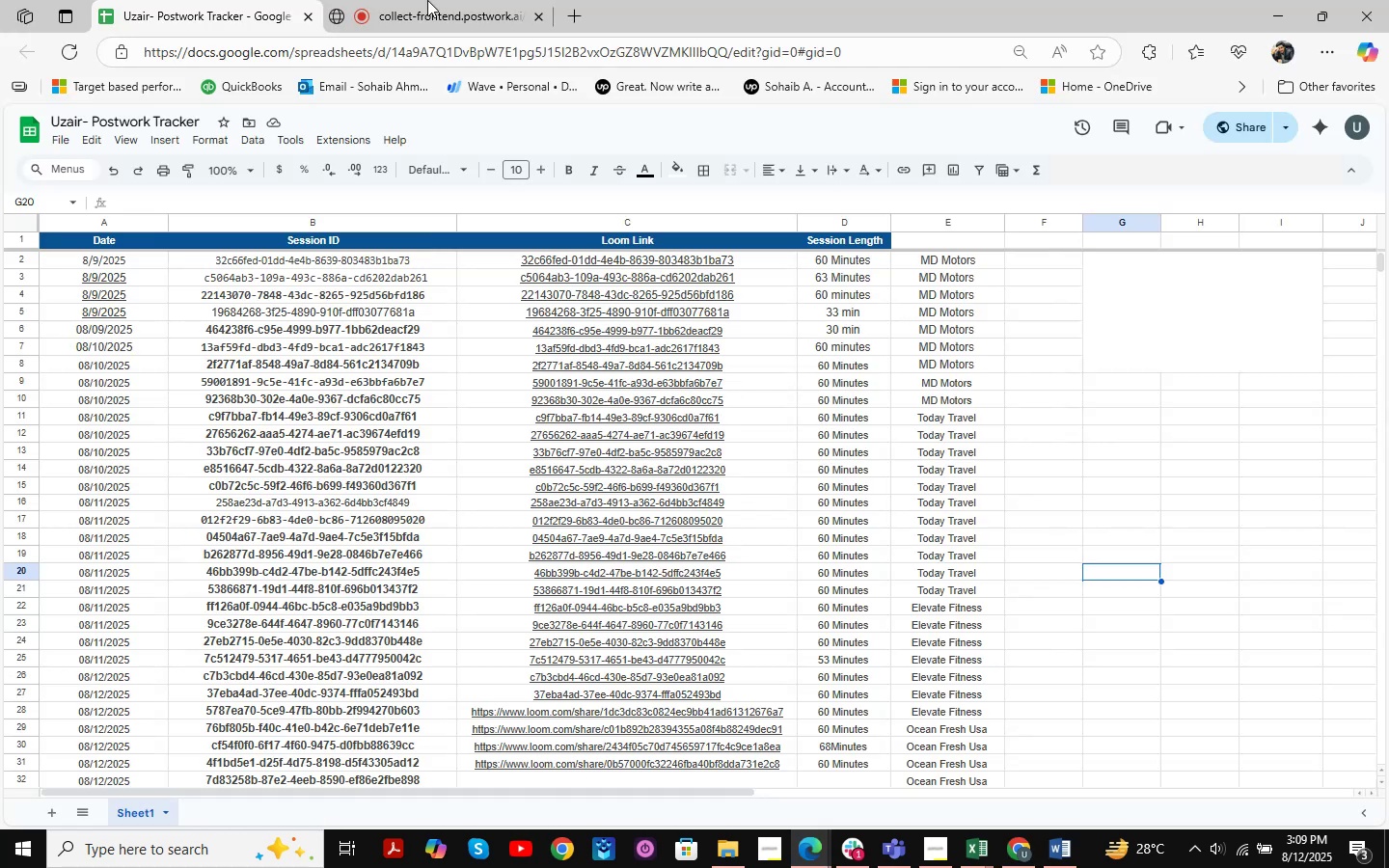 
left_click([450, 0])
 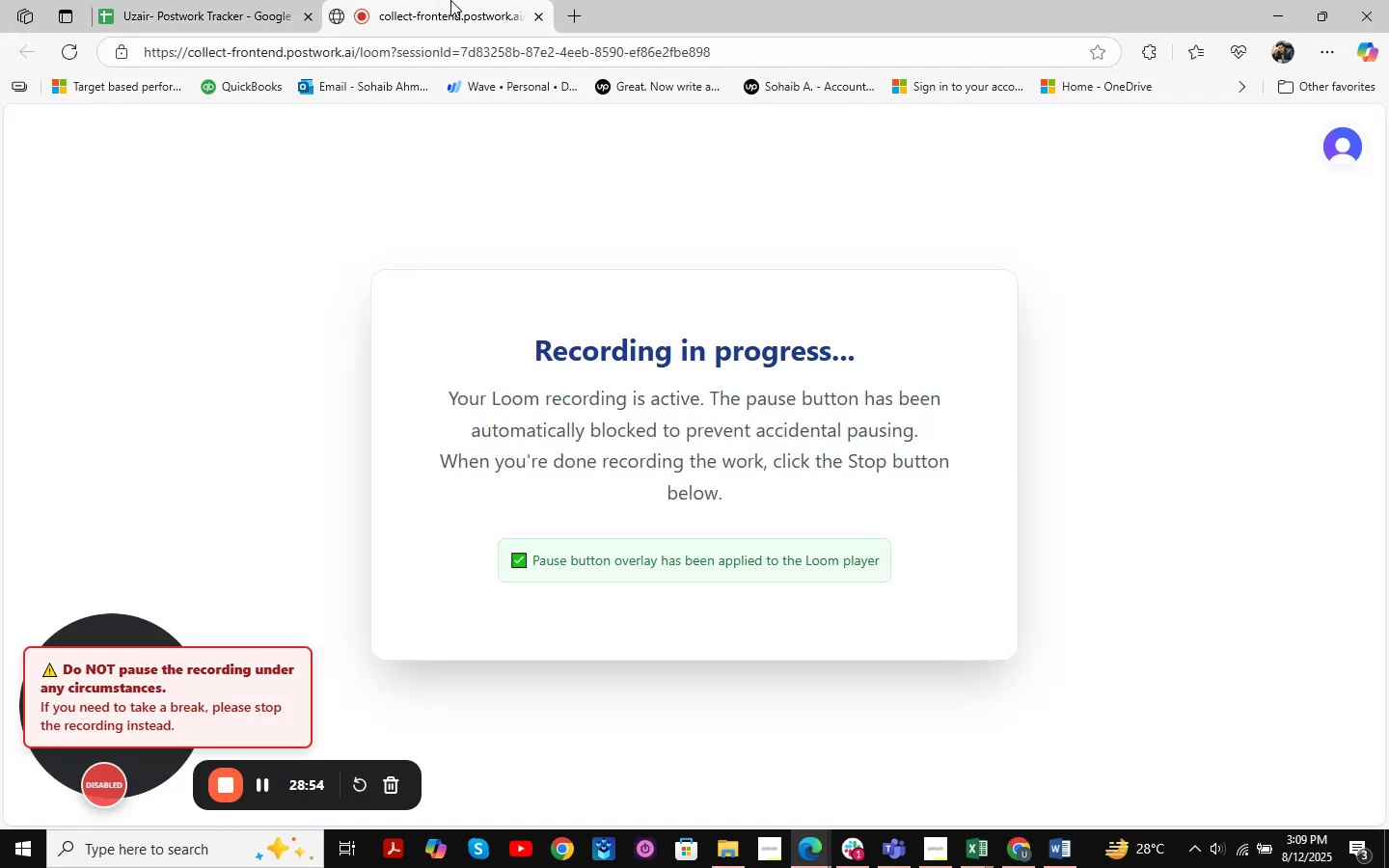 
left_click_drag(start_coordinate=[450, 0], to_coordinate=[429, 0])
 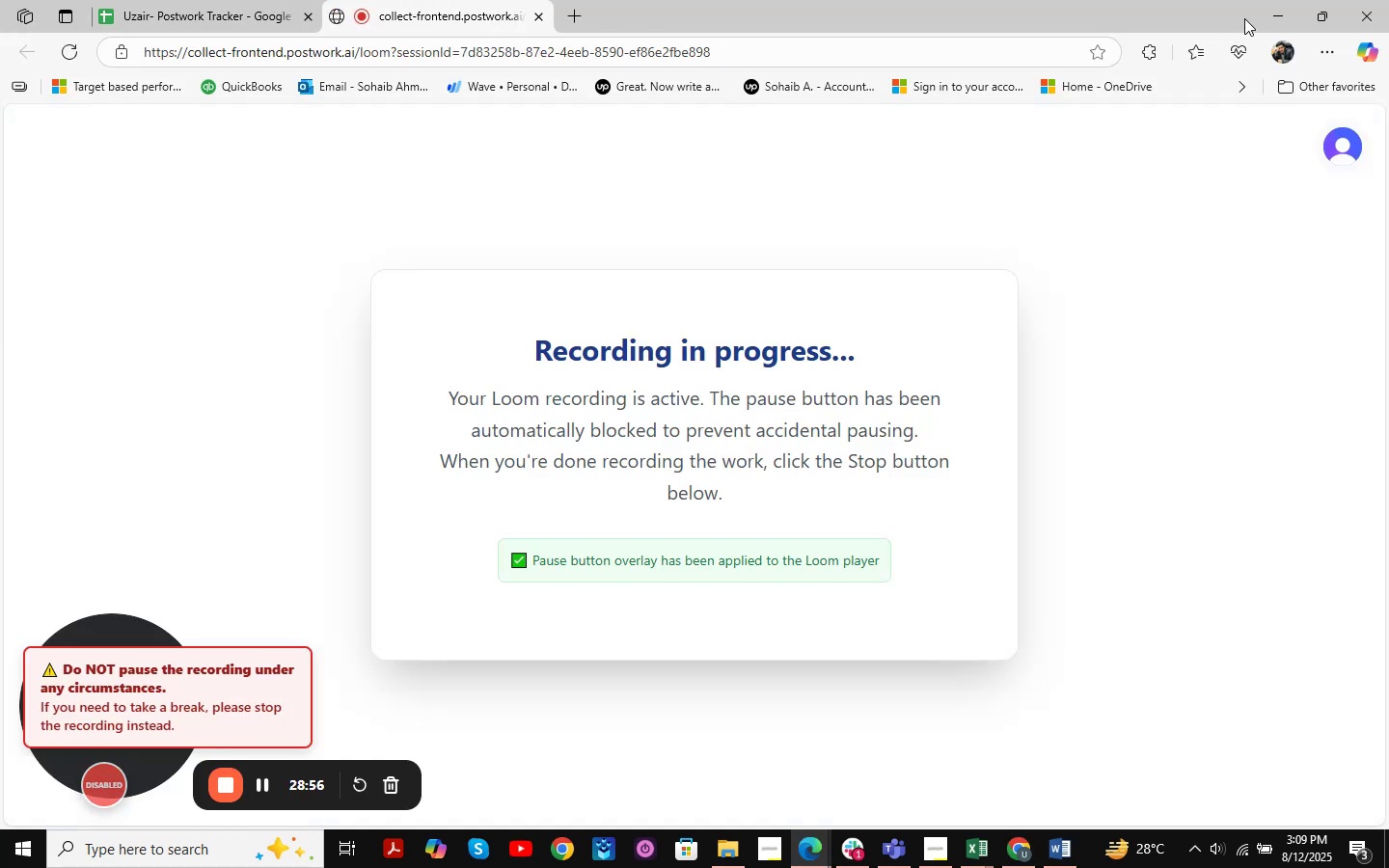 
left_click([1278, 14])
 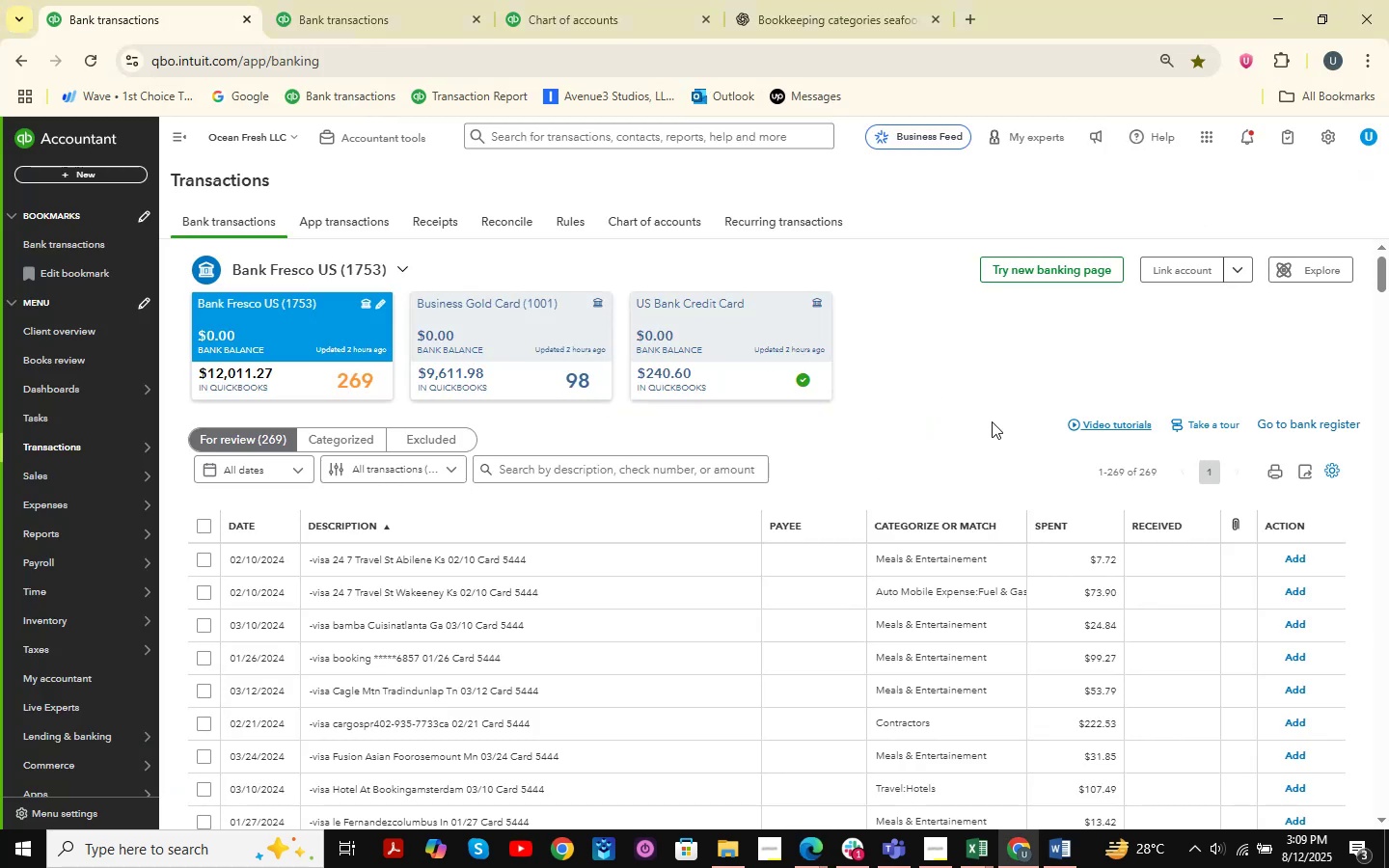 
scroll: coordinate [809, 365], scroll_direction: up, amount: 2.0
 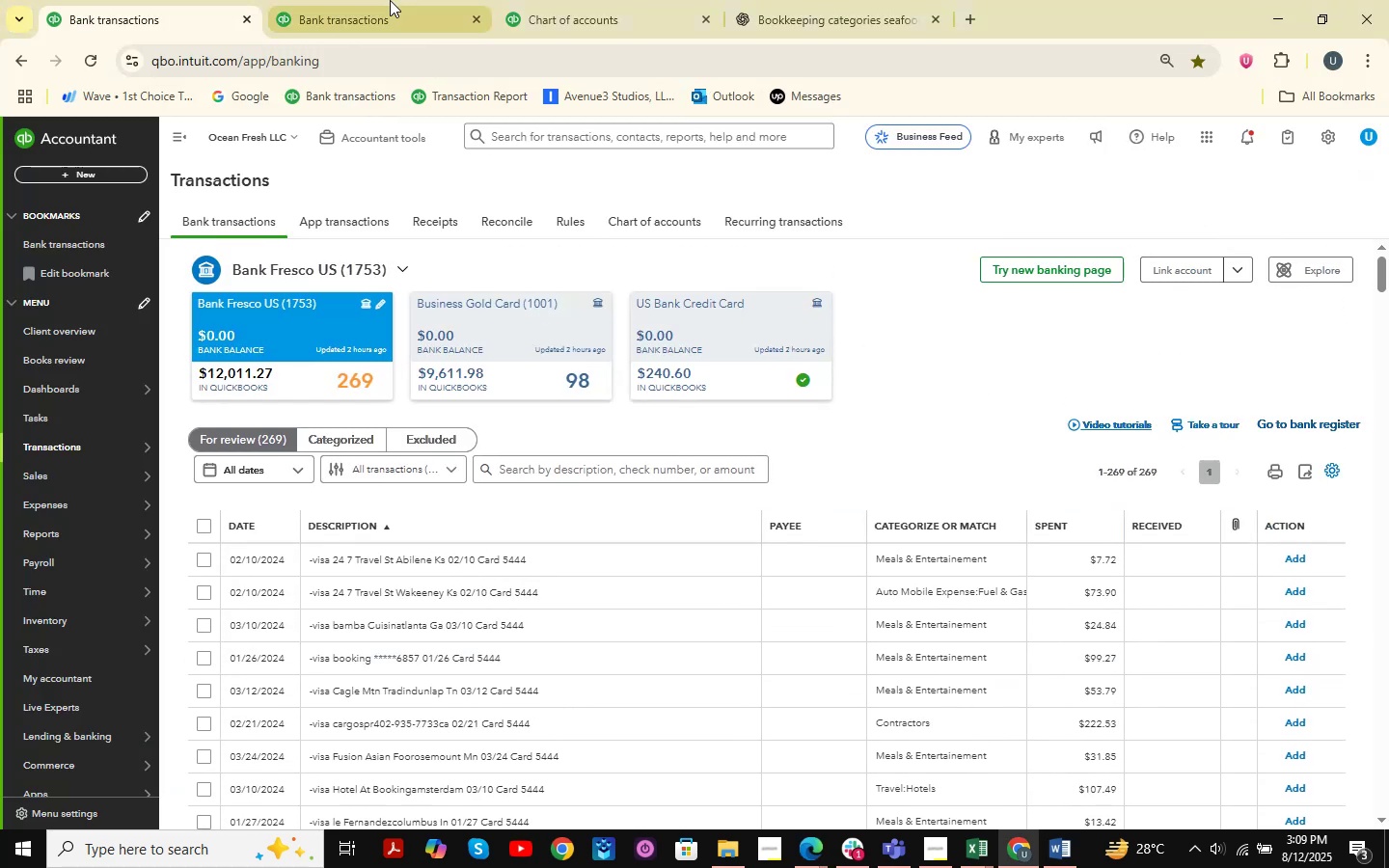 
left_click([389, 0])
 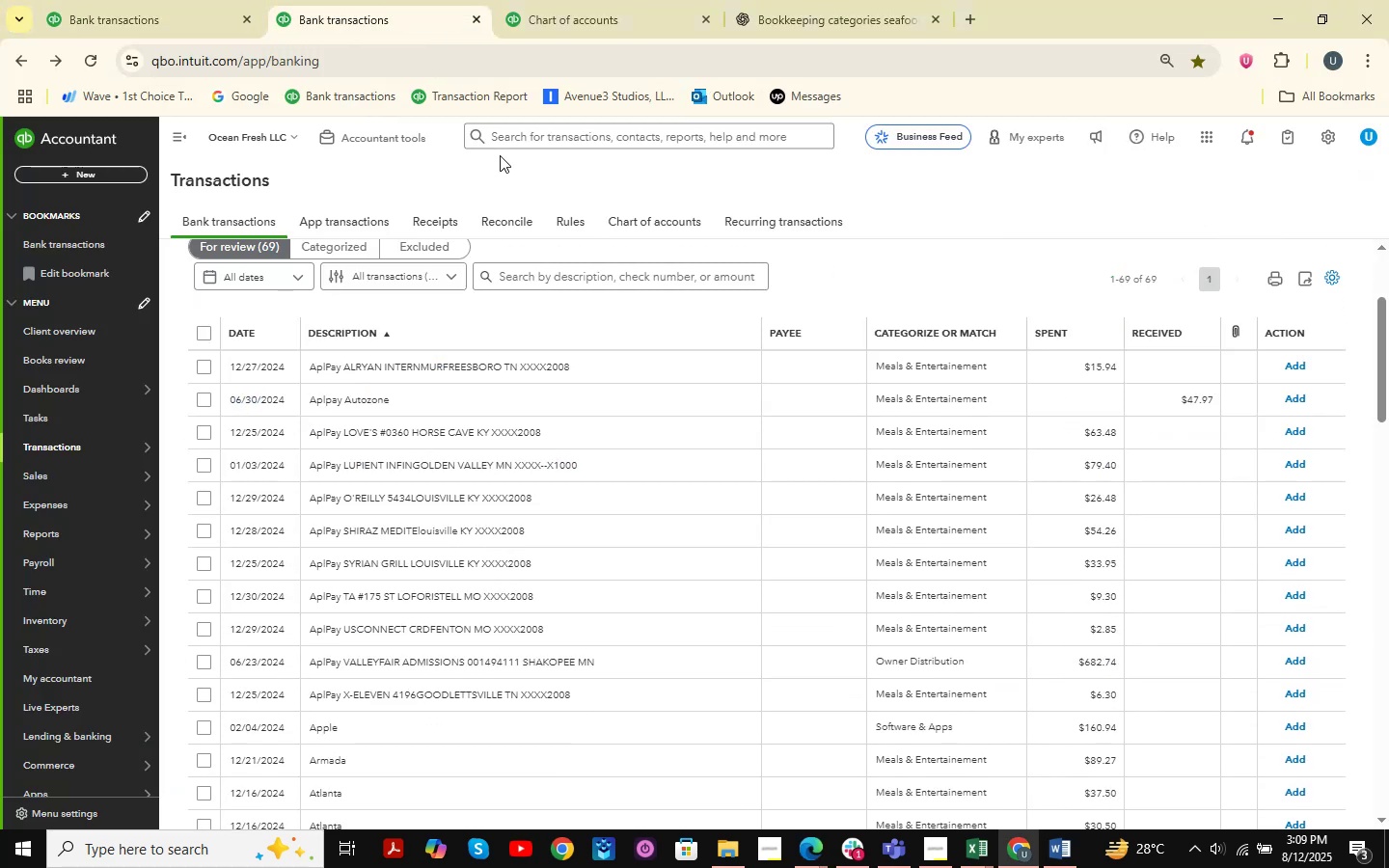 
scroll: coordinate [614, 522], scroll_direction: down, amount: 10.0
 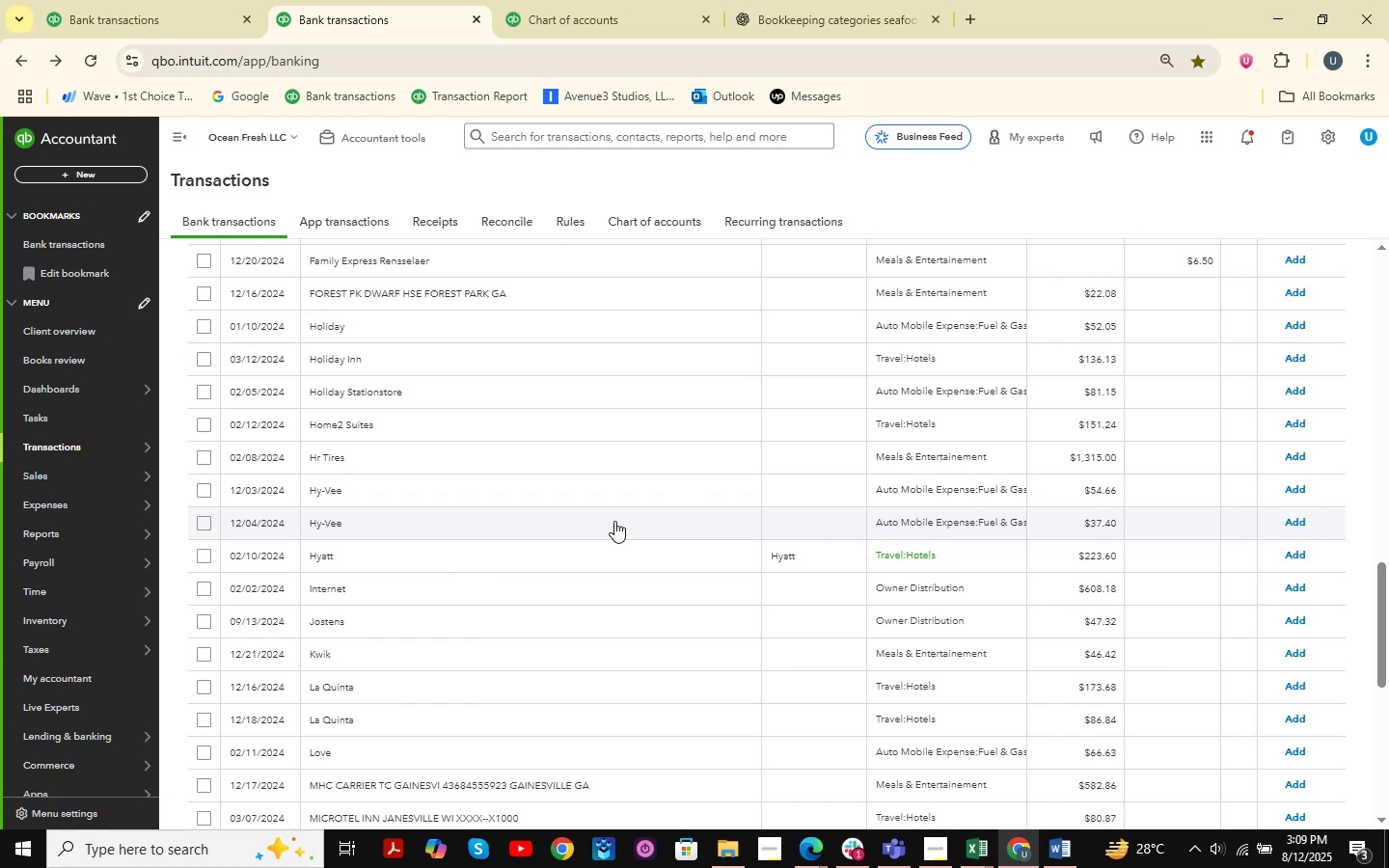 
wait(17.87)
 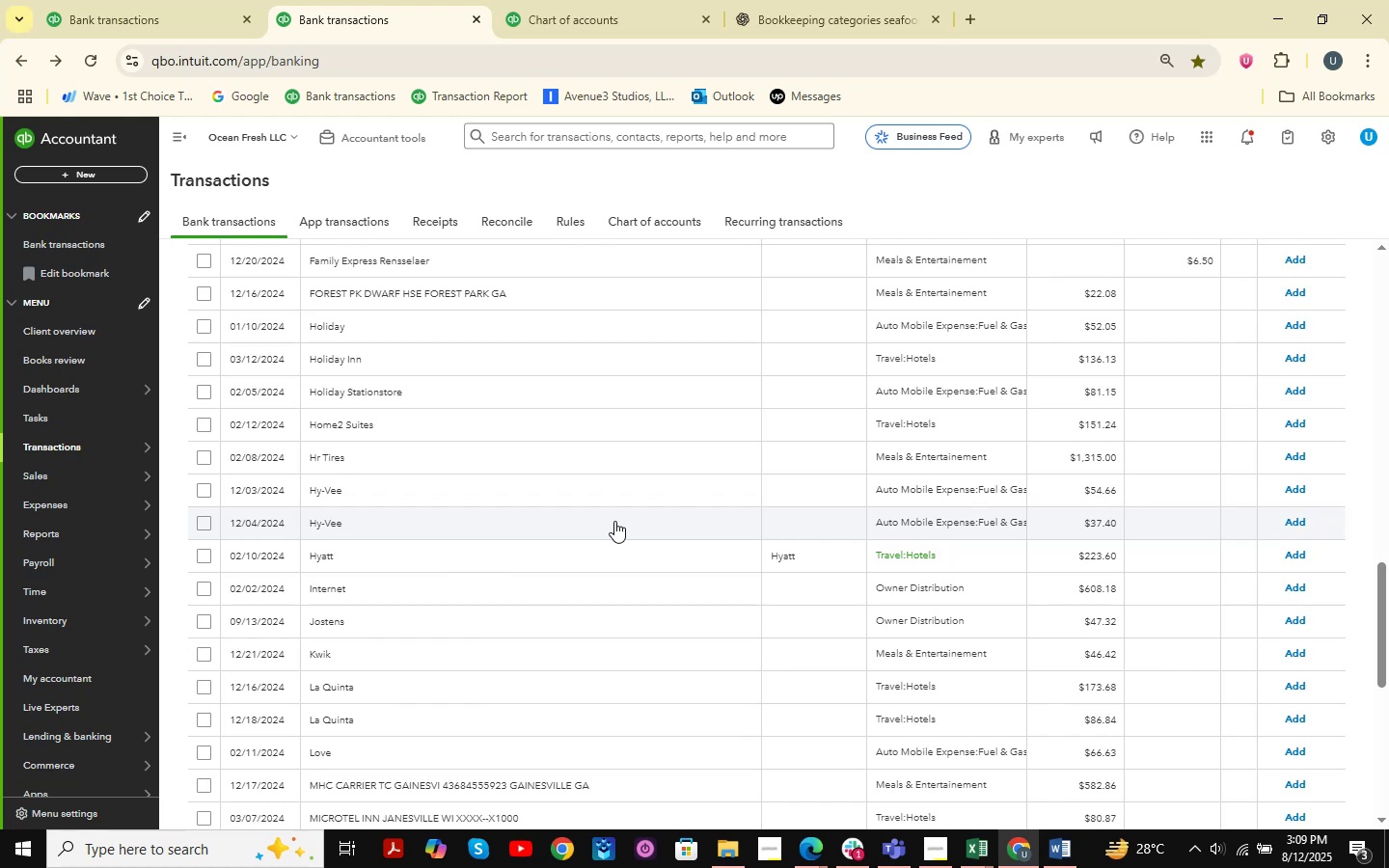 
scroll: coordinate [614, 521], scroll_direction: down, amount: 2.0
 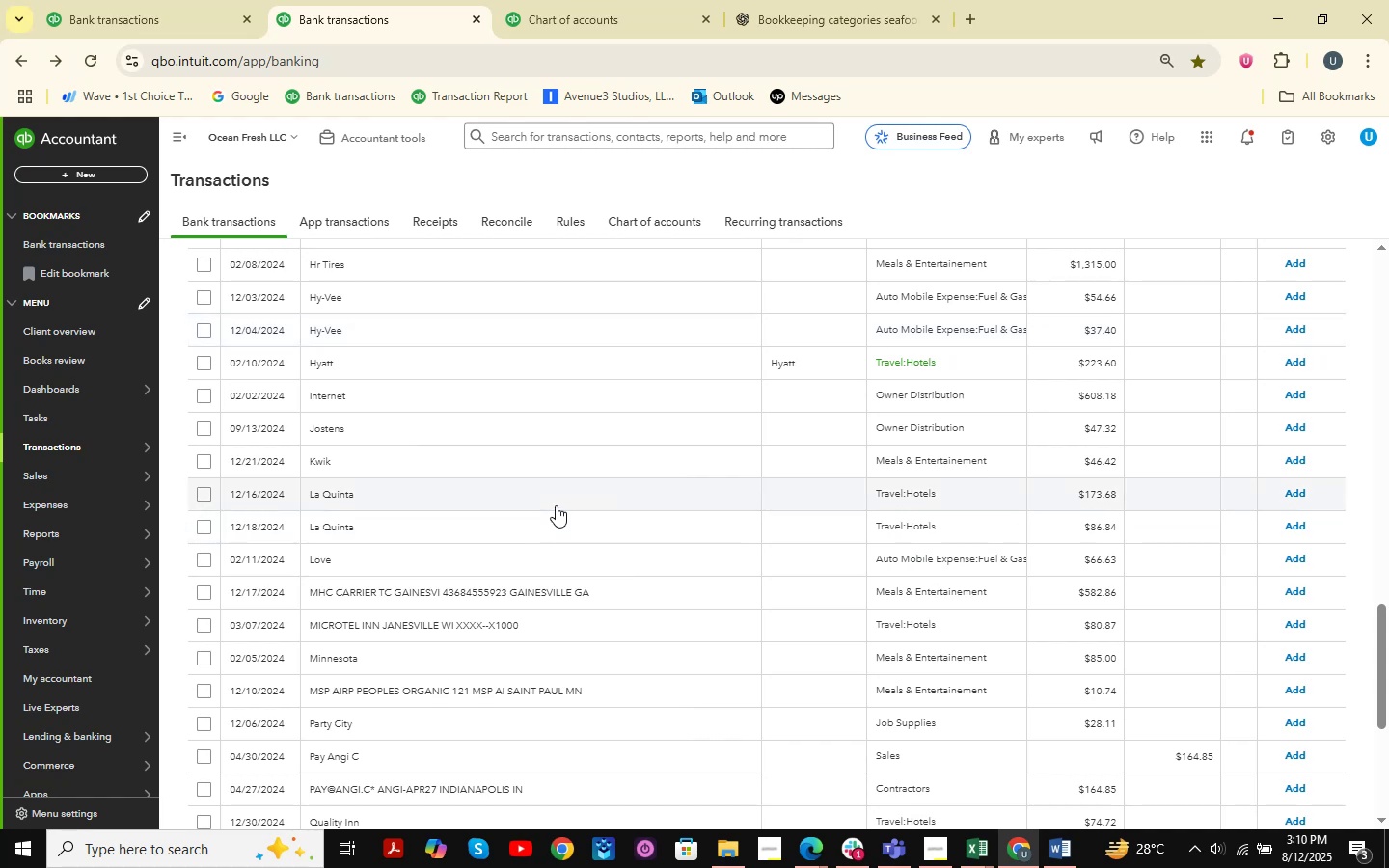 
scroll: coordinate [629, 526], scroll_direction: up, amount: 10.0
 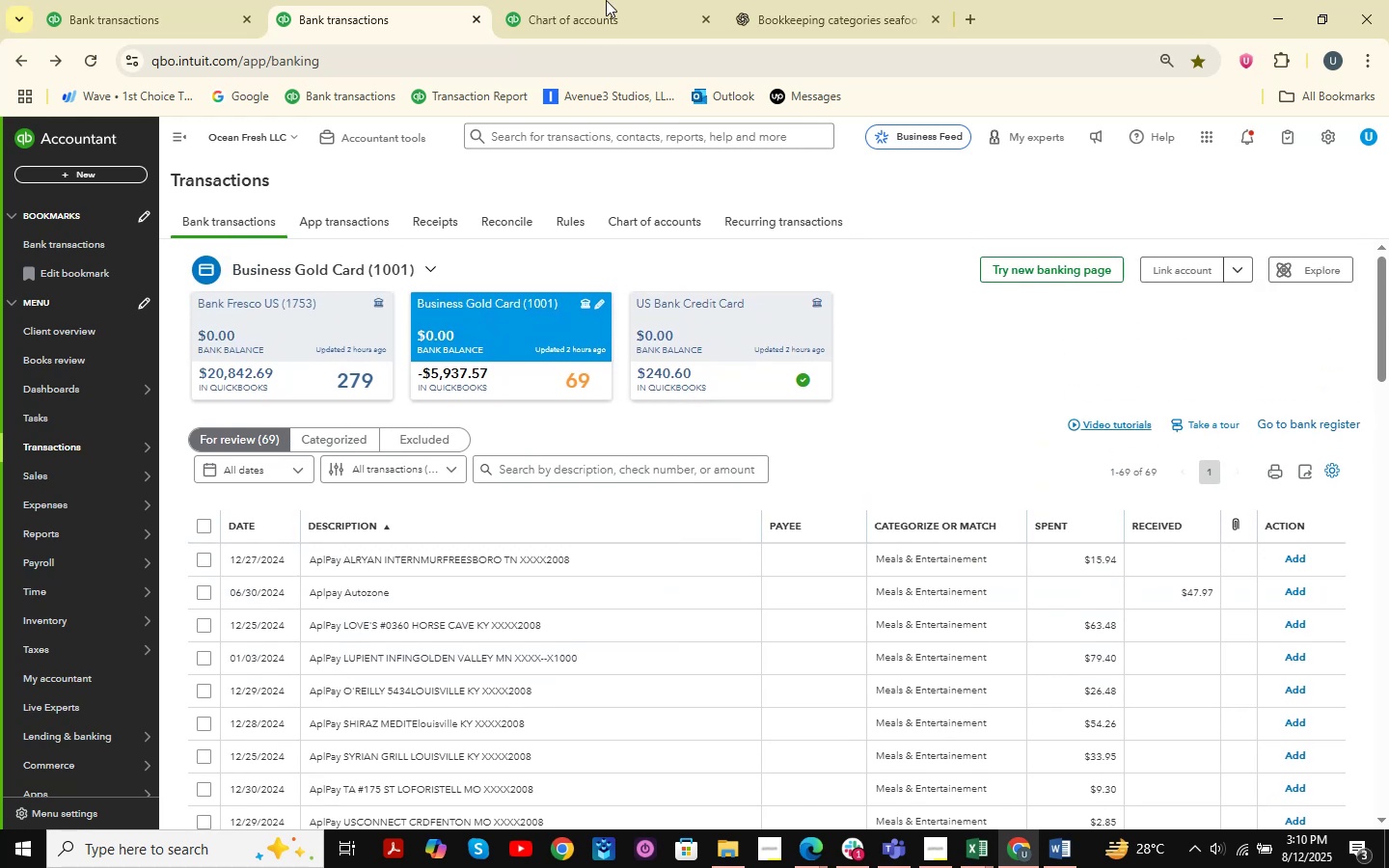 
left_click([592, 0])
 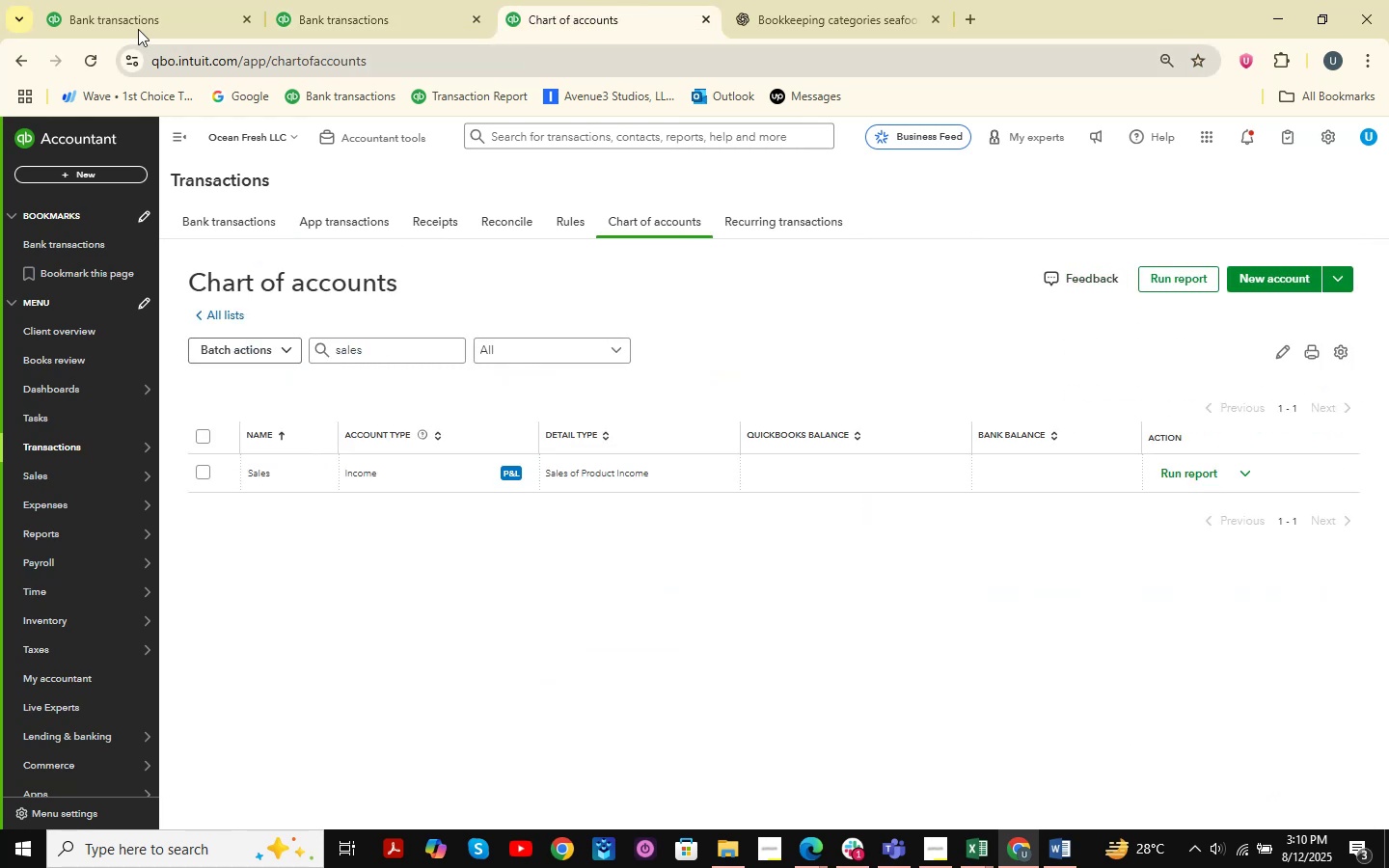 
left_click([56, 0])
 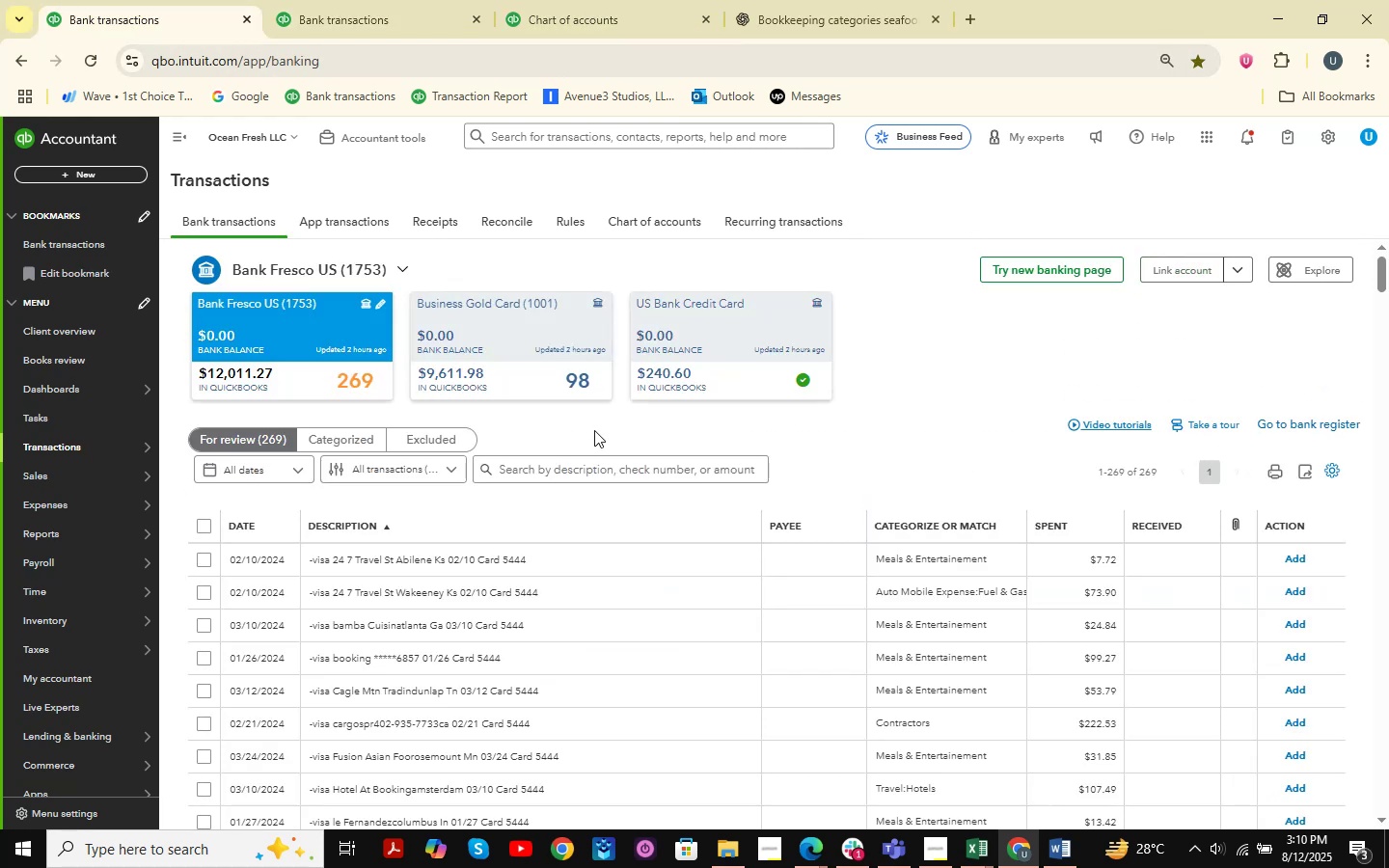 
scroll: coordinate [591, 456], scroll_direction: down, amount: 26.0
 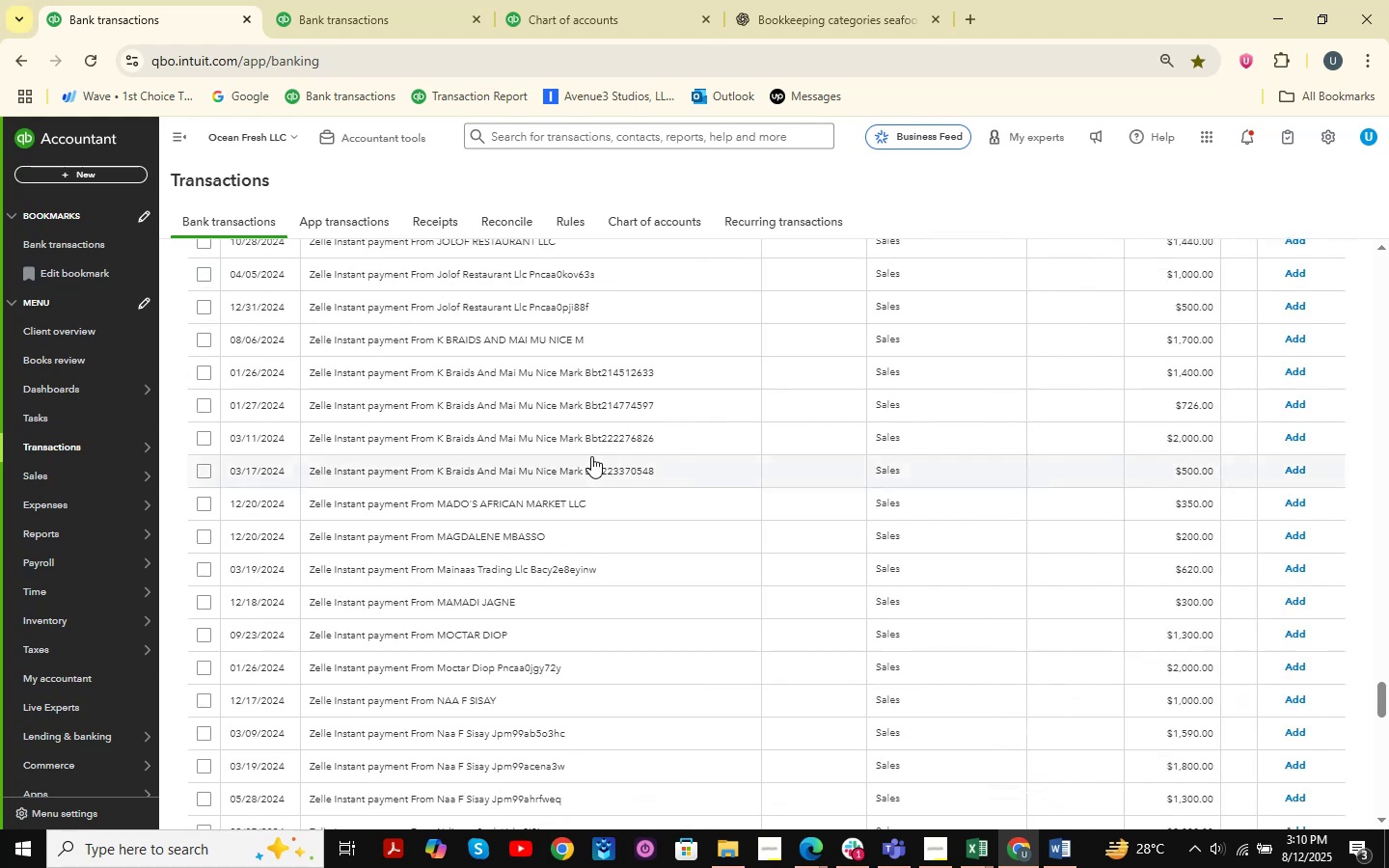 
scroll: coordinate [591, 456], scroll_direction: up, amount: 40.0
 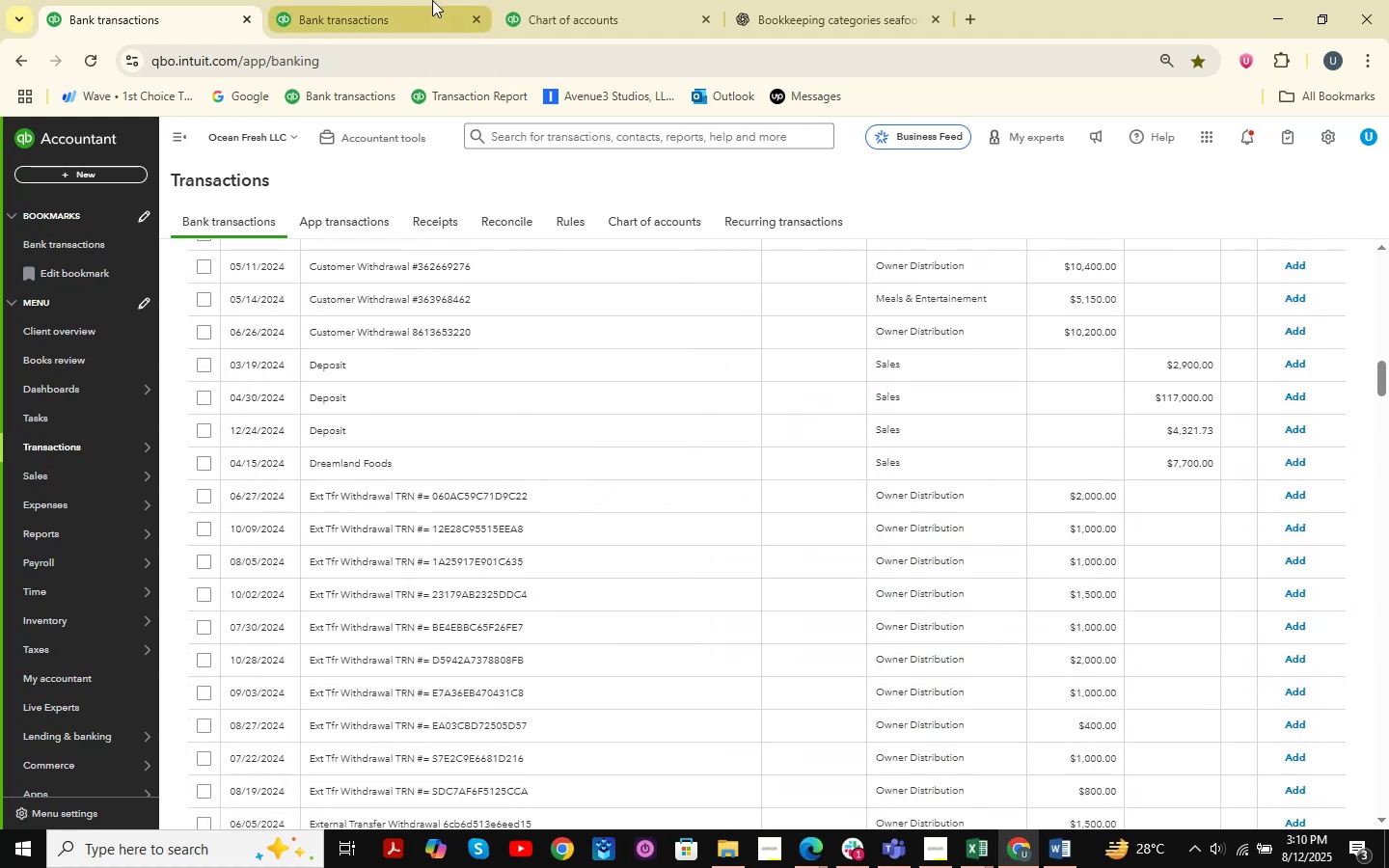 
left_click([430, 0])
 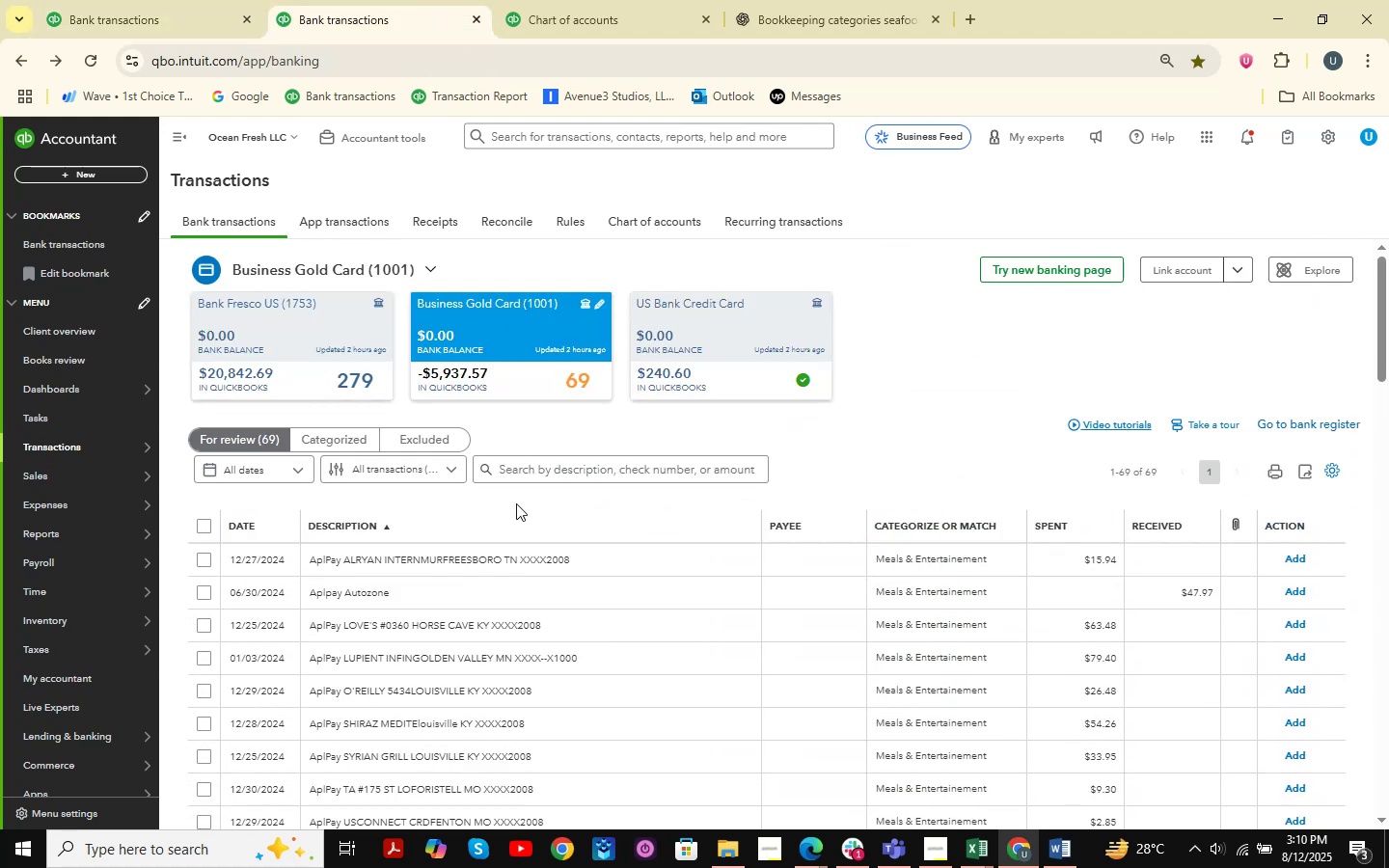 
scroll: coordinate [516, 504], scroll_direction: down, amount: 11.0
 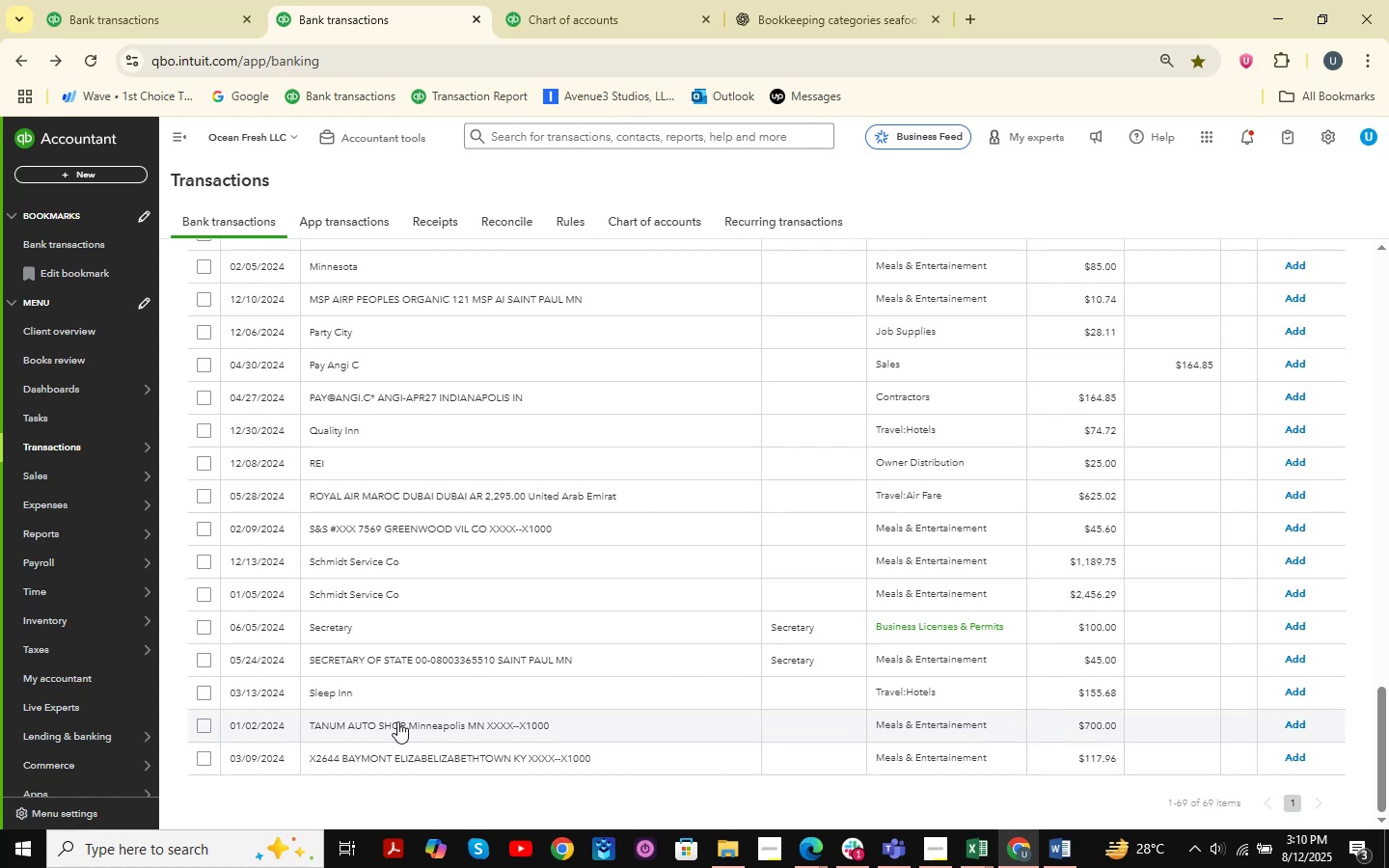 
left_click([377, 680])
 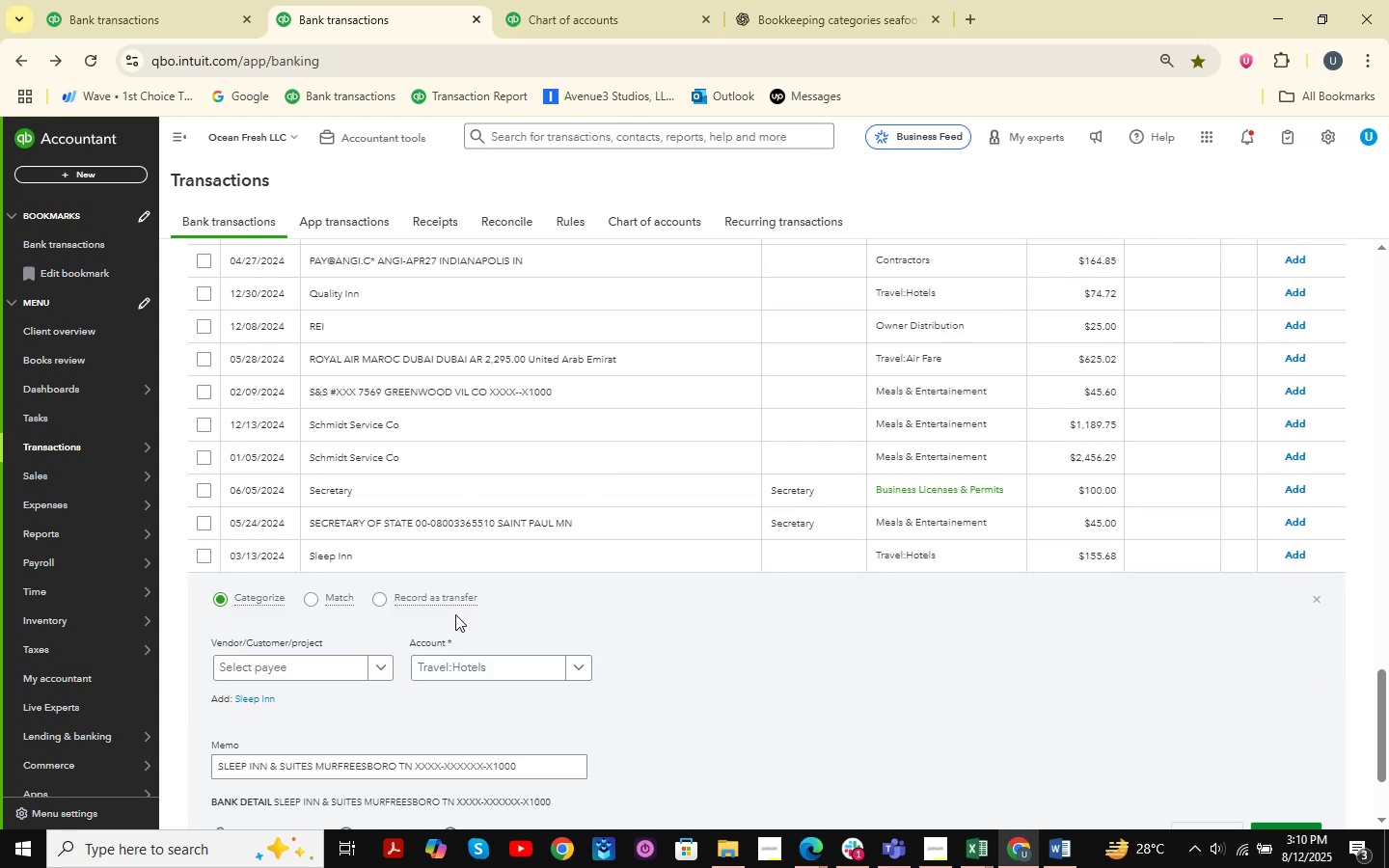 
scroll: coordinate [404, 579], scroll_direction: down, amount: 1.0
 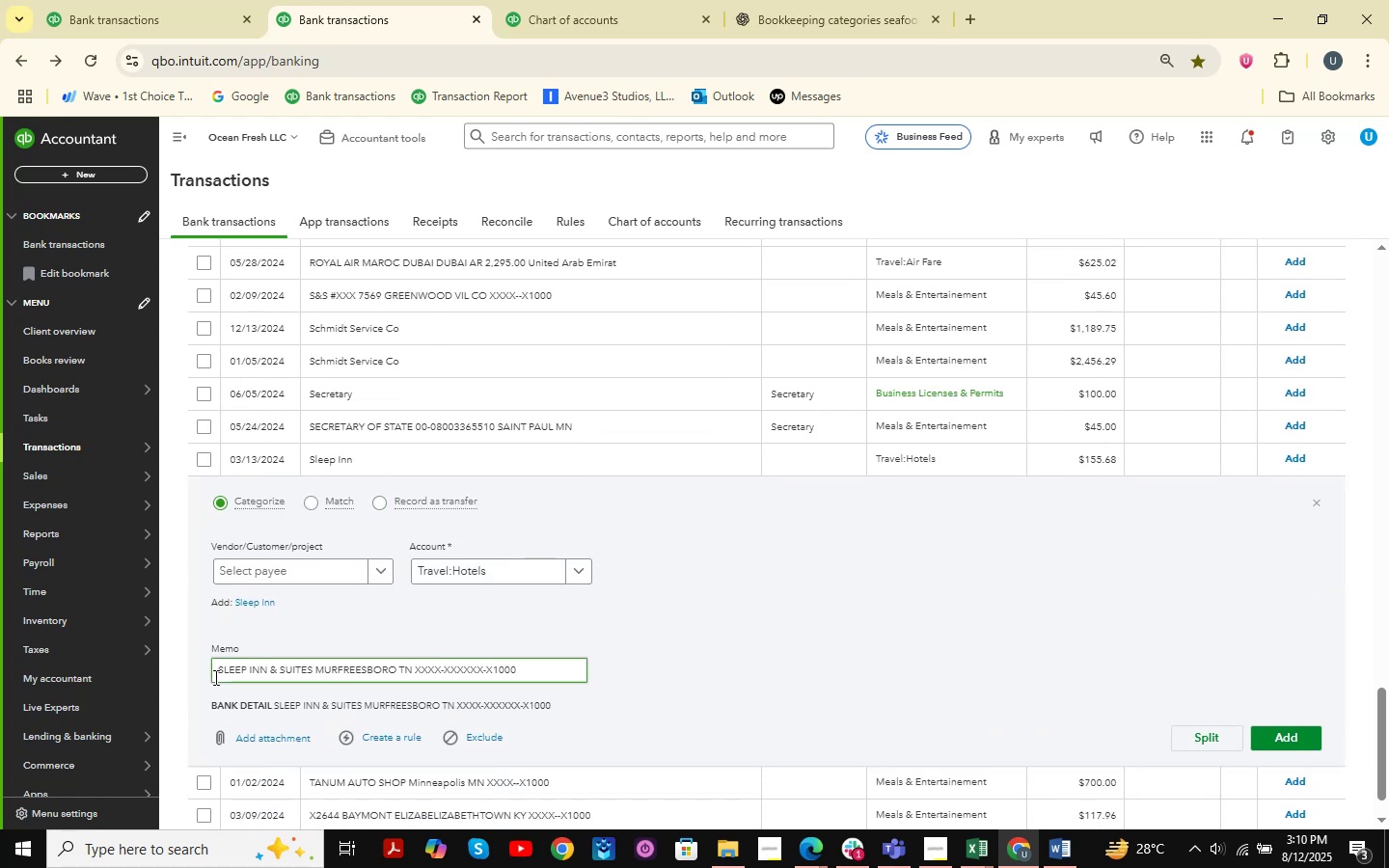 
left_click_drag(start_coordinate=[212, 677], to_coordinate=[317, 675])
 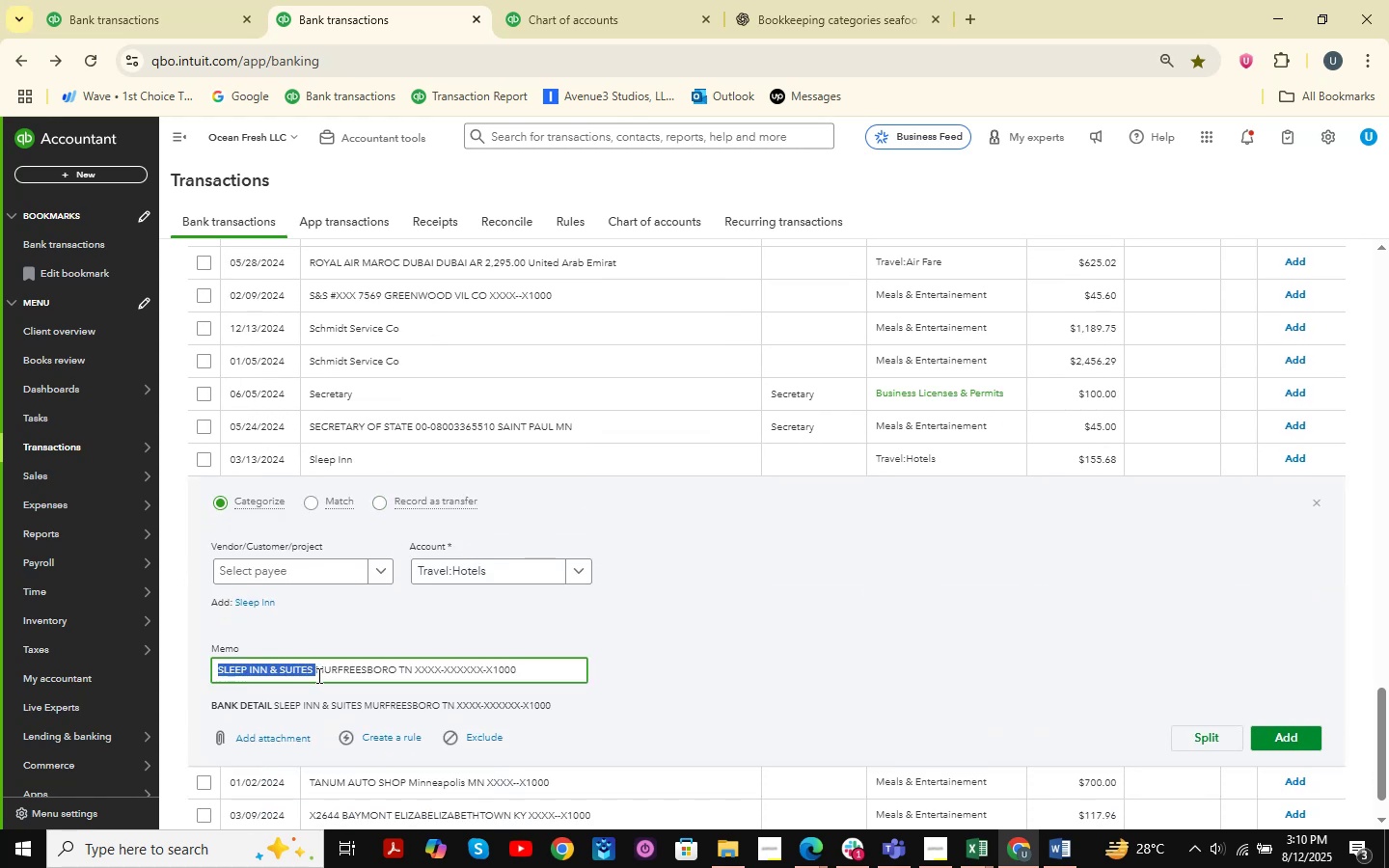 
key(Control+ControlLeft)
 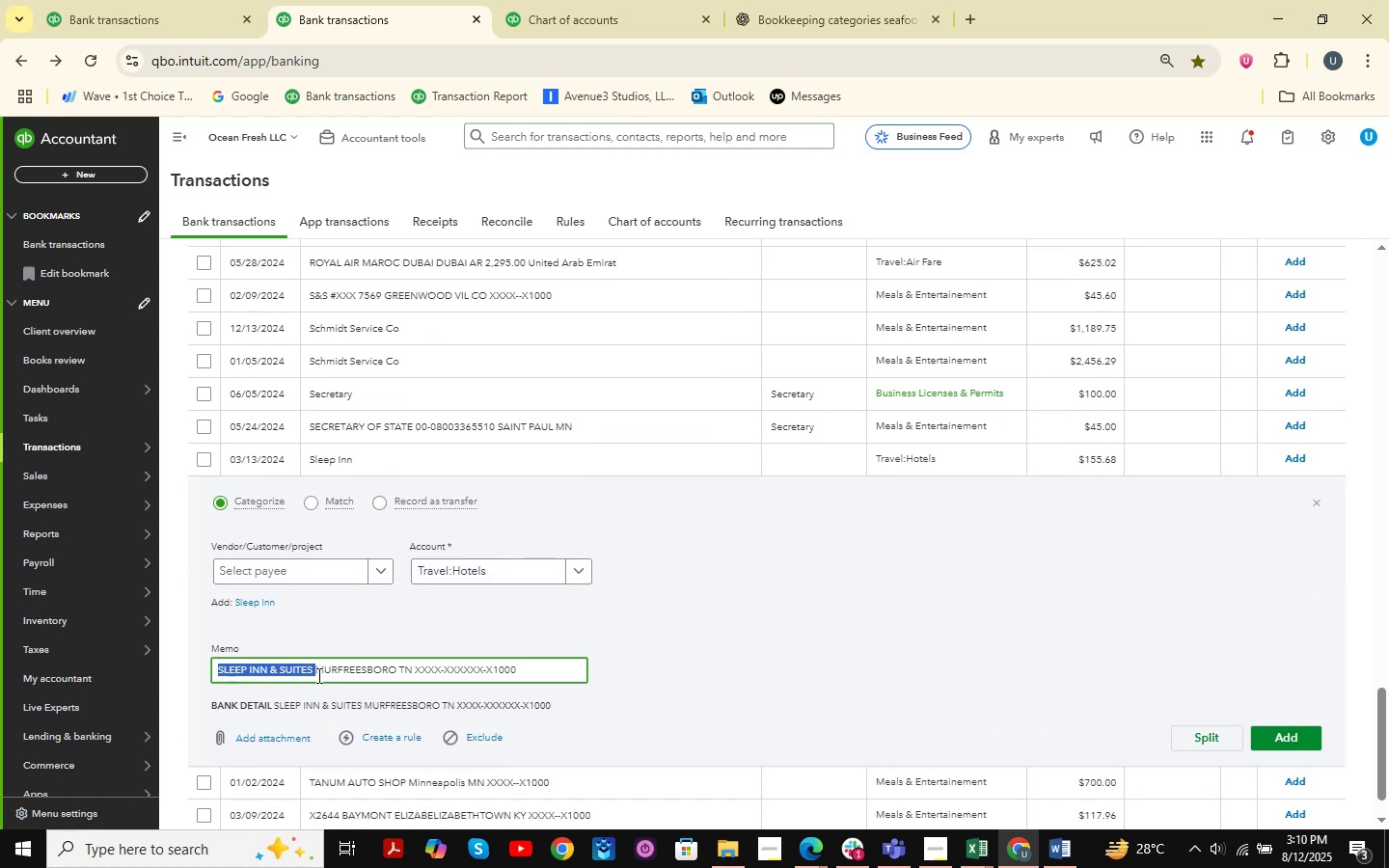 
key(Control+C)
 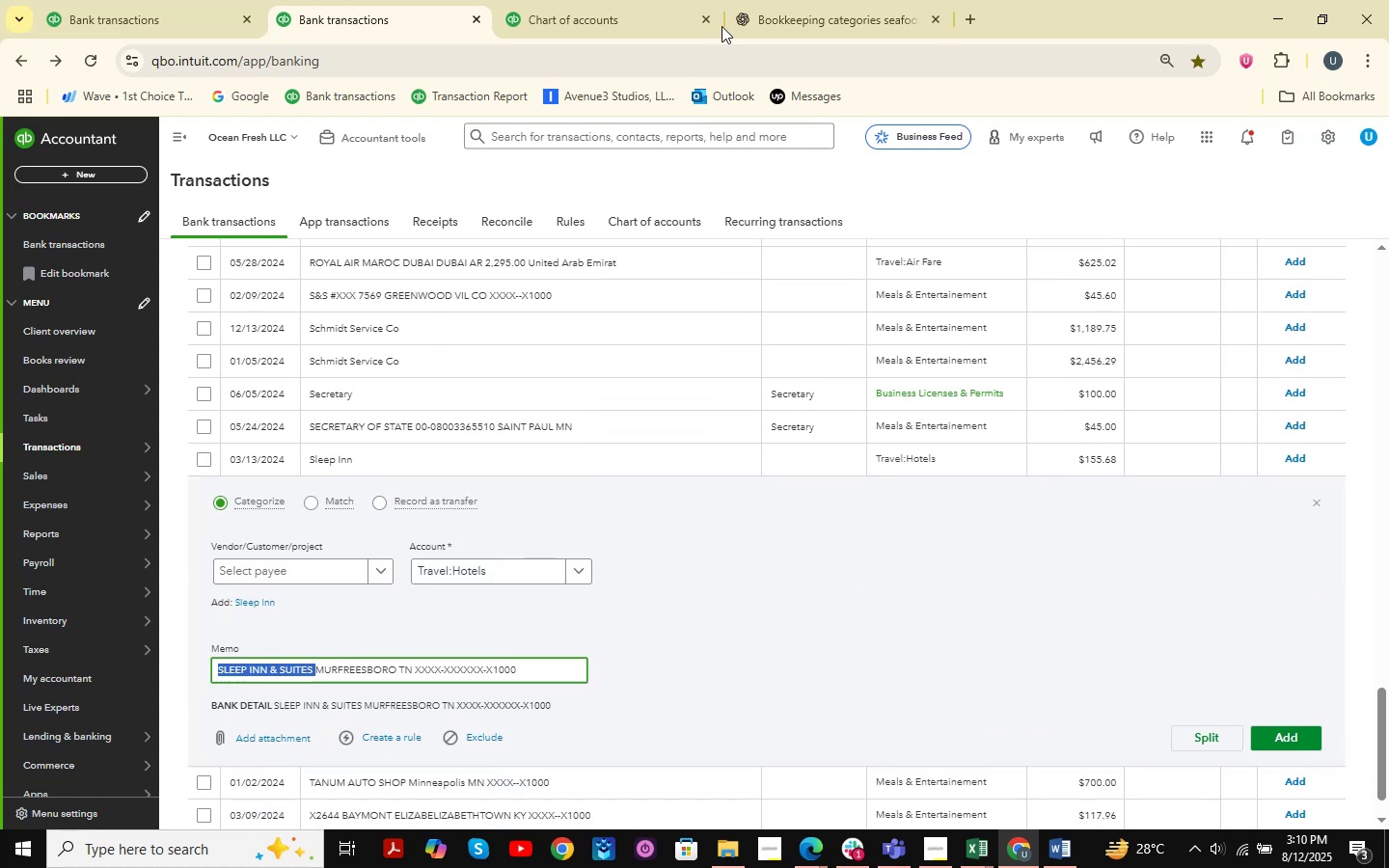 
left_click([765, 0])
 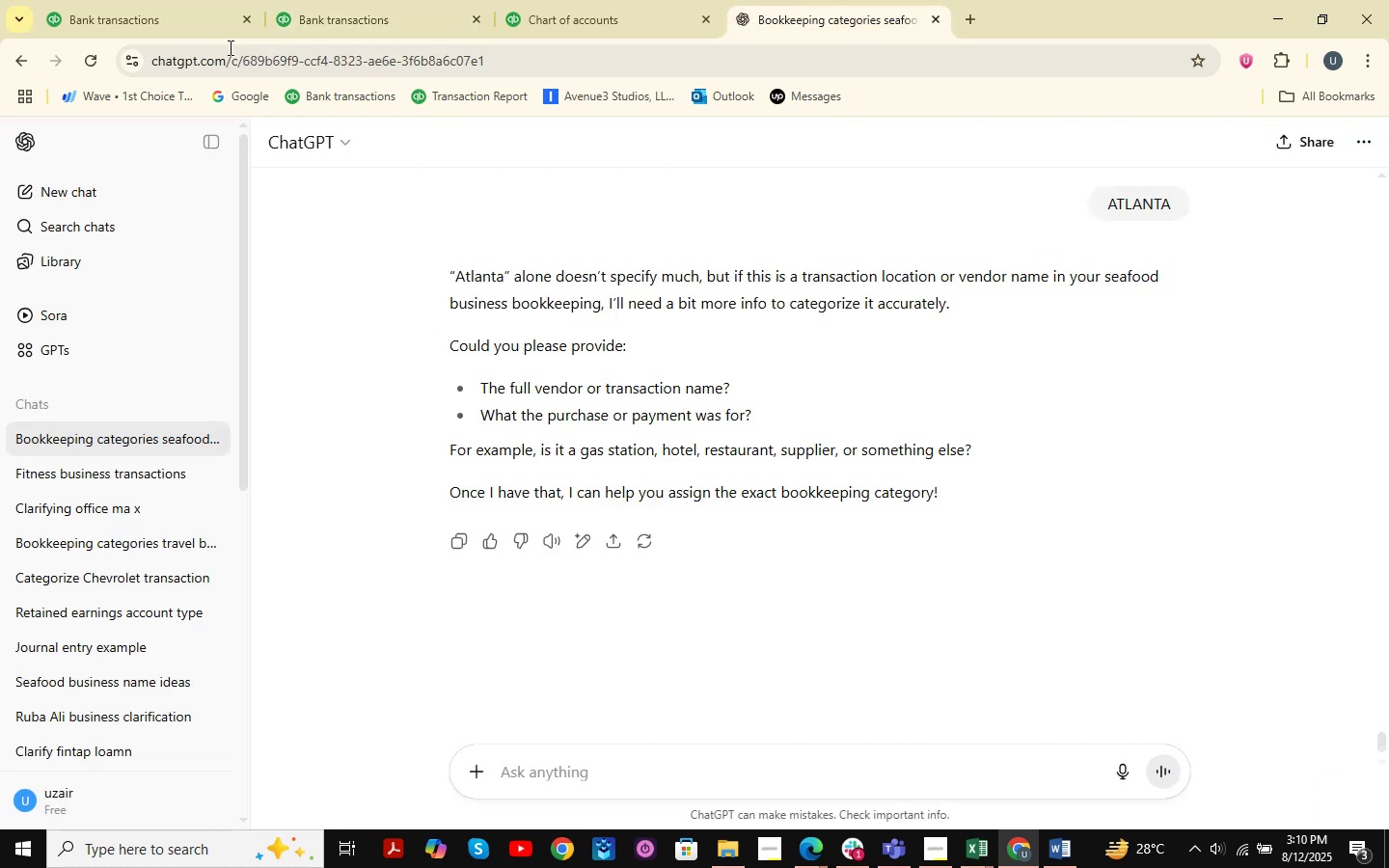 
left_click([134, 0])
 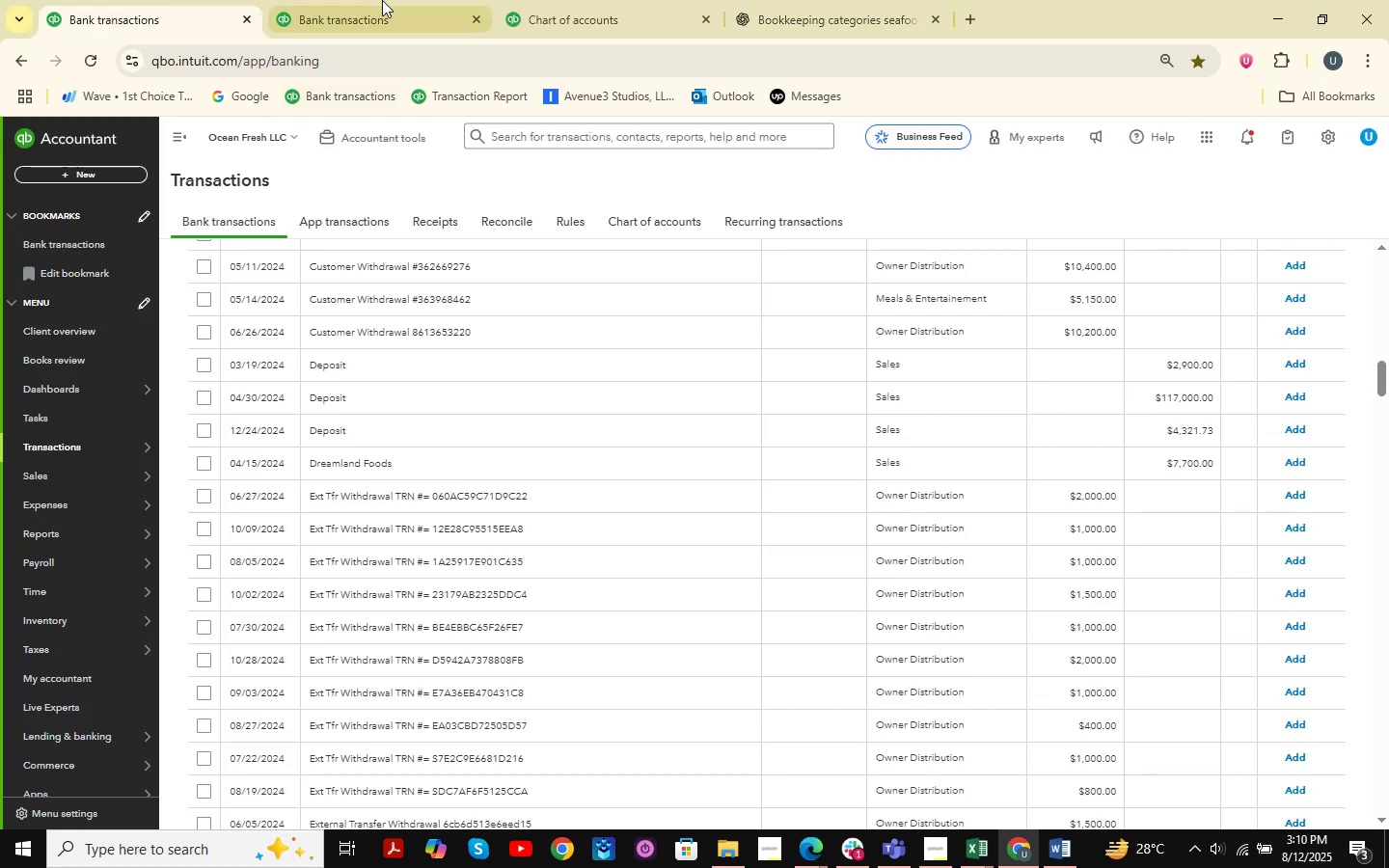 
left_click([382, 0])
 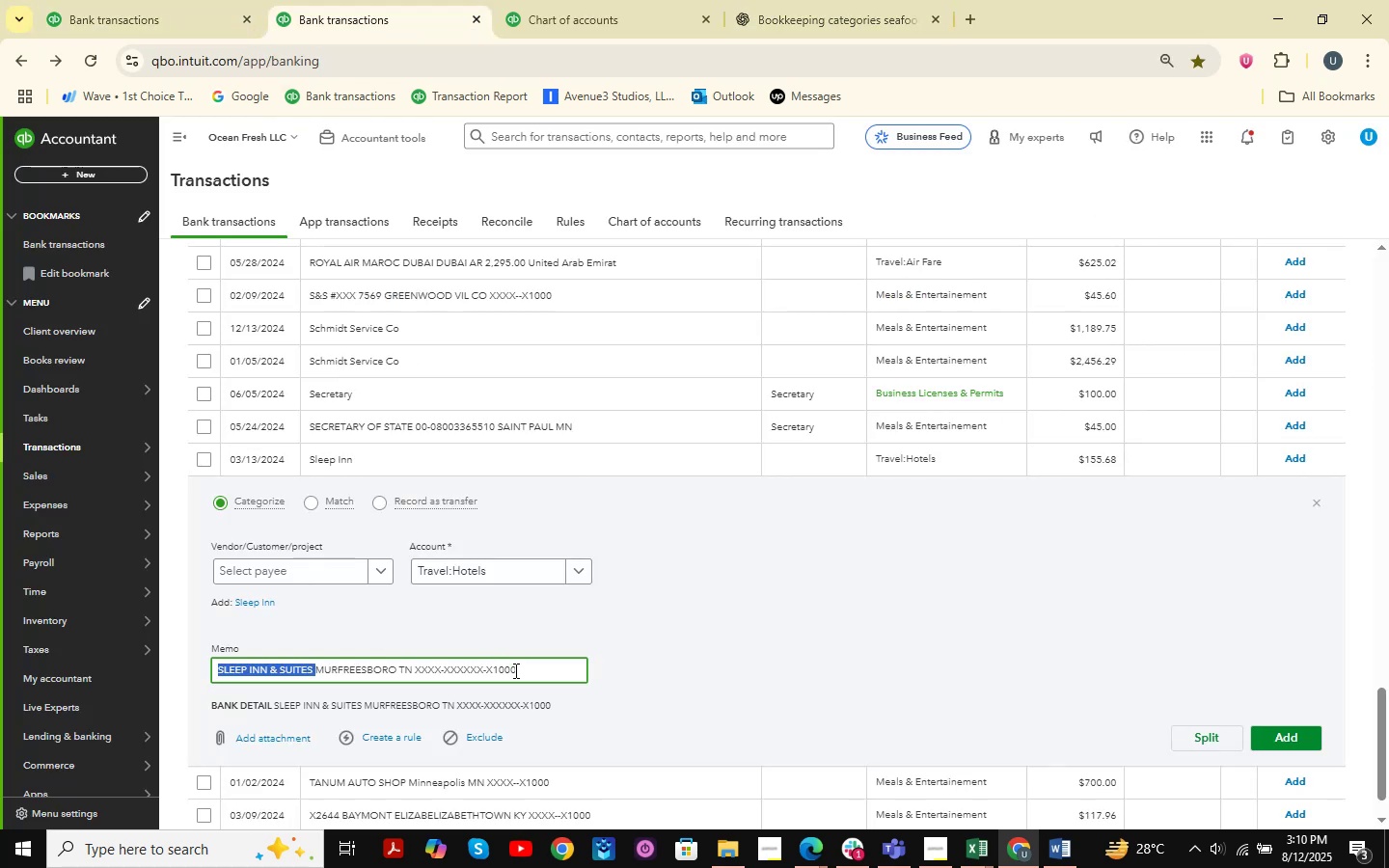 
left_click_drag(start_coordinate=[529, 673], to_coordinate=[84, 661])
 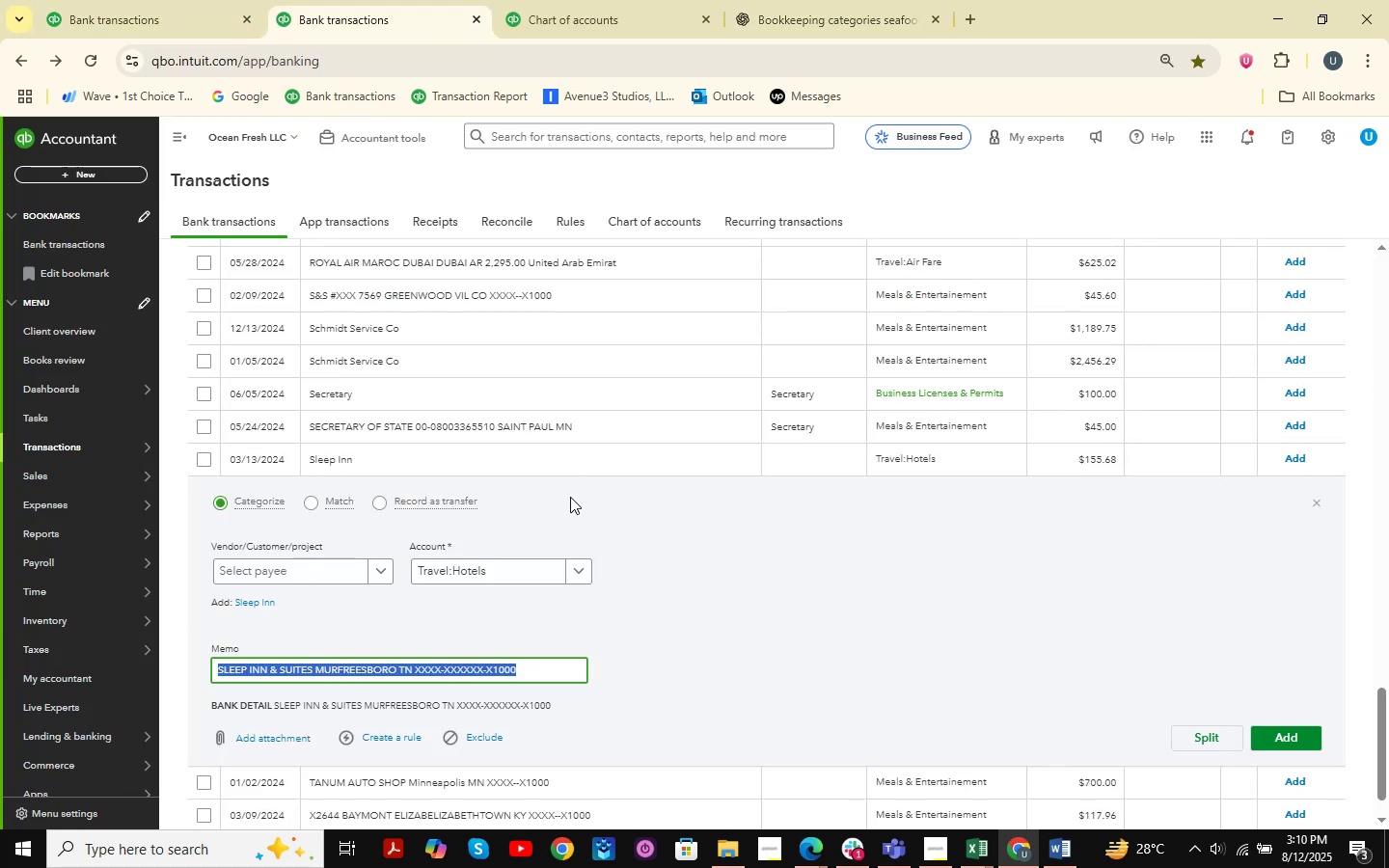 
key(Control+C)
 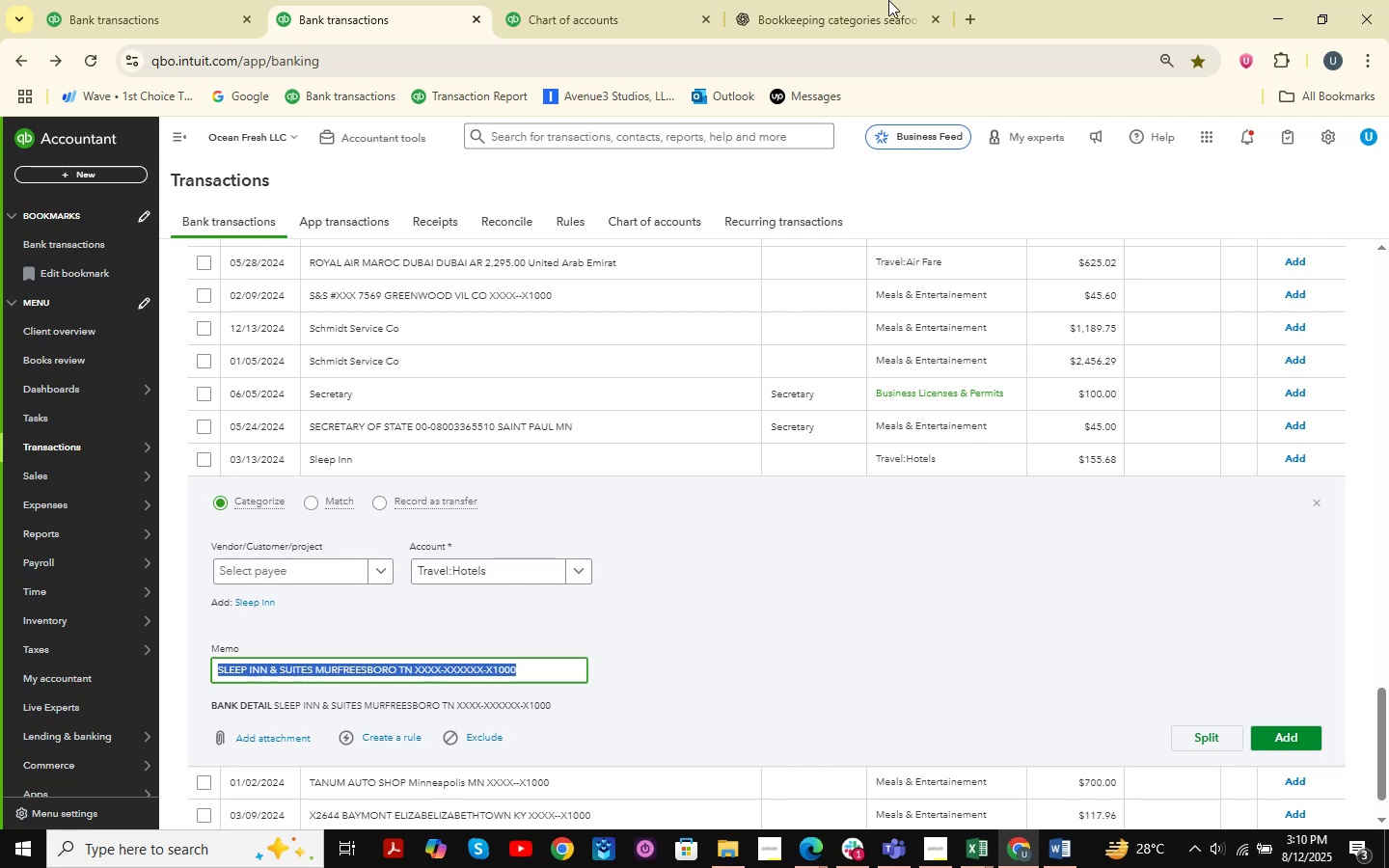 
left_click([858, 0])
 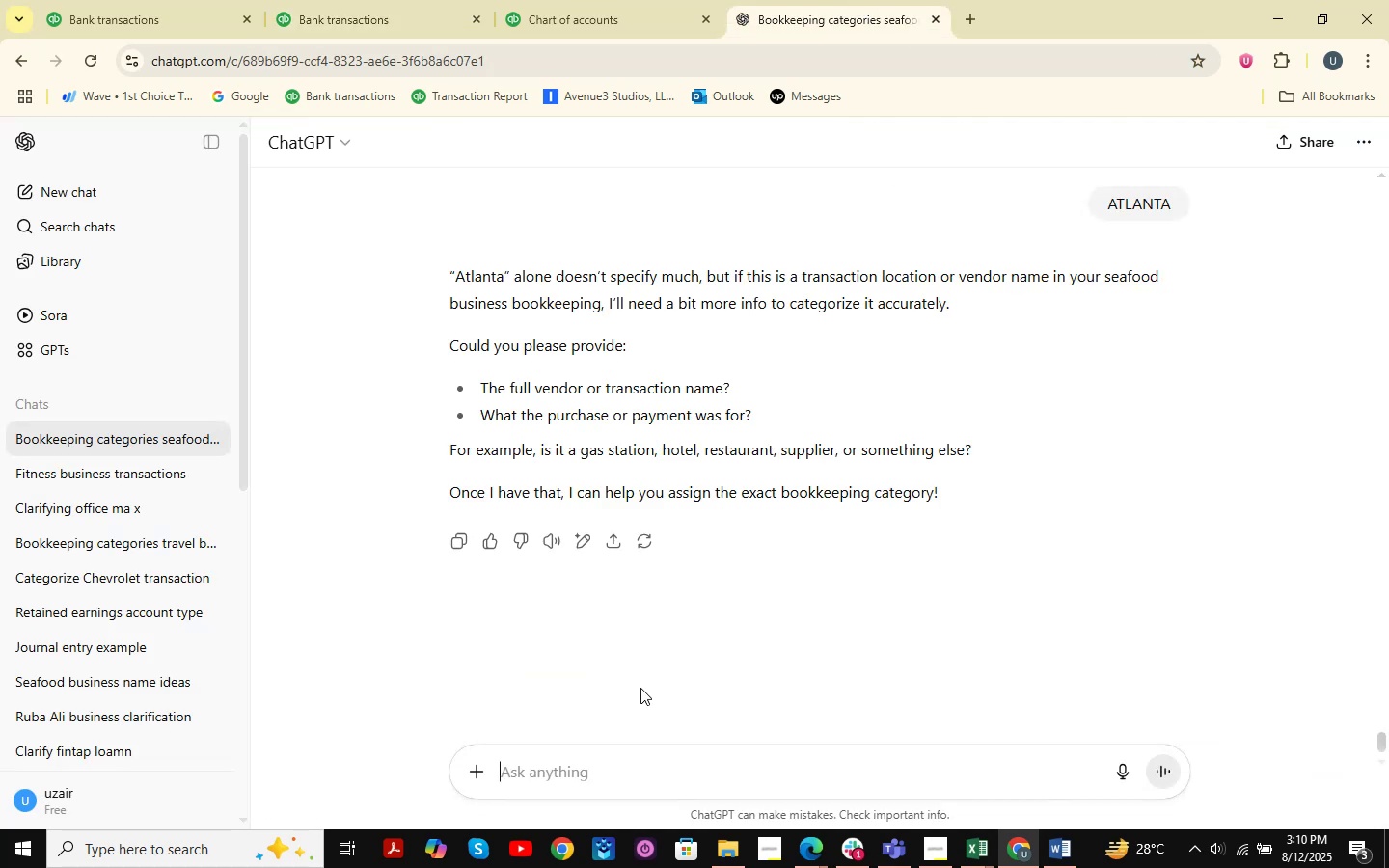 
key(Control+ControlLeft)
 